 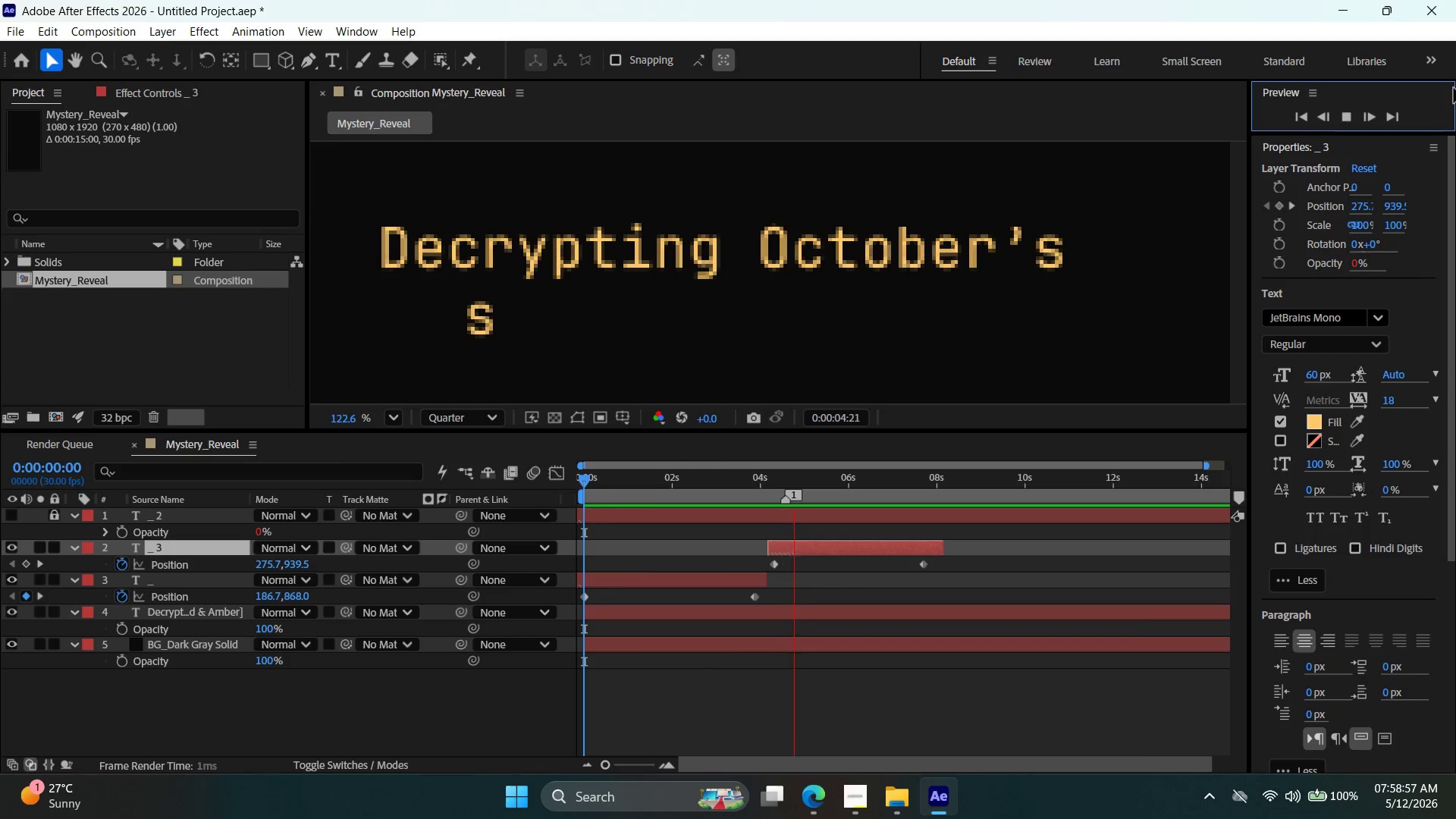 
left_click([1341, 112])
 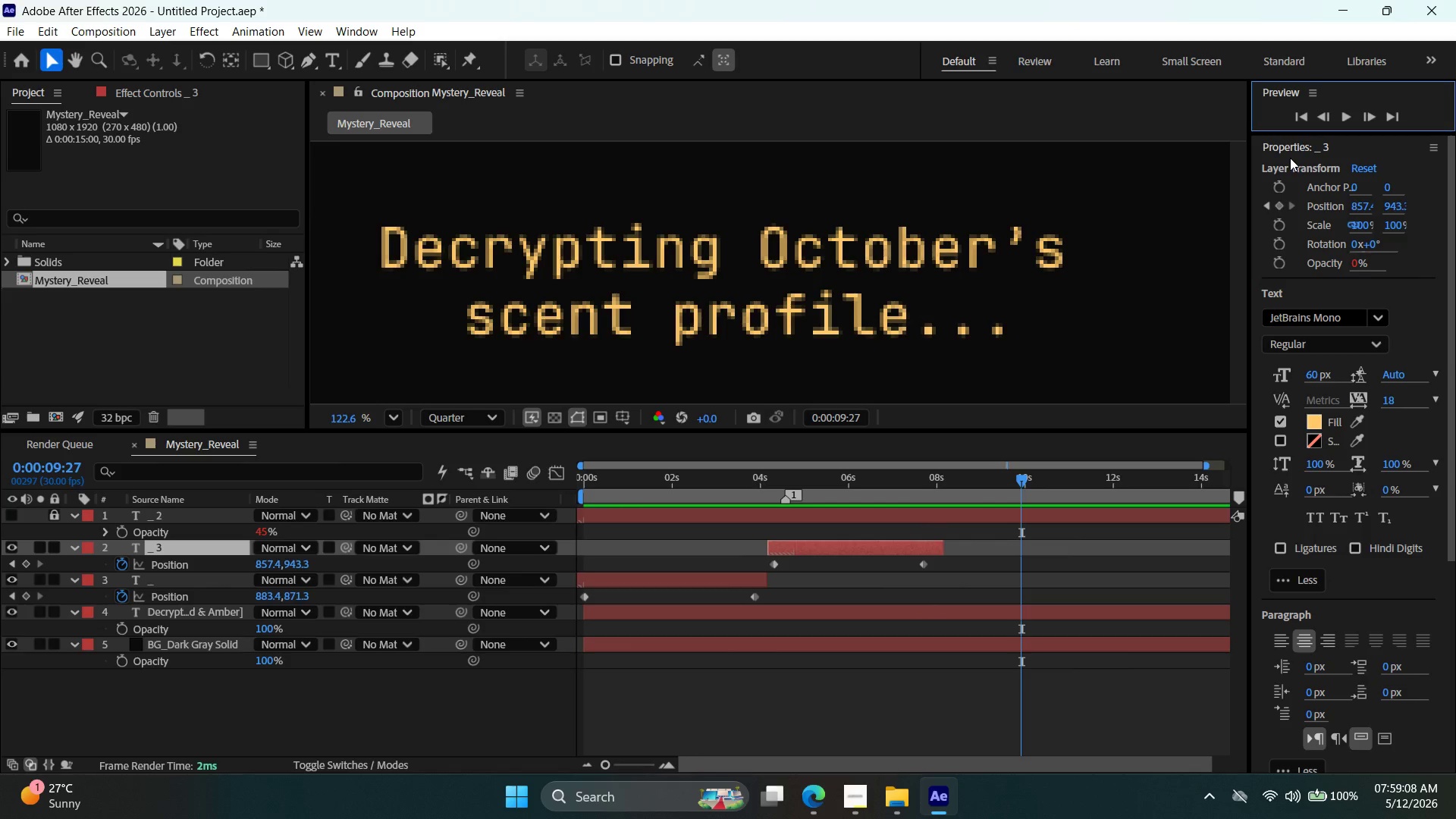 
wait(10.58)
 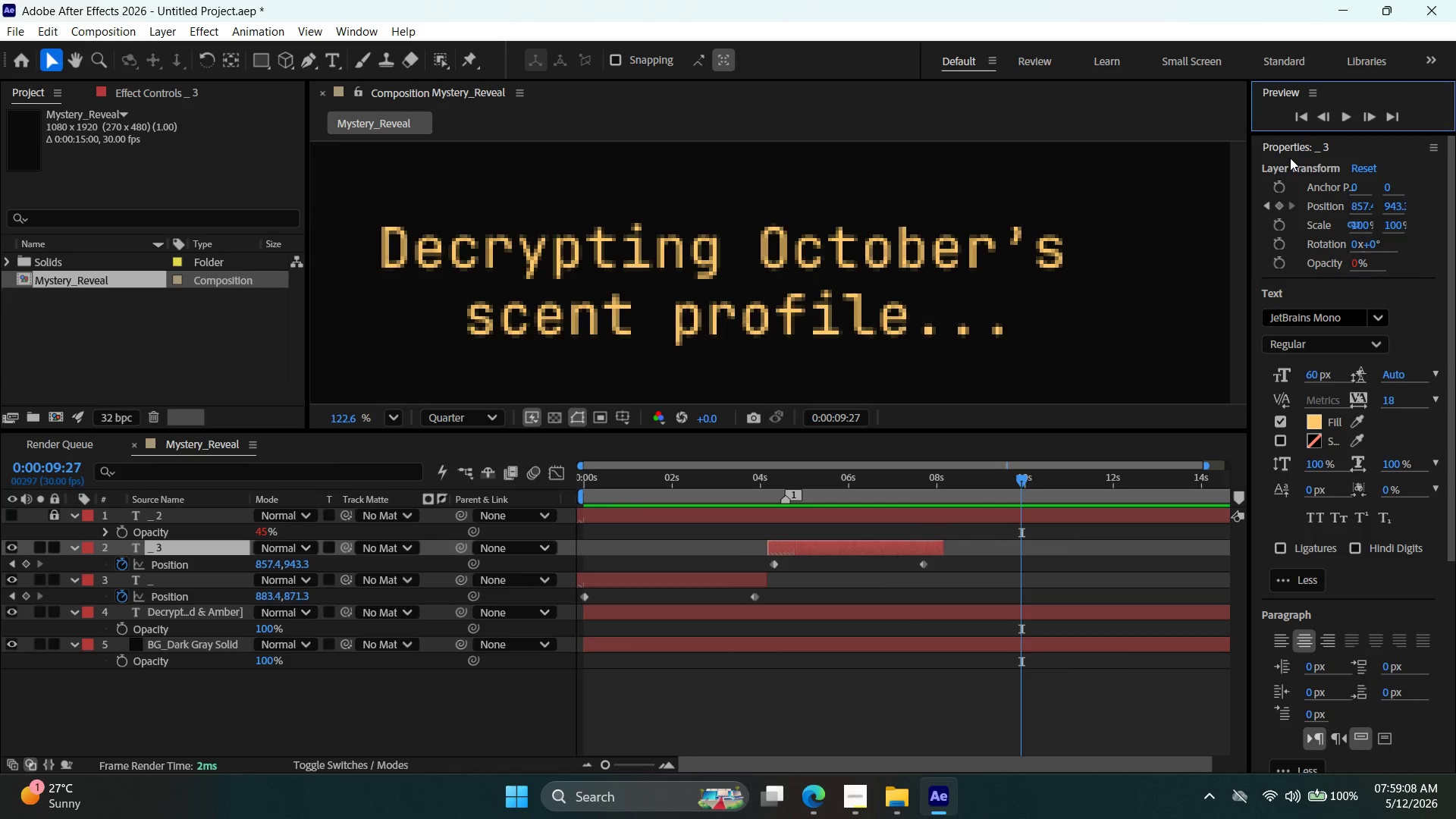 
left_click_drag(start_coordinate=[1027, 483], to_coordinate=[937, 488])
 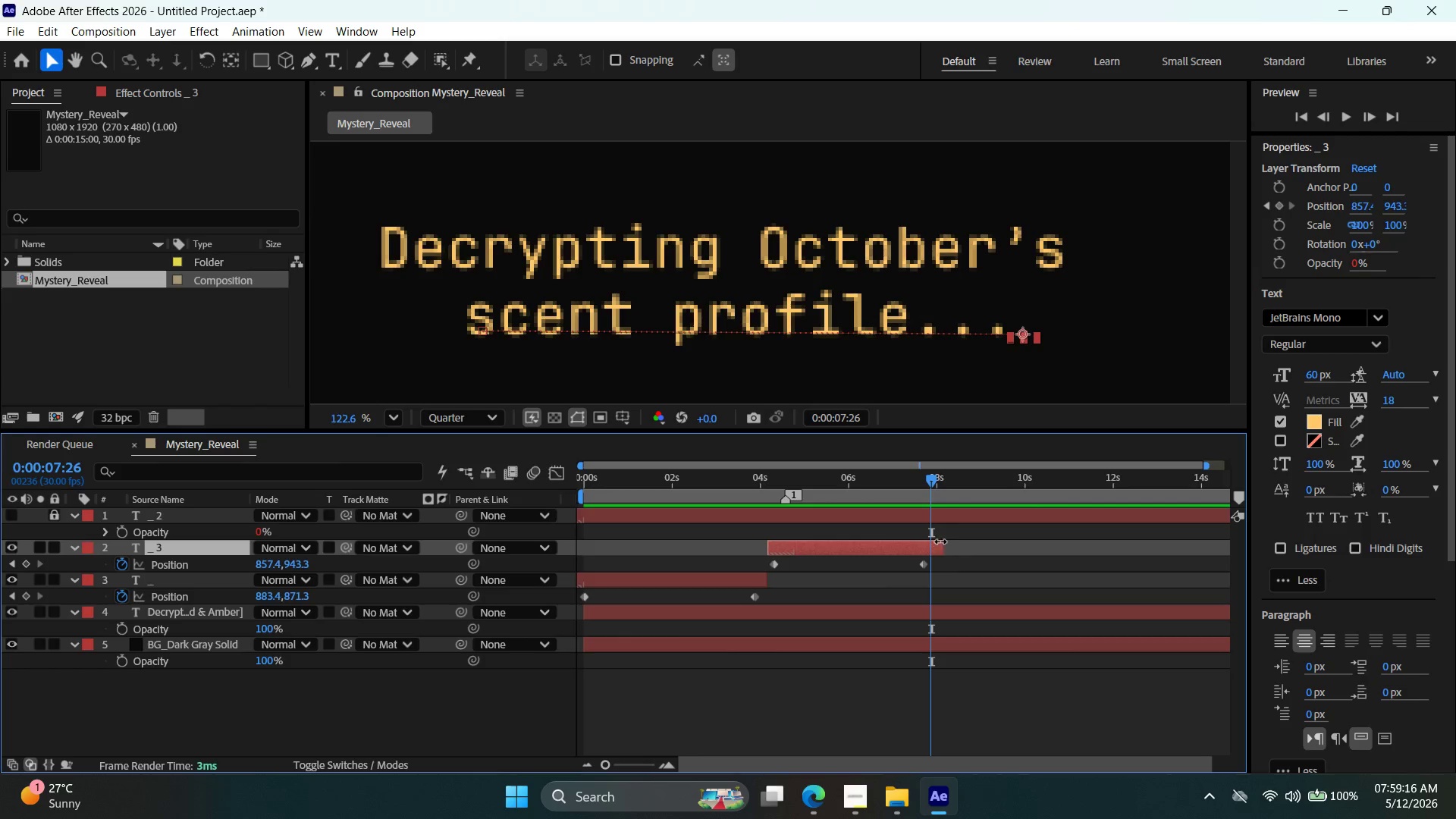 
left_click_drag(start_coordinate=[940, 541], to_coordinate=[940, 545])
 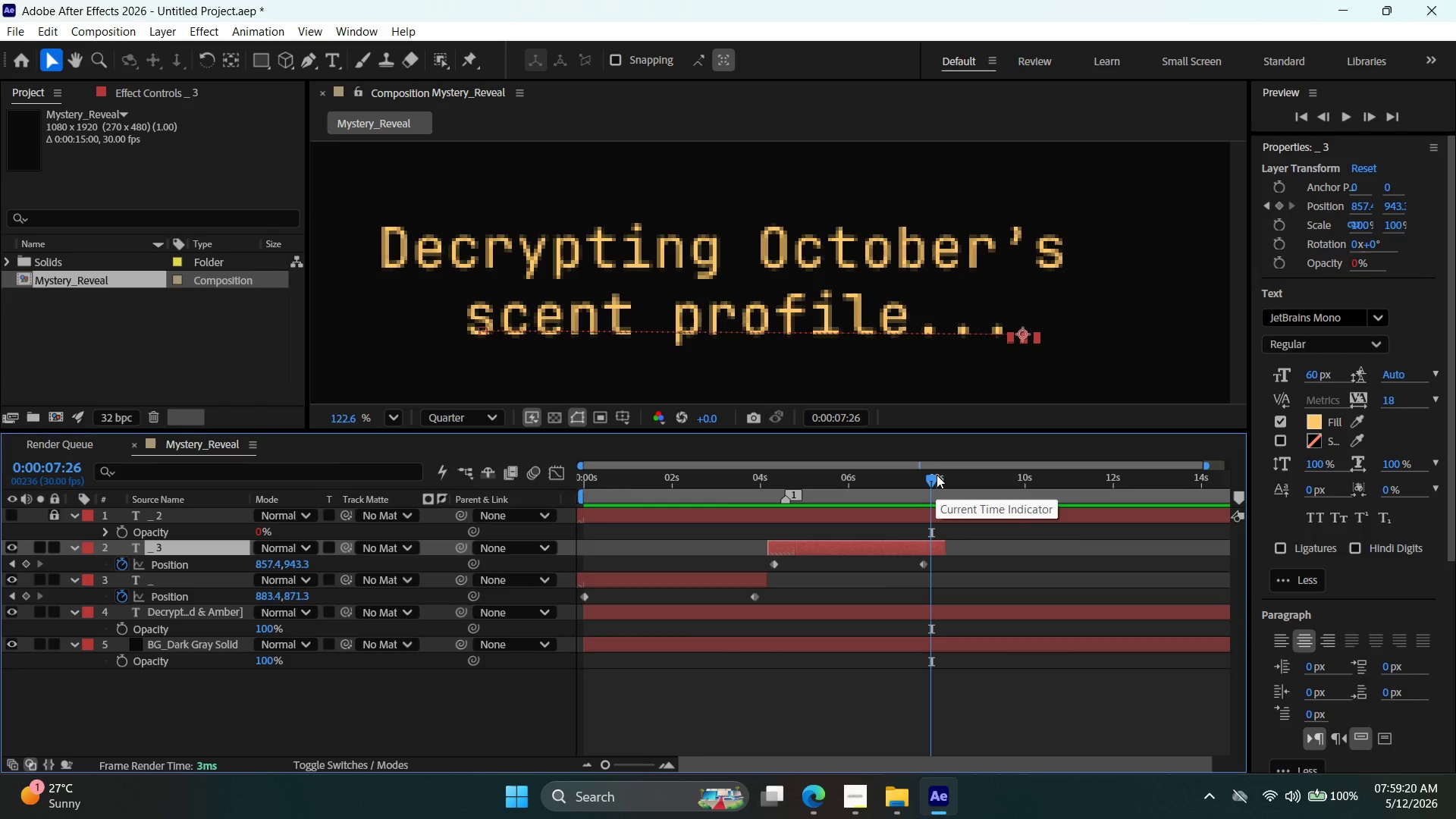 
left_click_drag(start_coordinate=[932, 476], to_coordinate=[1059, 490])
 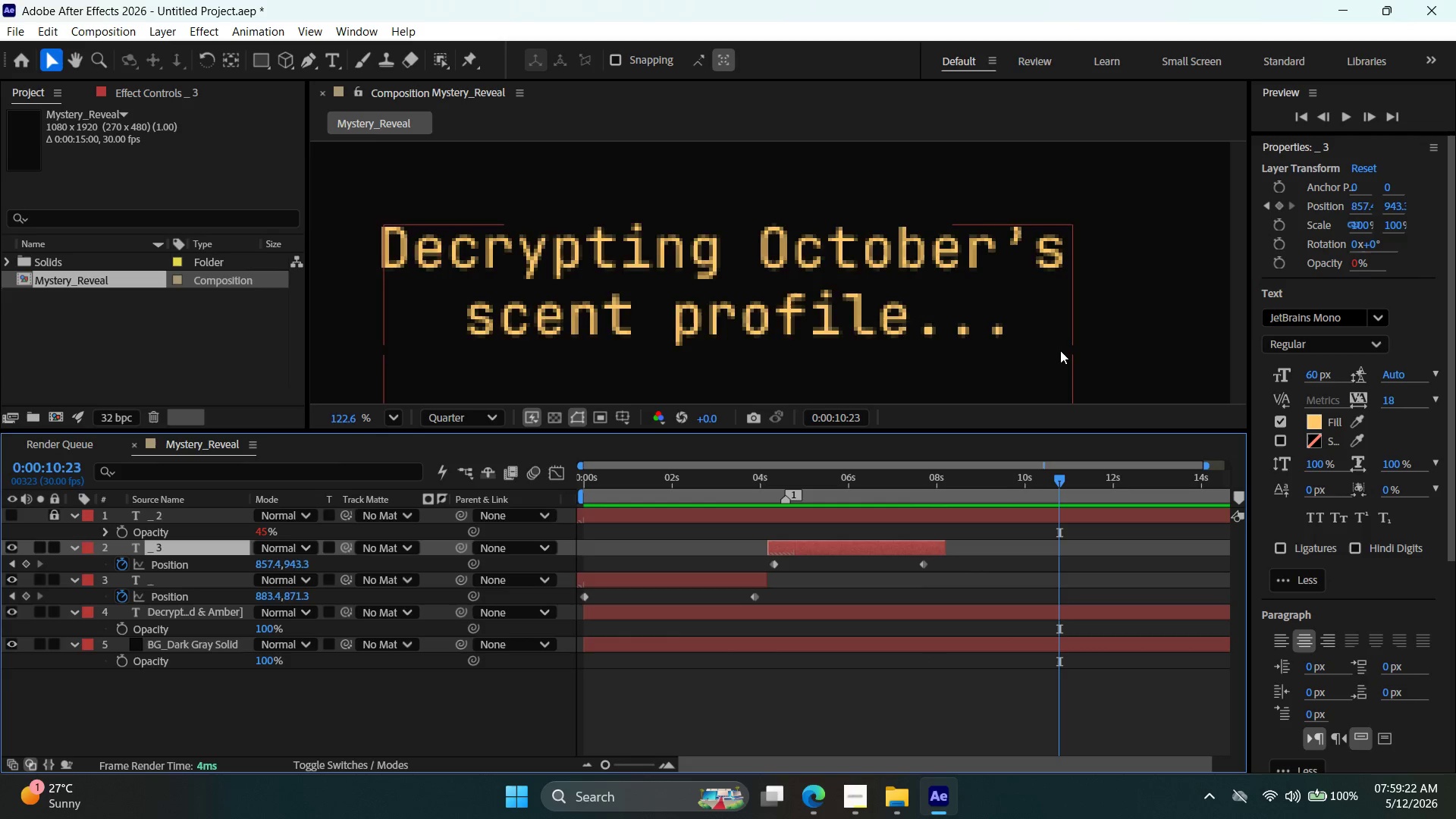 
scroll: coordinate [1055, 357], scroll_direction: down, amount: 6.0
 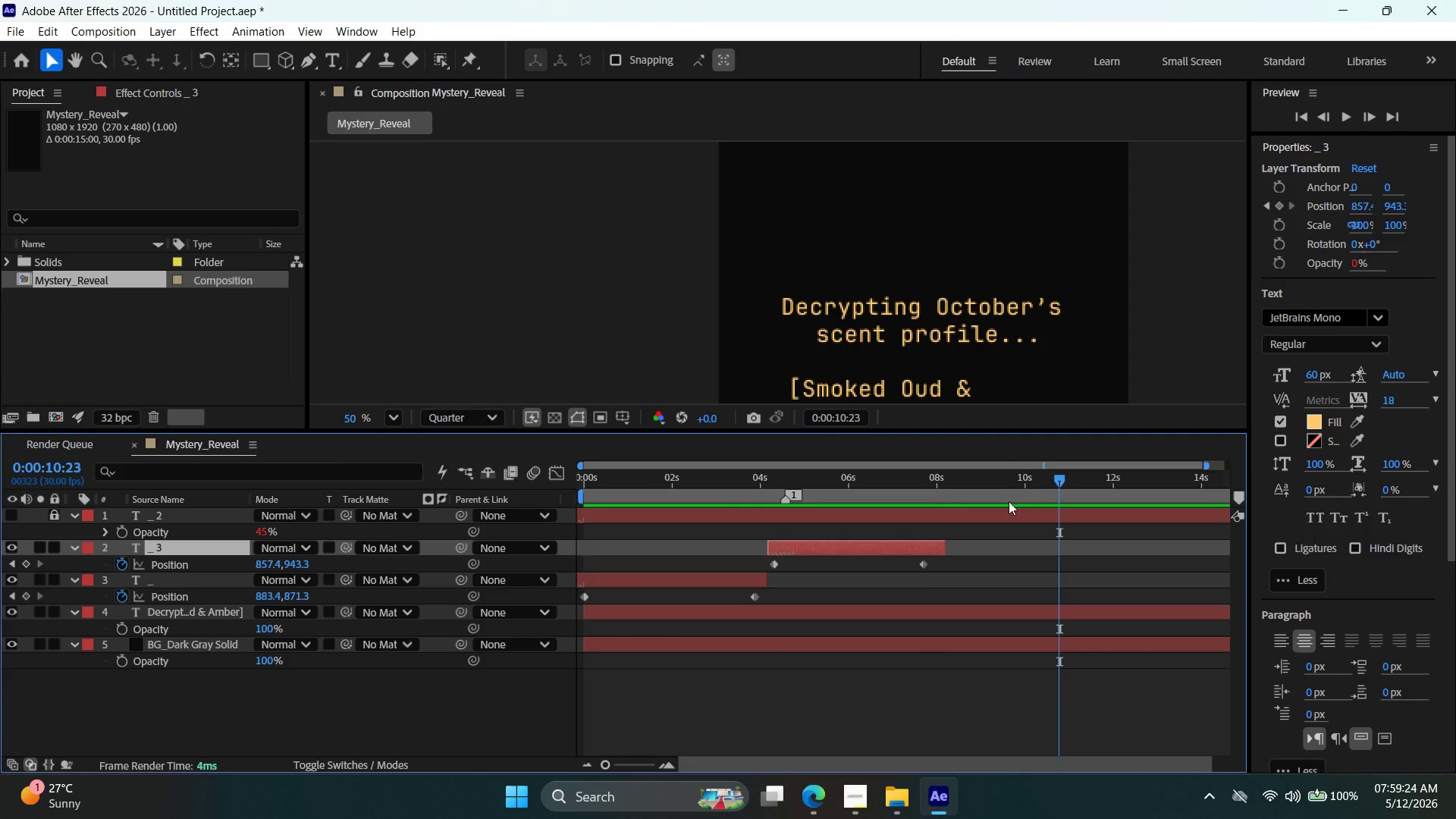 
left_click_drag(start_coordinate=[1050, 485], to_coordinate=[954, 505])
 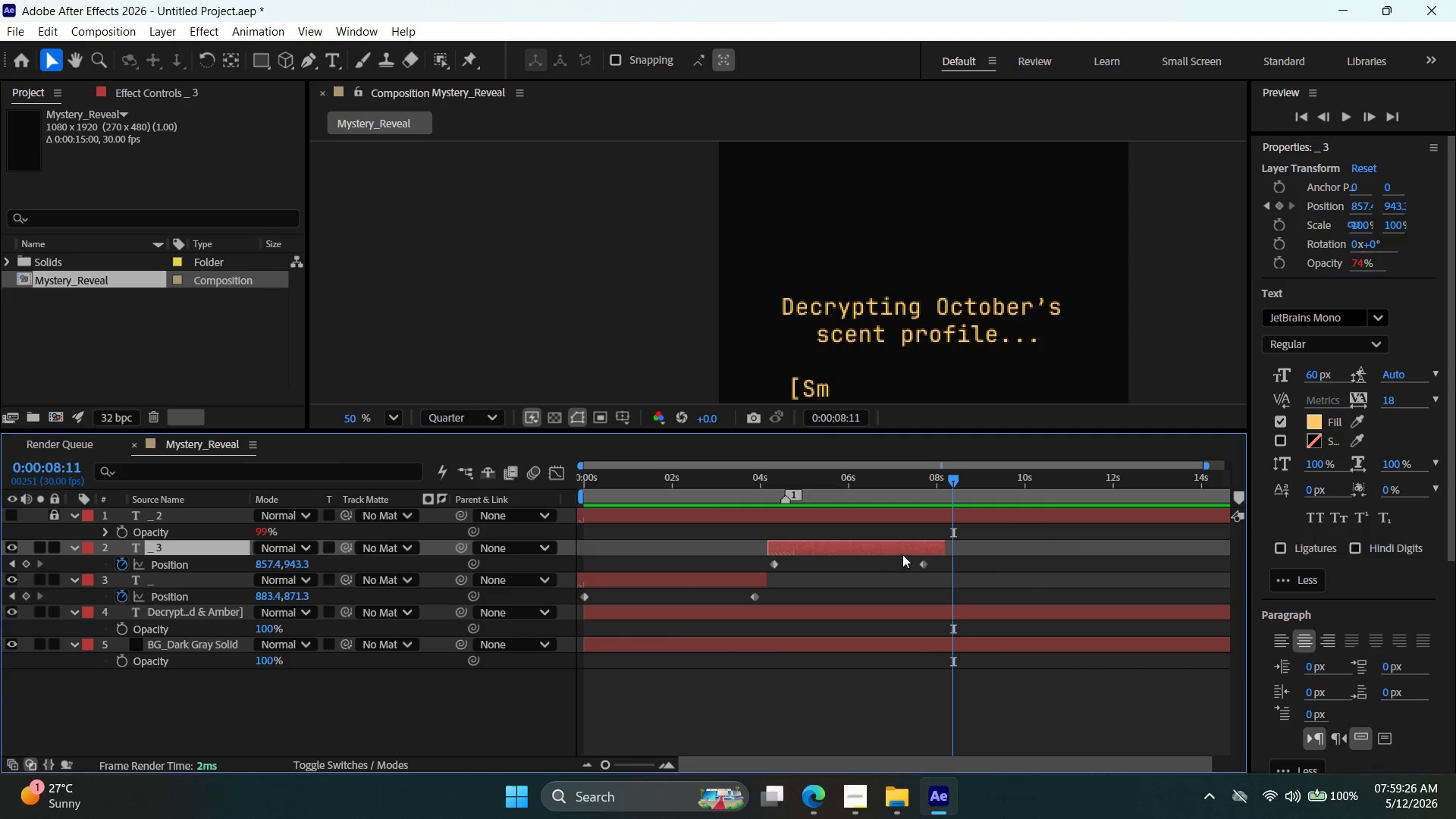 
left_click([905, 551])
 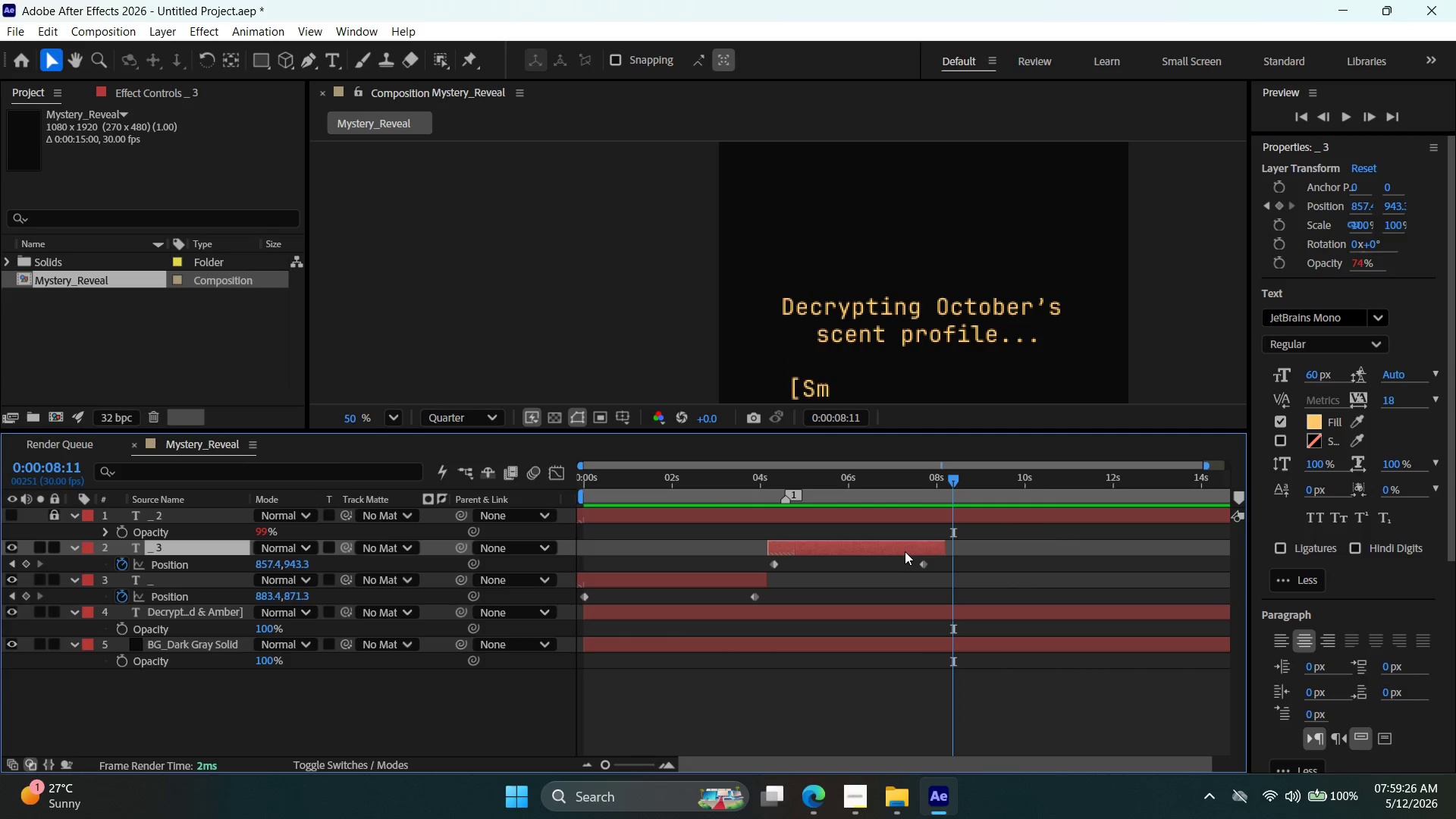 
key(Control+D)
 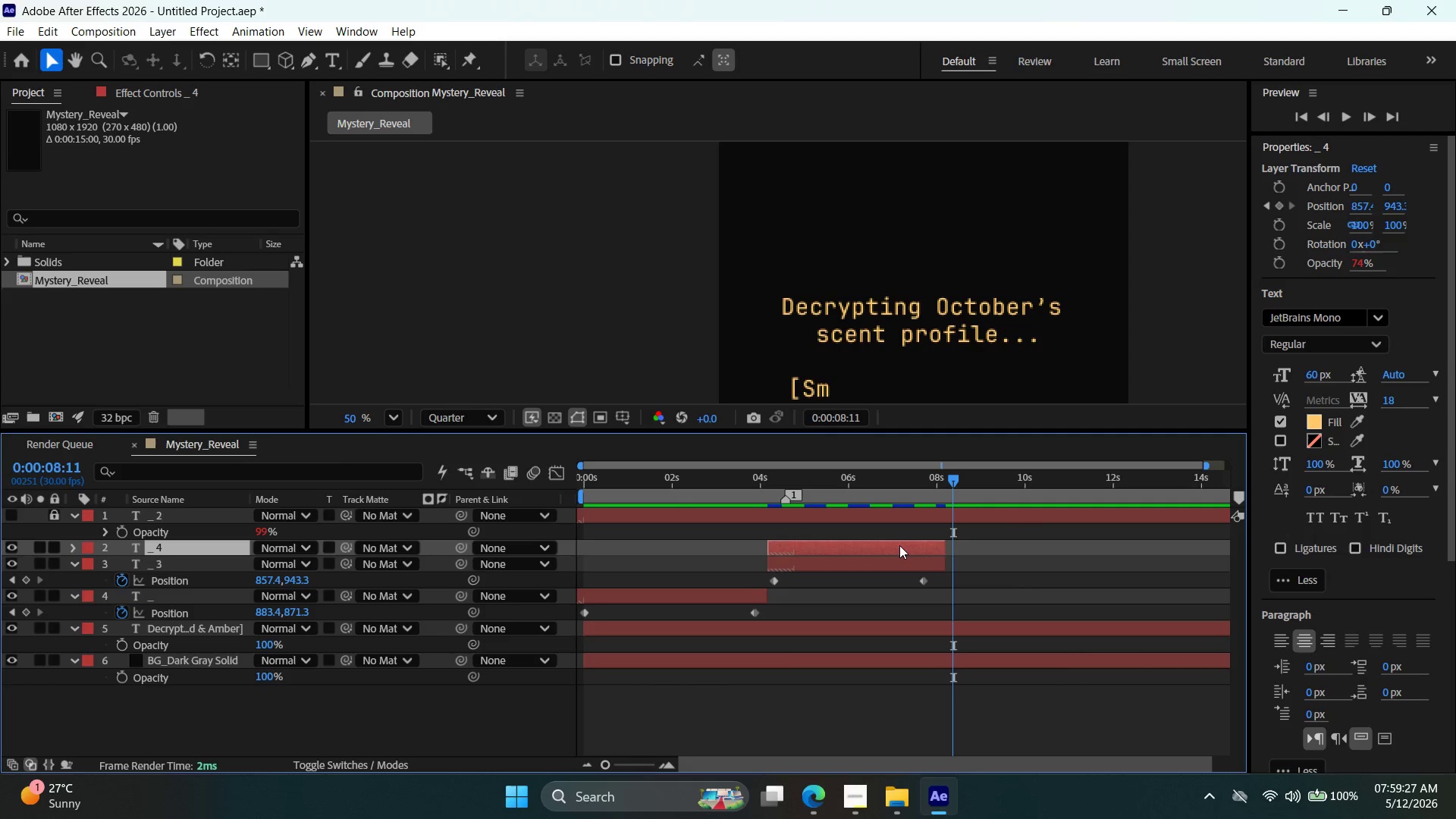 
left_click_drag(start_coordinate=[901, 547], to_coordinate=[1086, 543])
 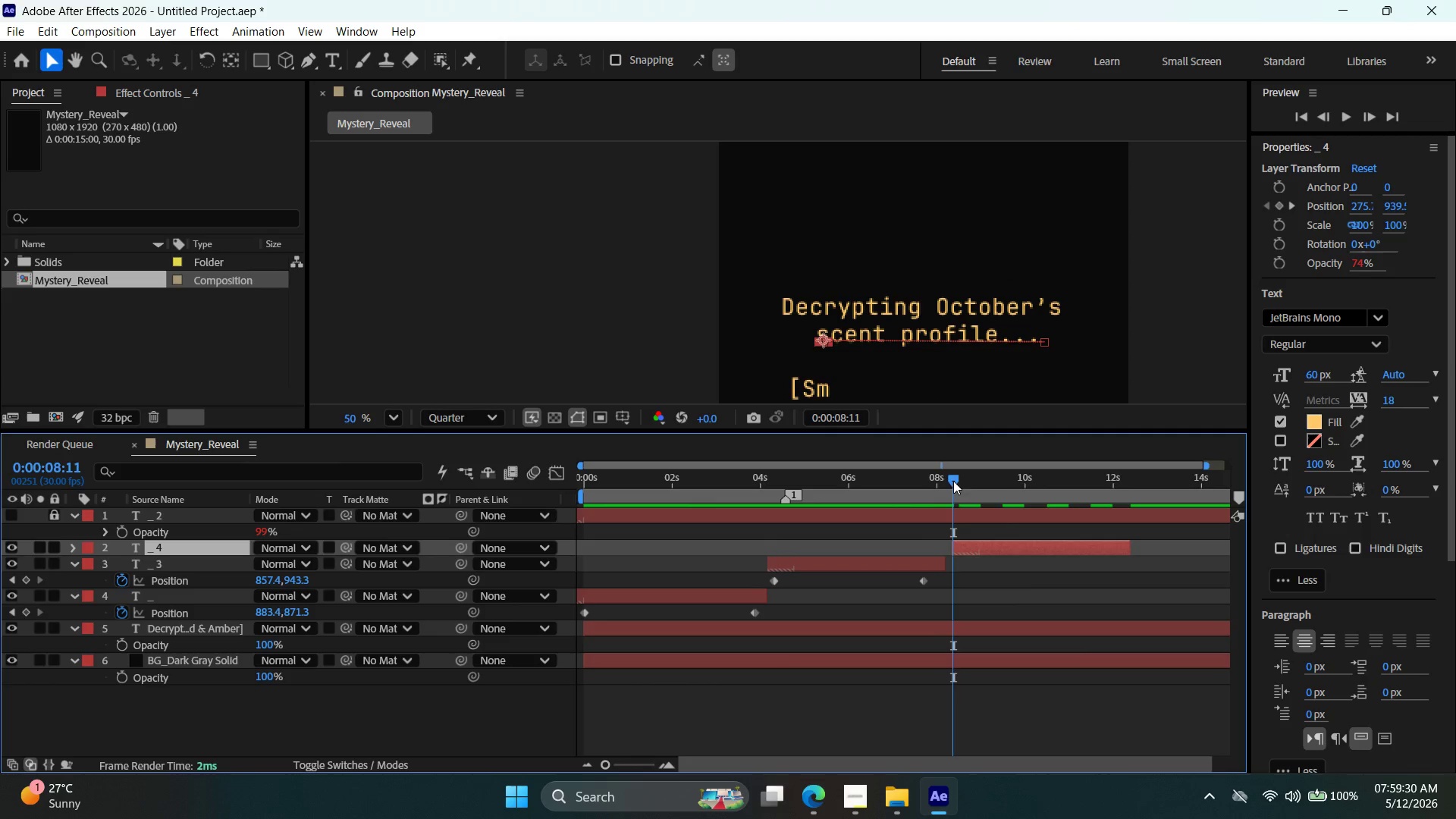 
left_click_drag(start_coordinate=[951, 475], to_coordinate=[941, 497])
 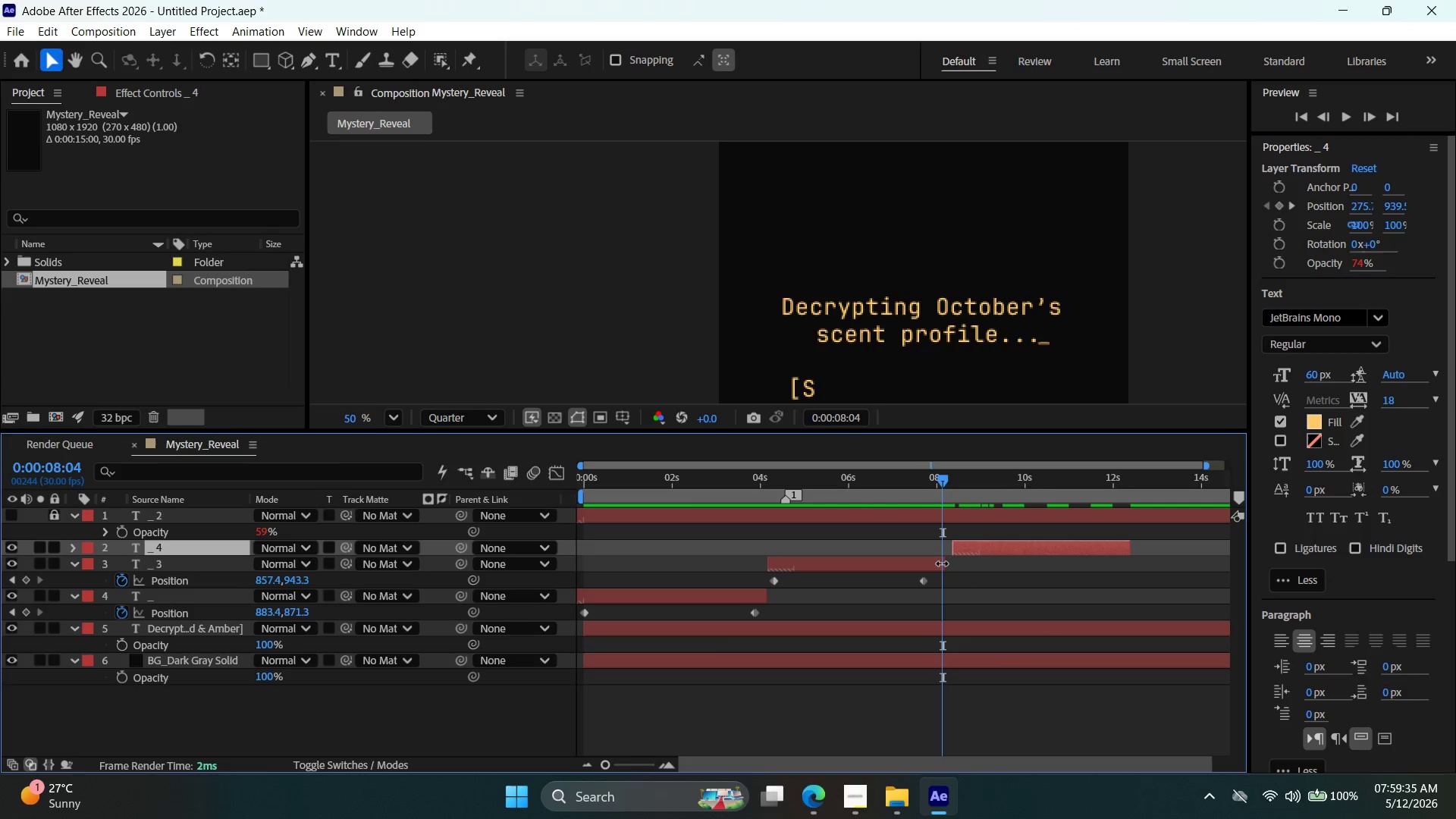 
left_click_drag(start_coordinate=[943, 563], to_coordinate=[933, 565])
 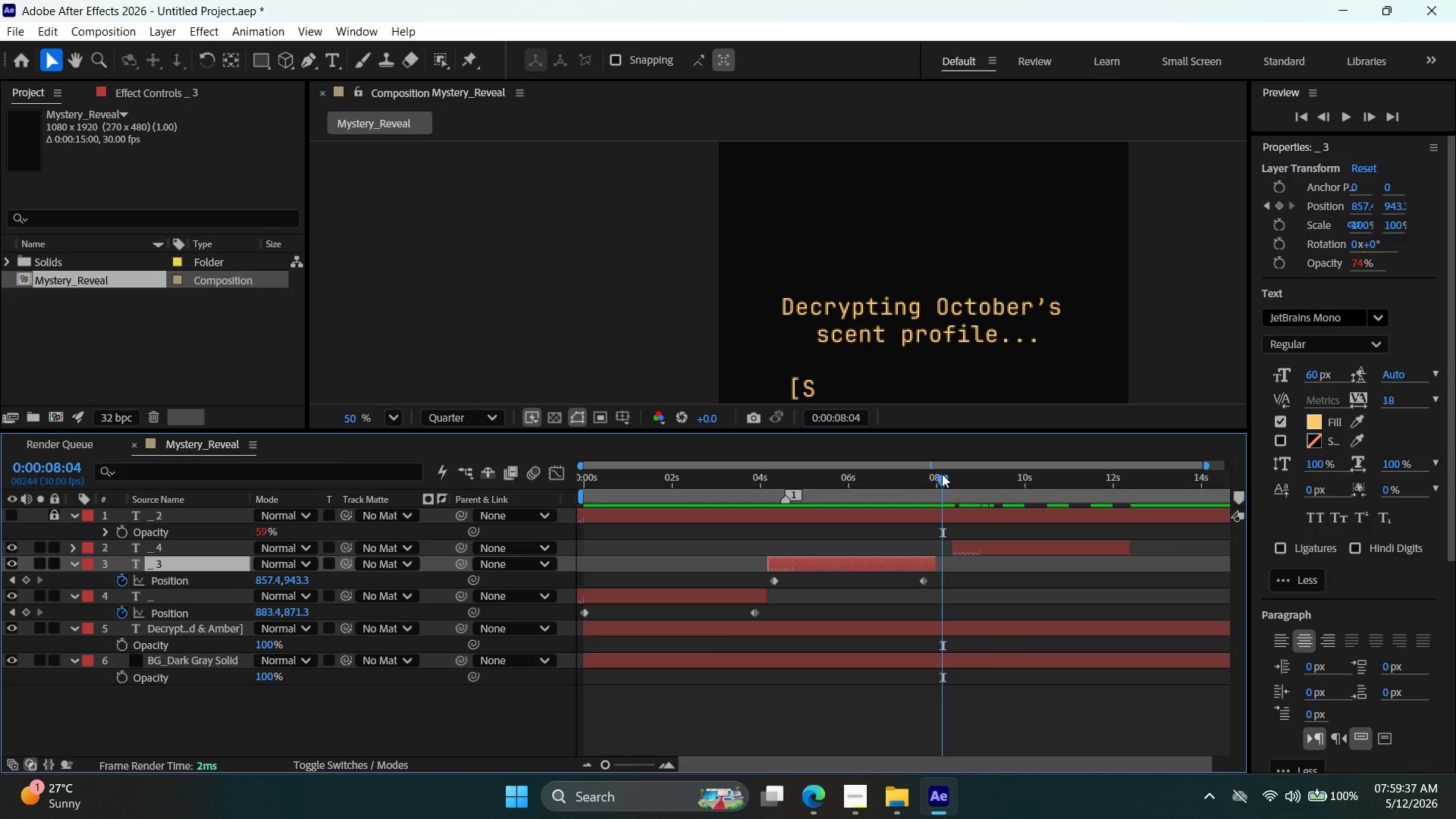 
left_click_drag(start_coordinate=[942, 480], to_coordinate=[927, 500])
 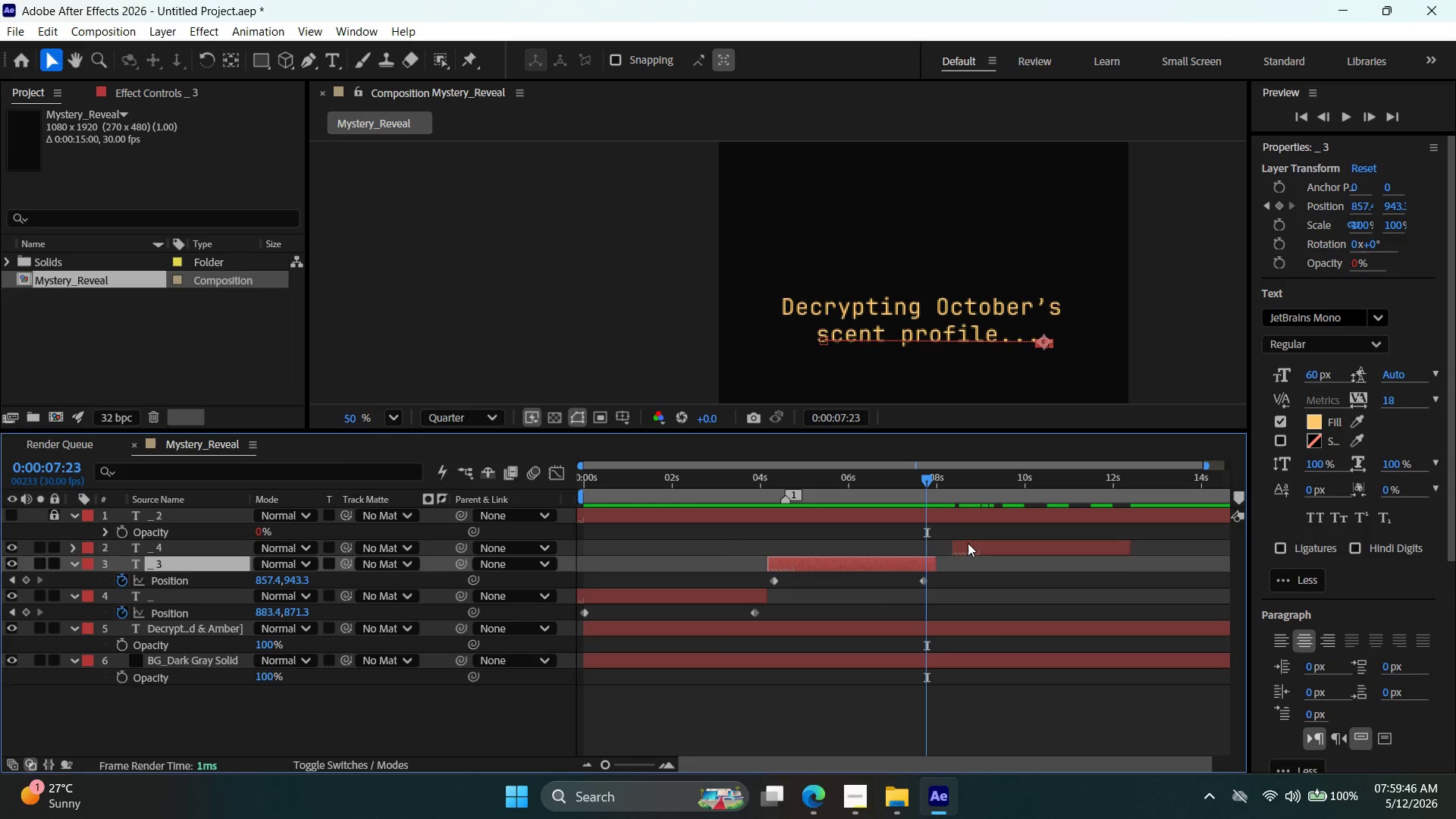 
left_click_drag(start_coordinate=[968, 543], to_coordinate=[963, 544])
 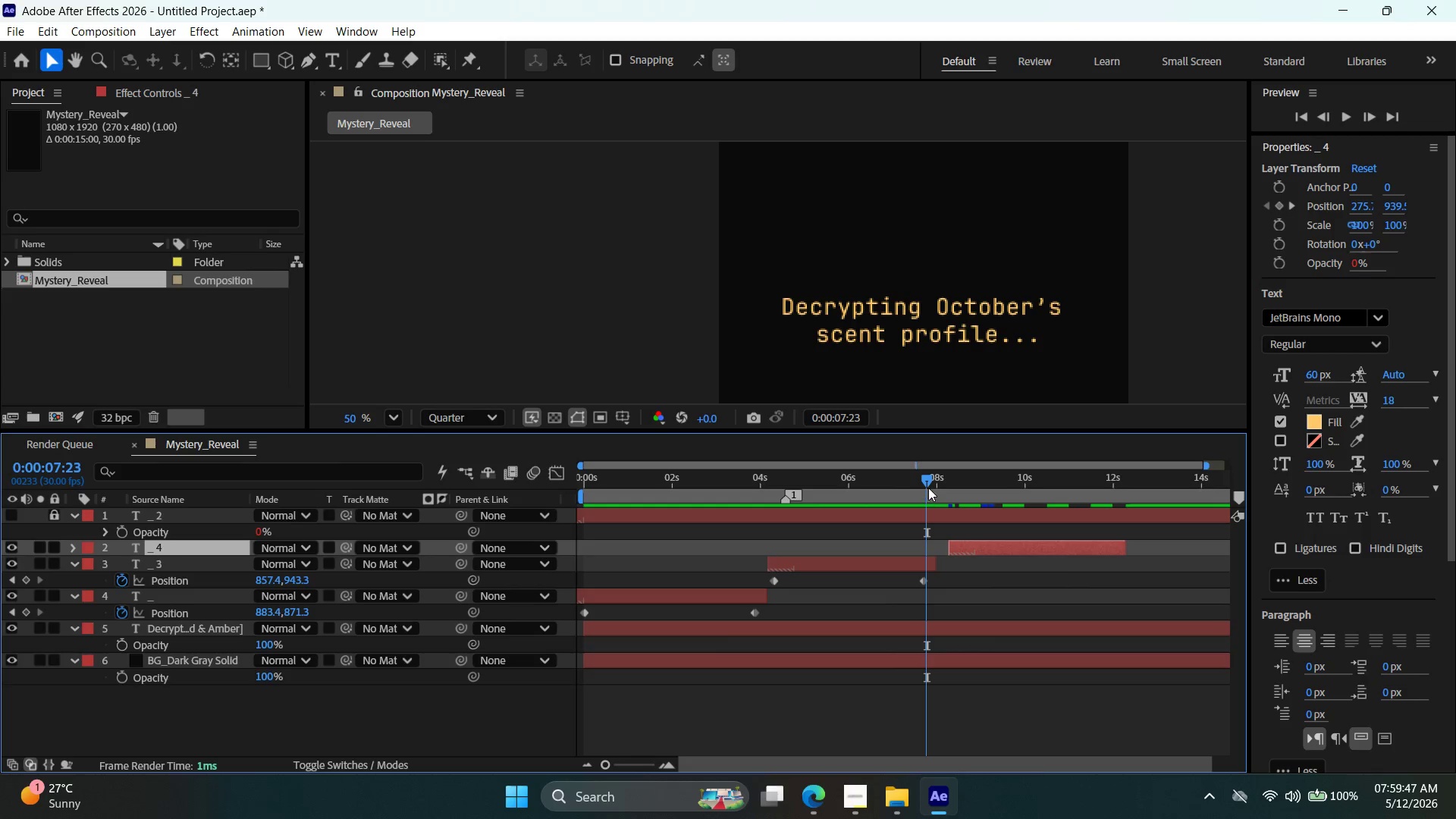 
left_click_drag(start_coordinate=[928, 487], to_coordinate=[924, 492])
 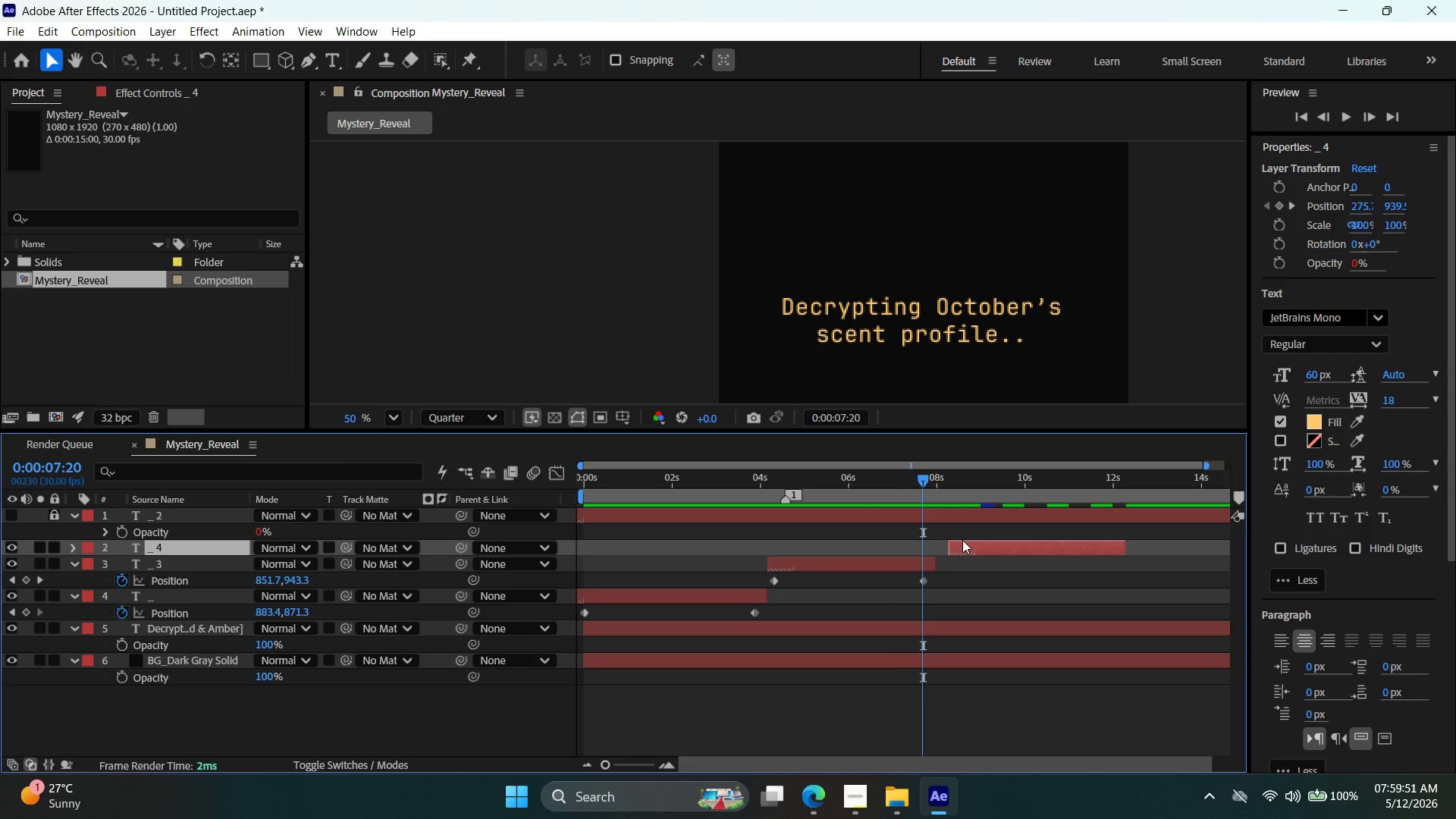 
left_click([962, 540])
 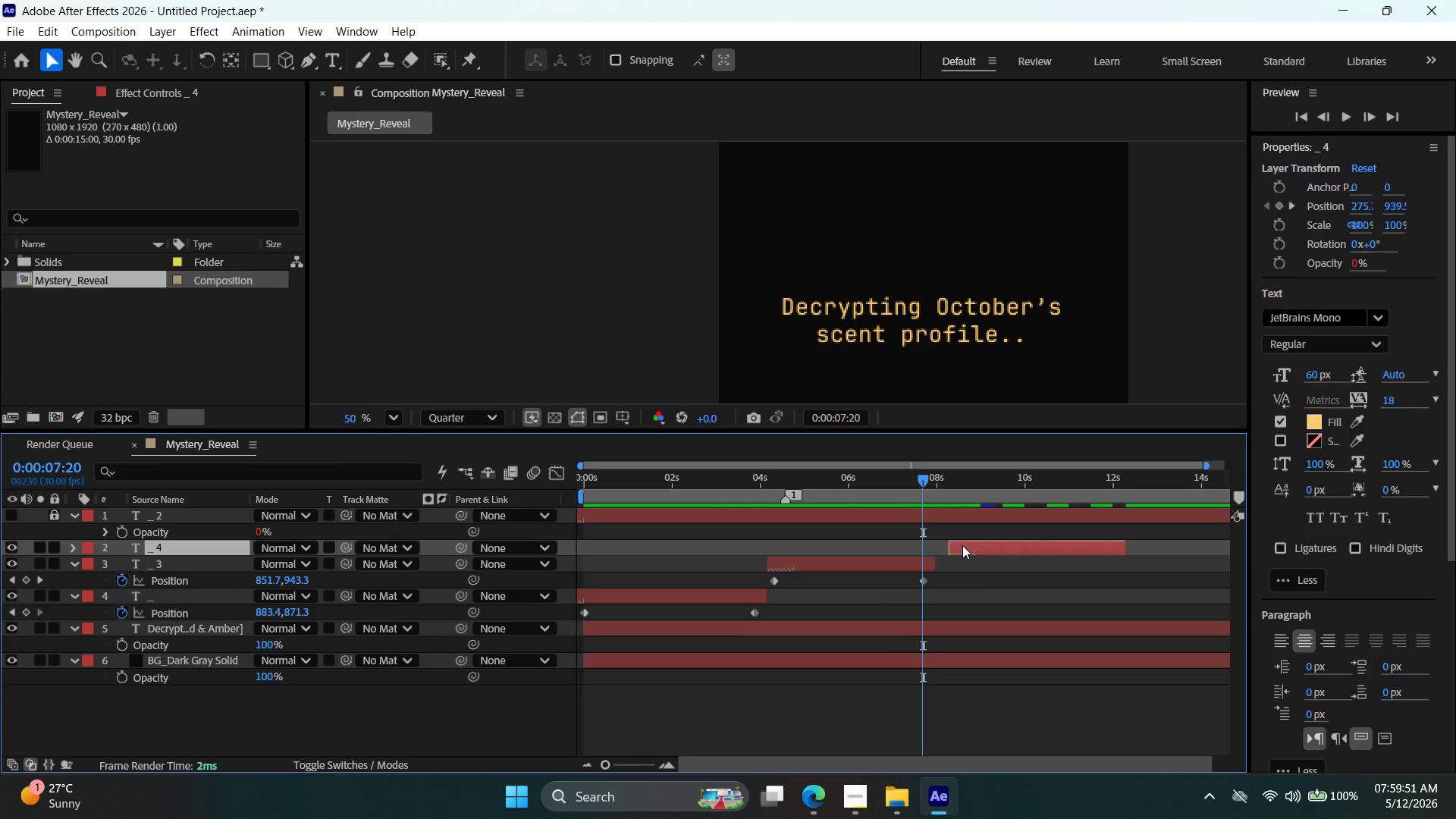 
left_click_drag(start_coordinate=[962, 545], to_coordinate=[952, 546])
 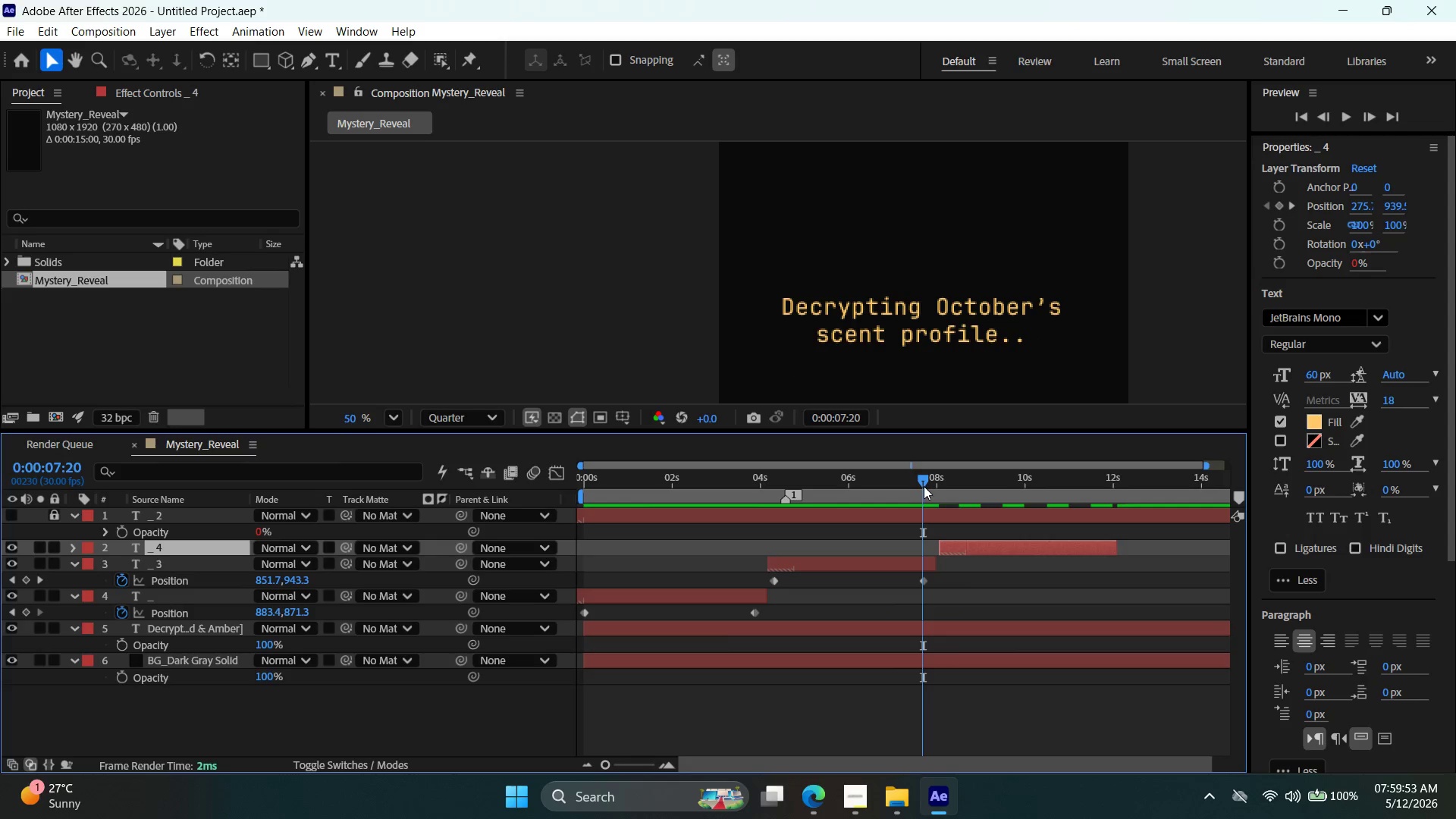 
left_click_drag(start_coordinate=[923, 486], to_coordinate=[924, 494])
 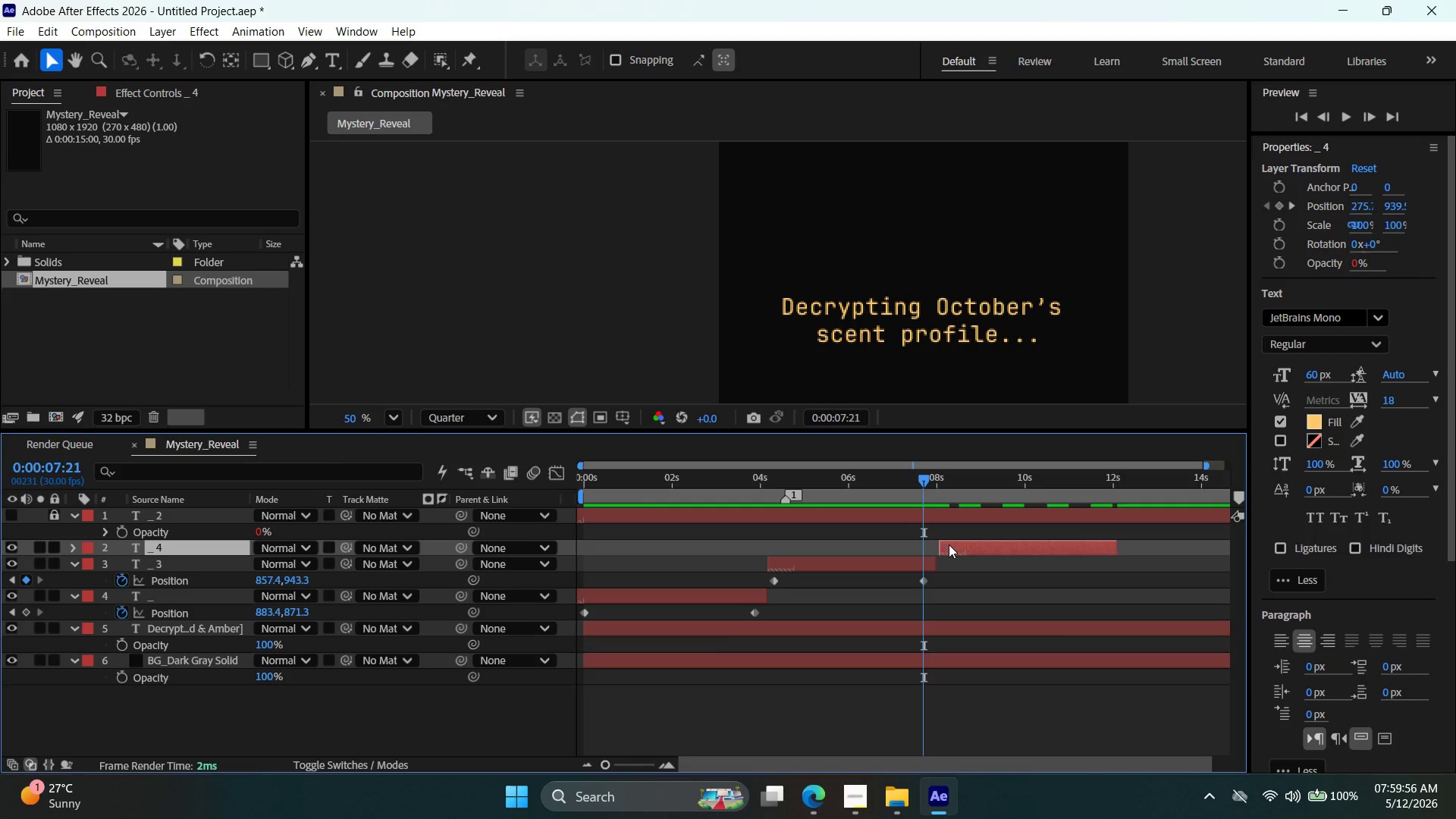 
left_click_drag(start_coordinate=[949, 544], to_coordinate=[946, 544])
 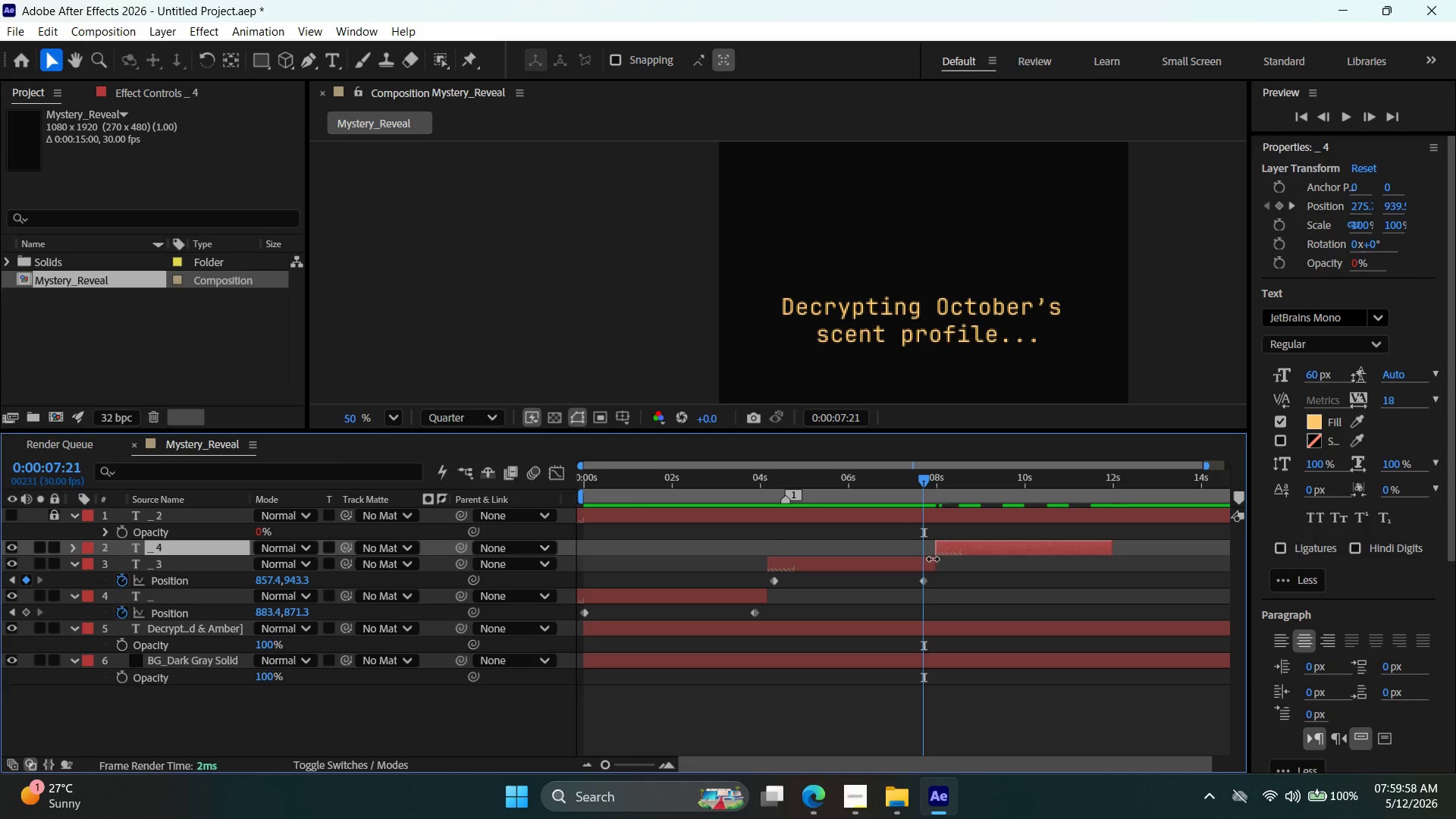 
left_click_drag(start_coordinate=[933, 559], to_coordinate=[928, 560])
 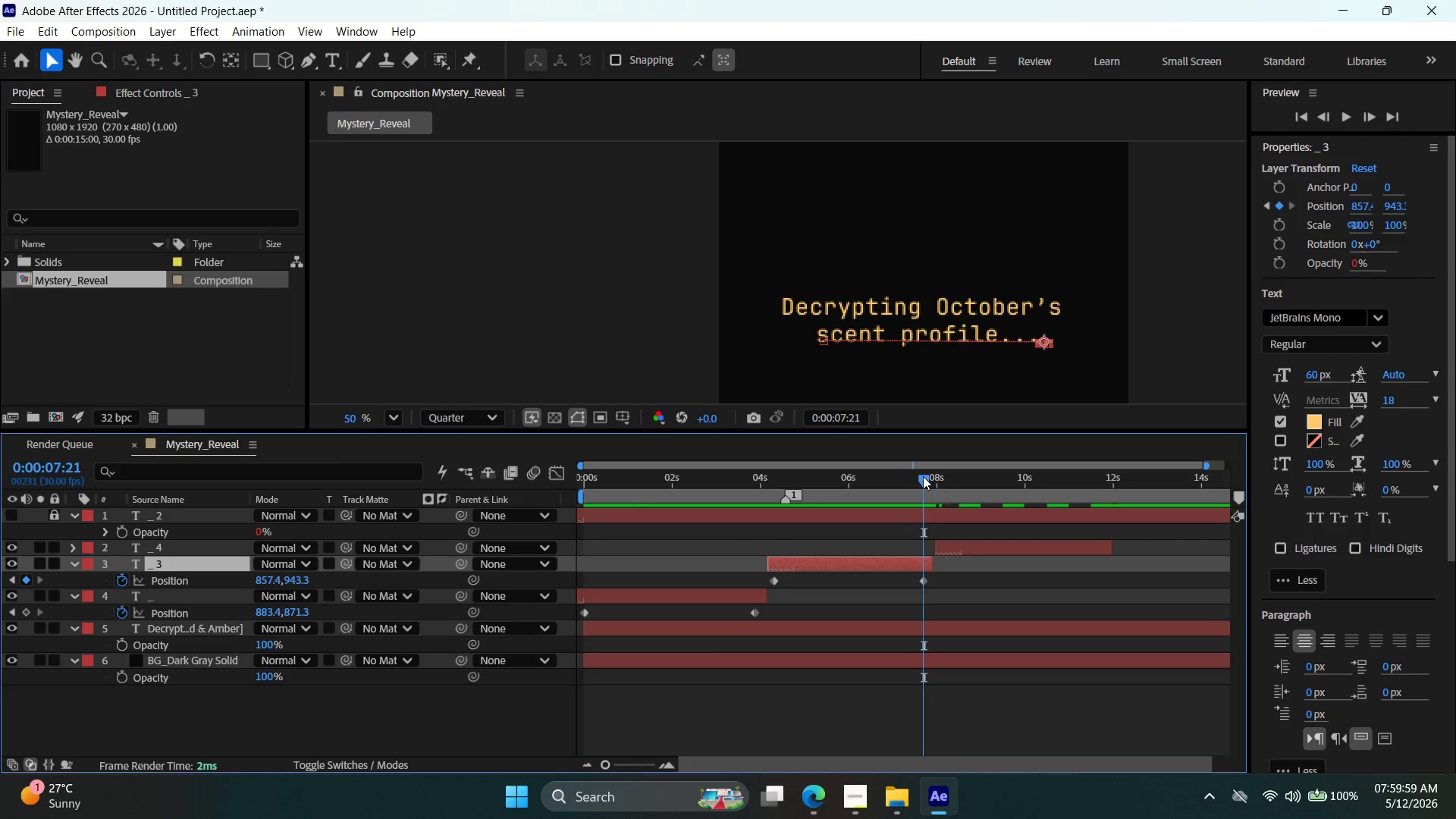 
left_click_drag(start_coordinate=[926, 476], to_coordinate=[927, 480])
 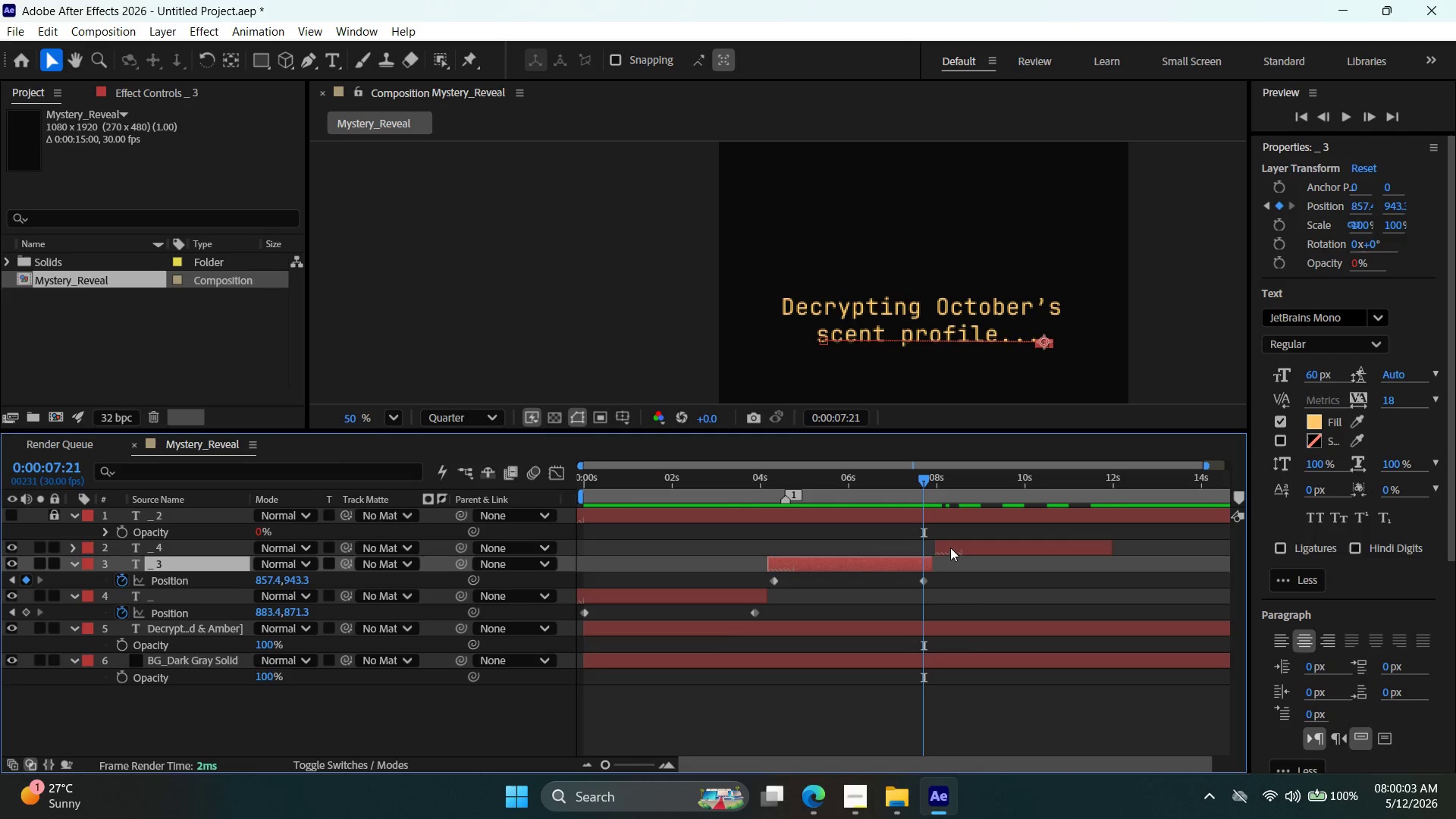 
left_click([950, 548])
 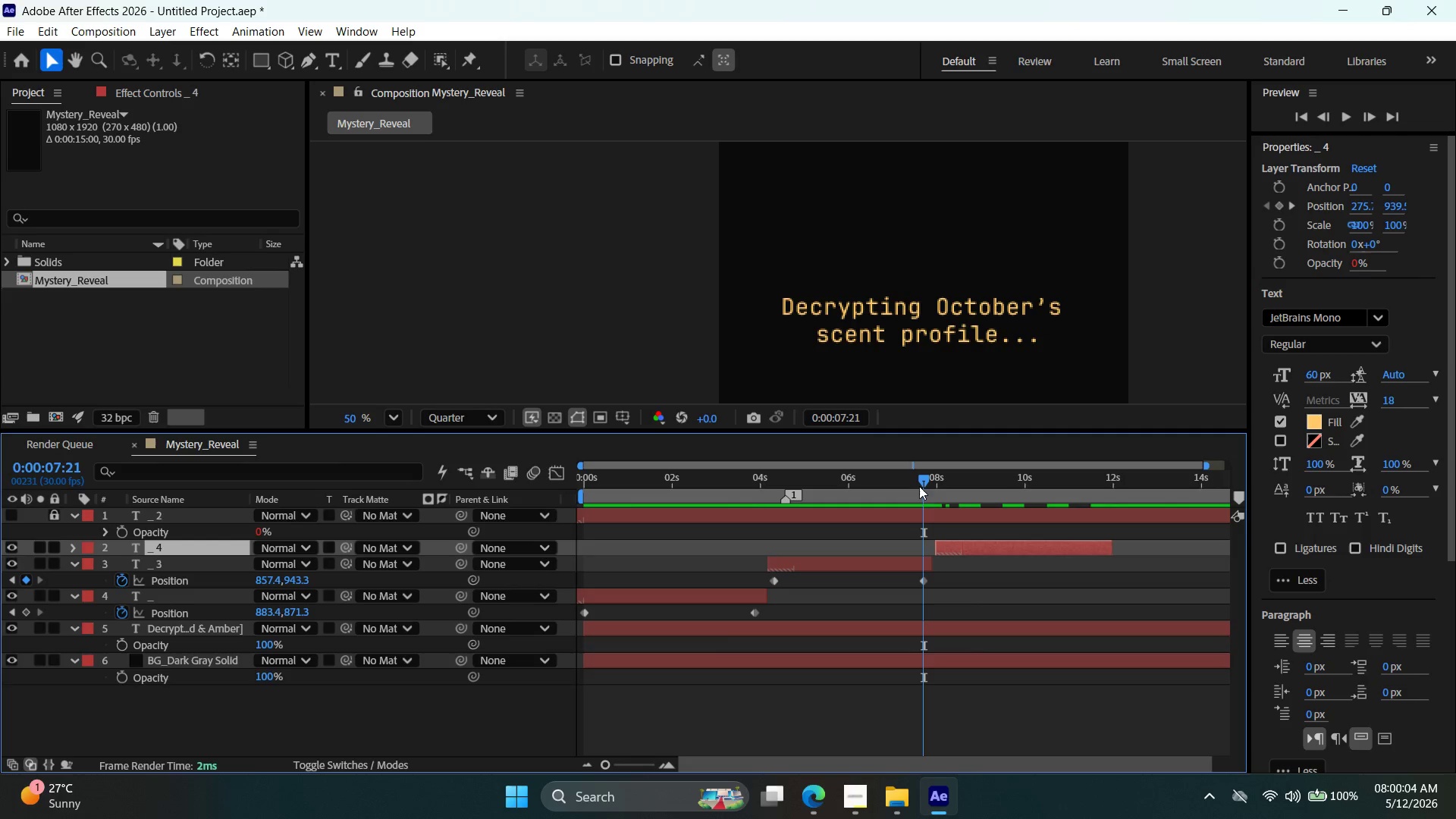 
left_click_drag(start_coordinate=[925, 475], to_coordinate=[939, 482])
 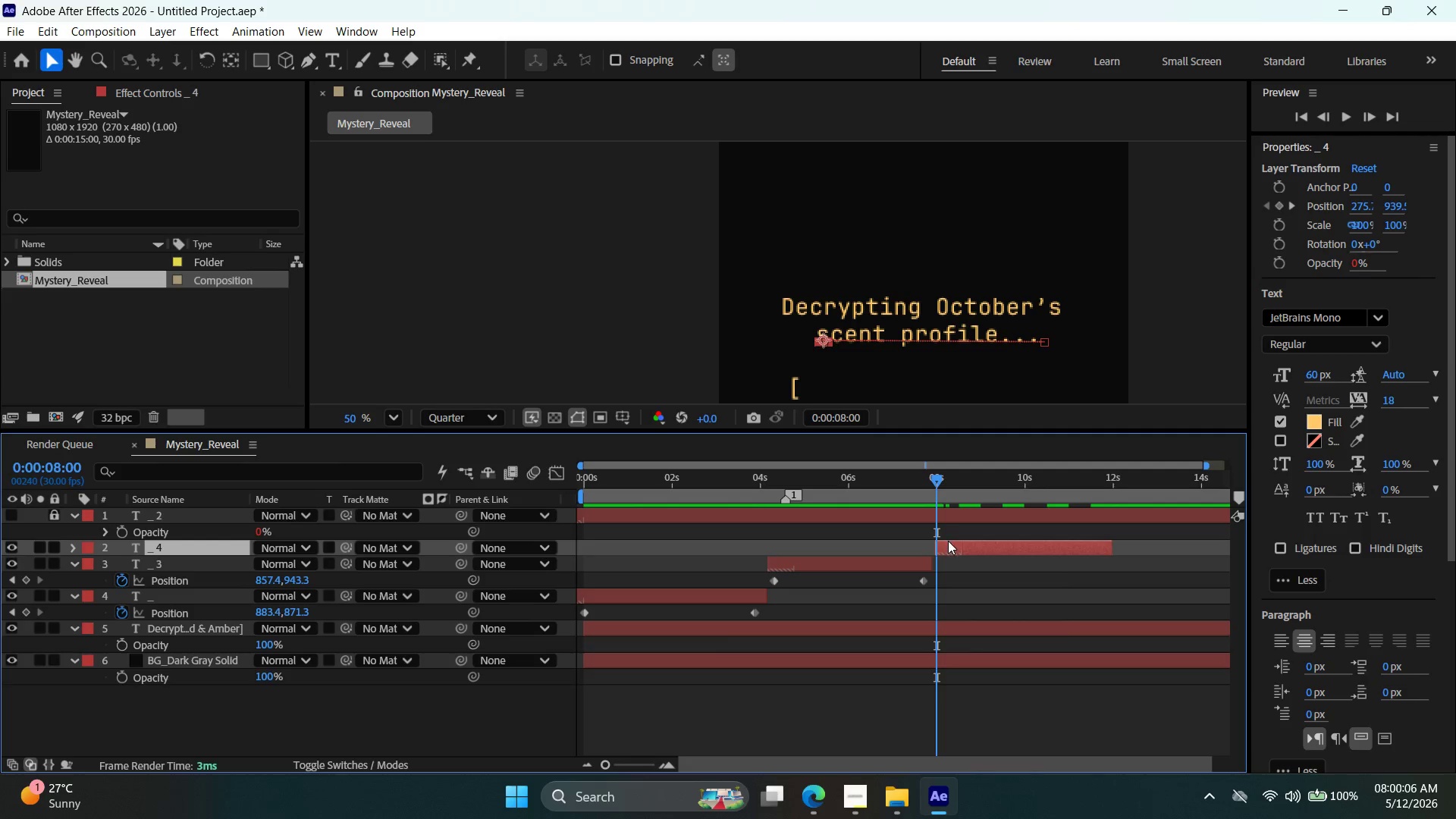 
left_click([948, 541])
 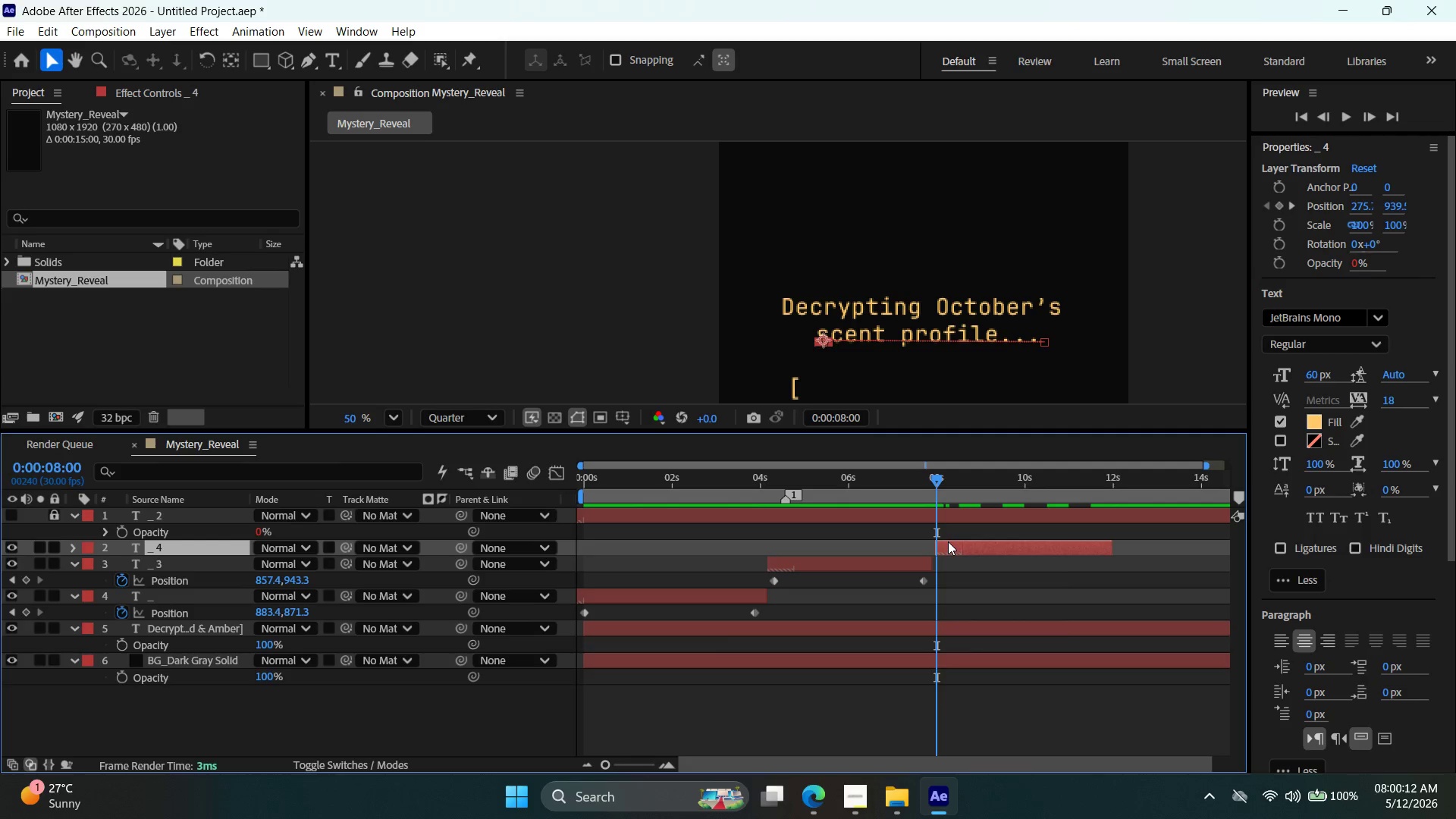 
wait(9.84)
 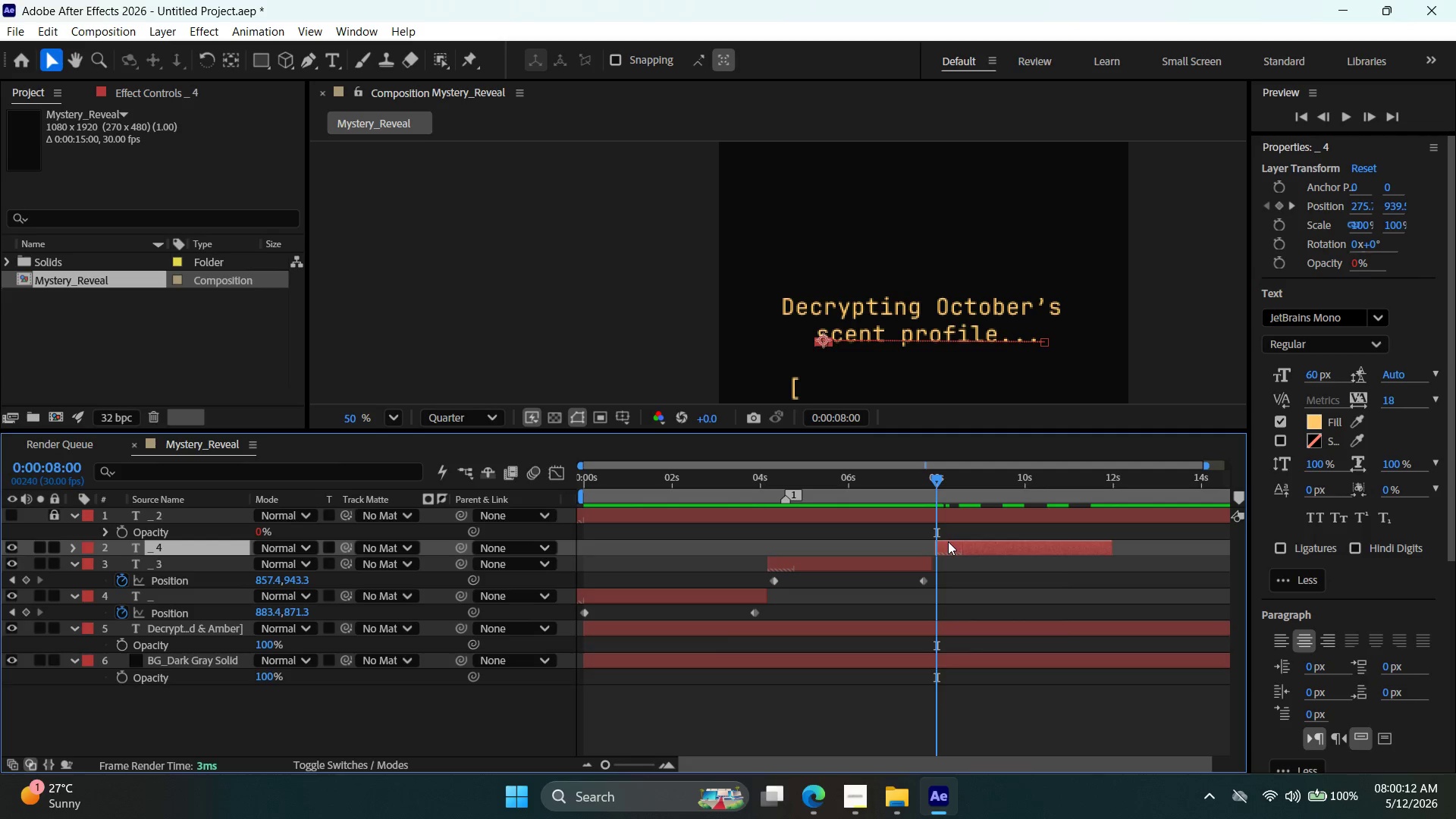 
left_click([1305, 118])
 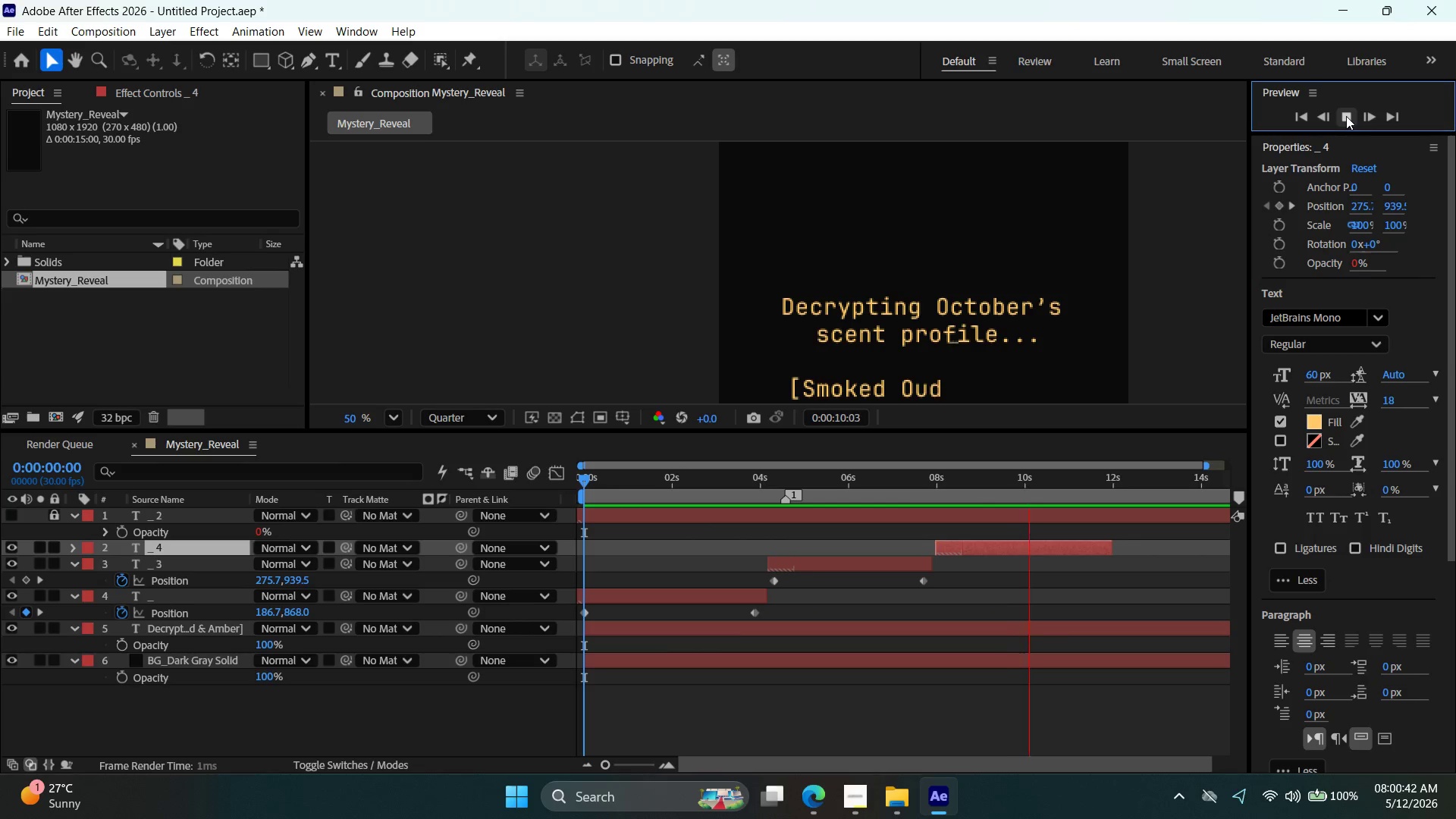 
wait(30.86)
 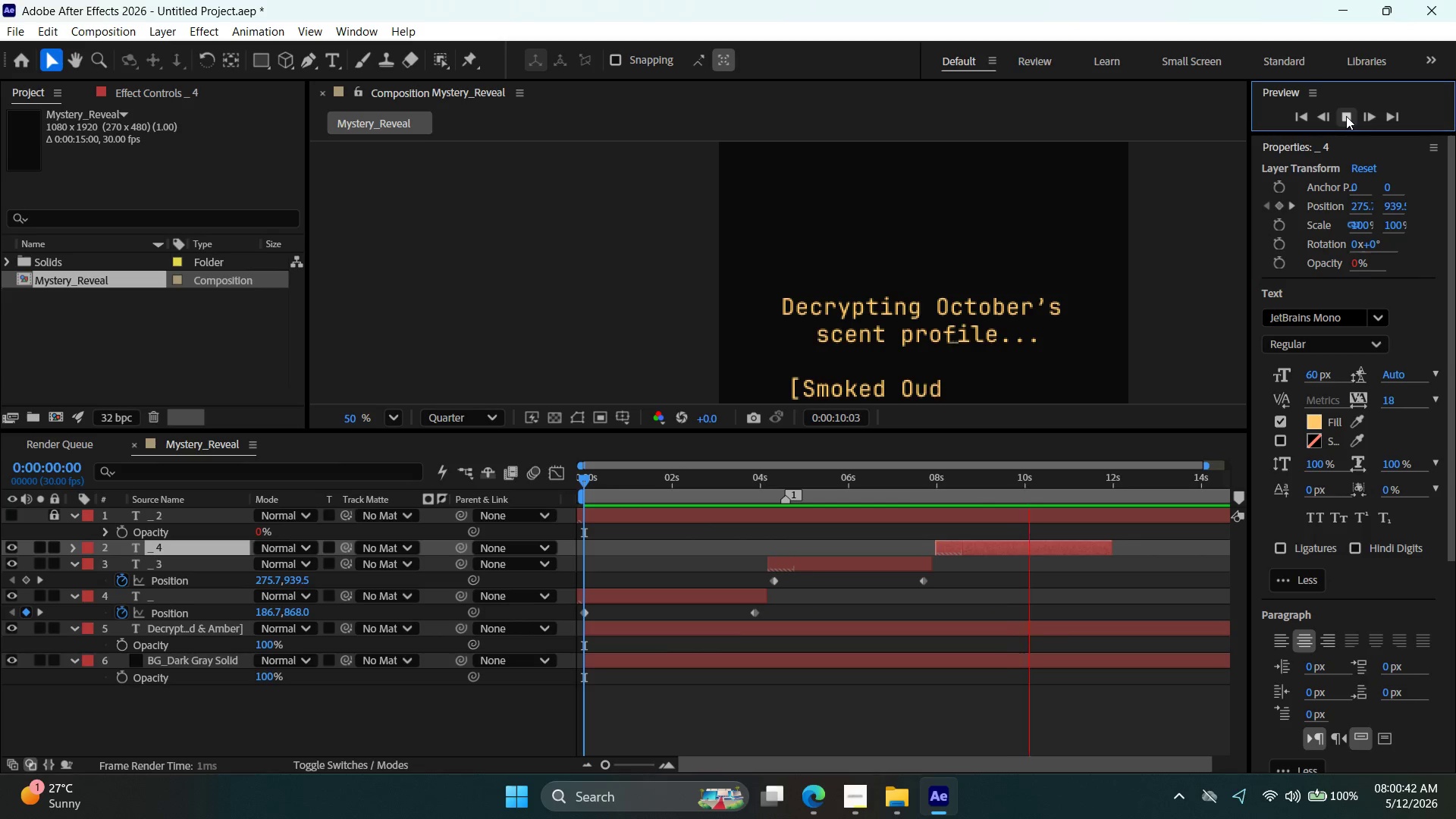 
left_click([1046, 544])
 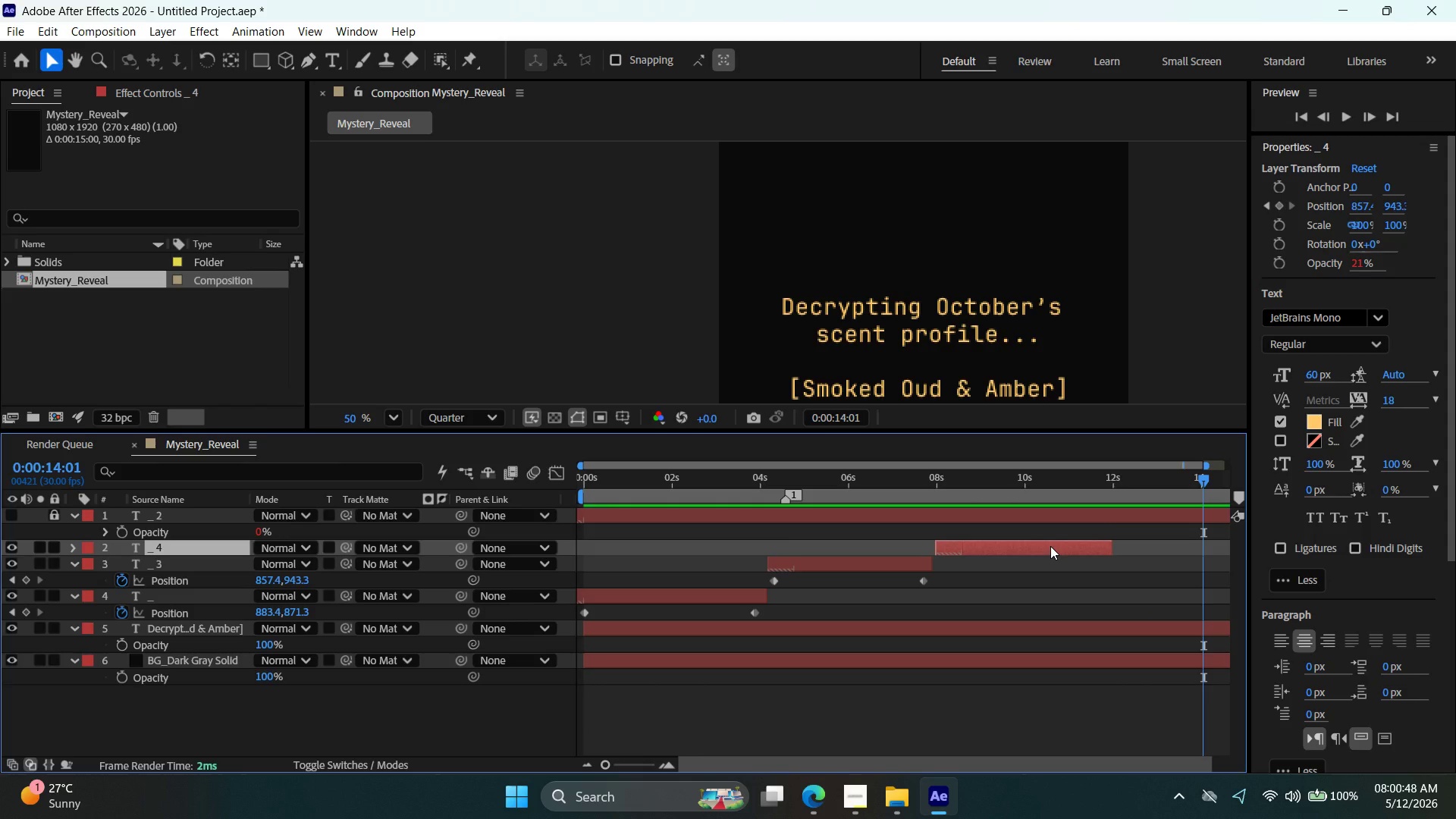 
key(Delete)
 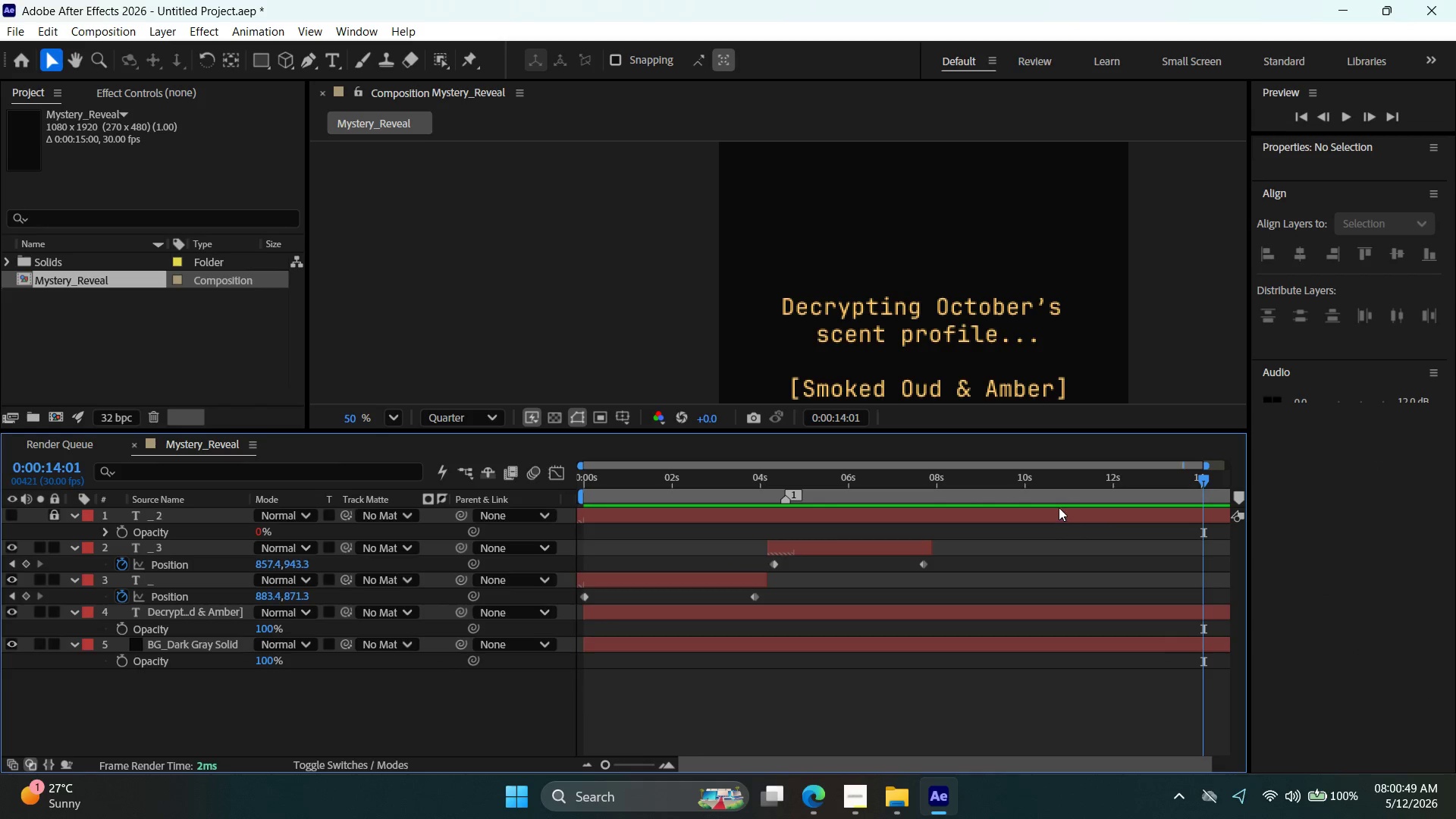 
left_click([1059, 507])
 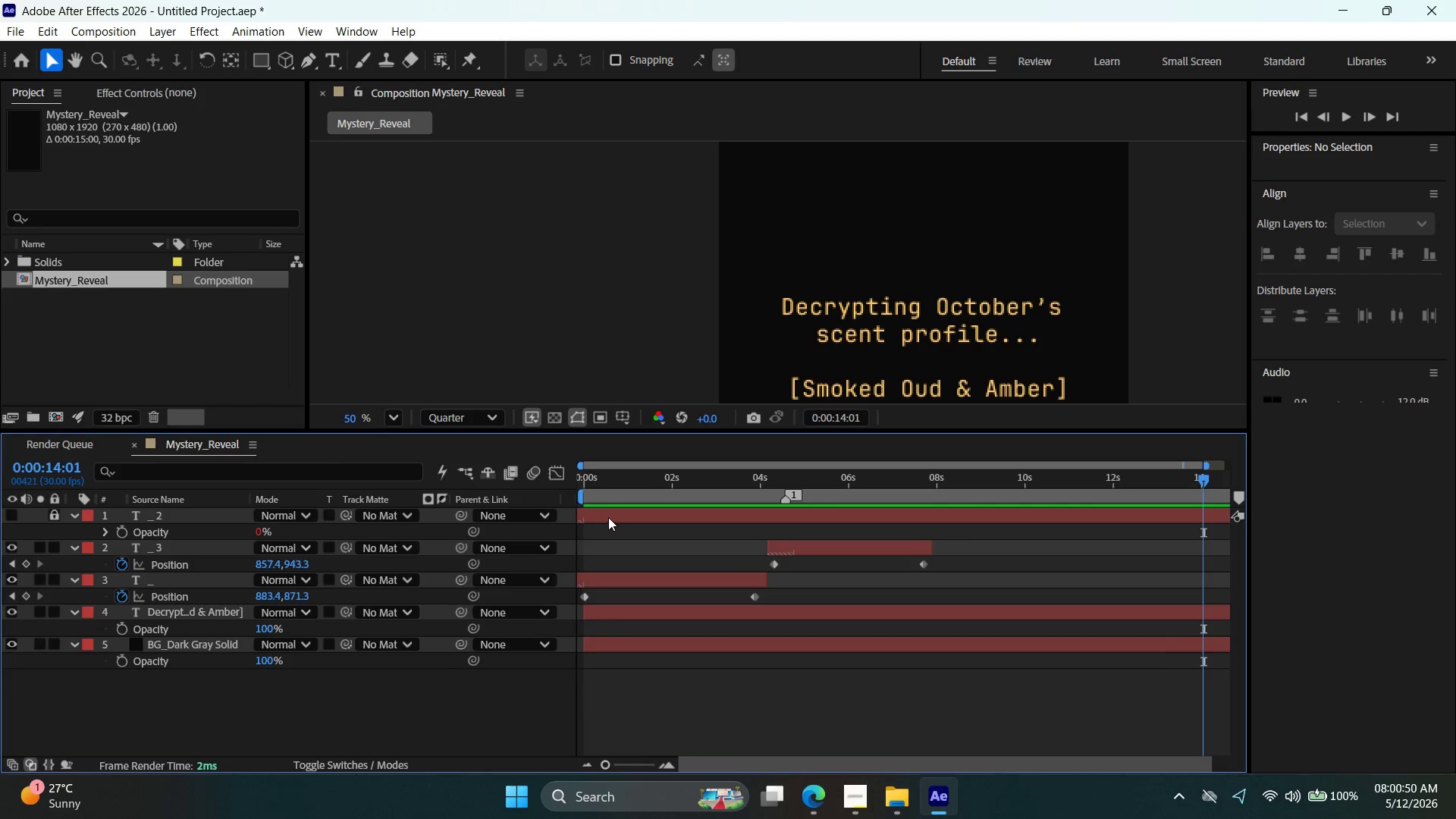 
left_click([583, 519])
 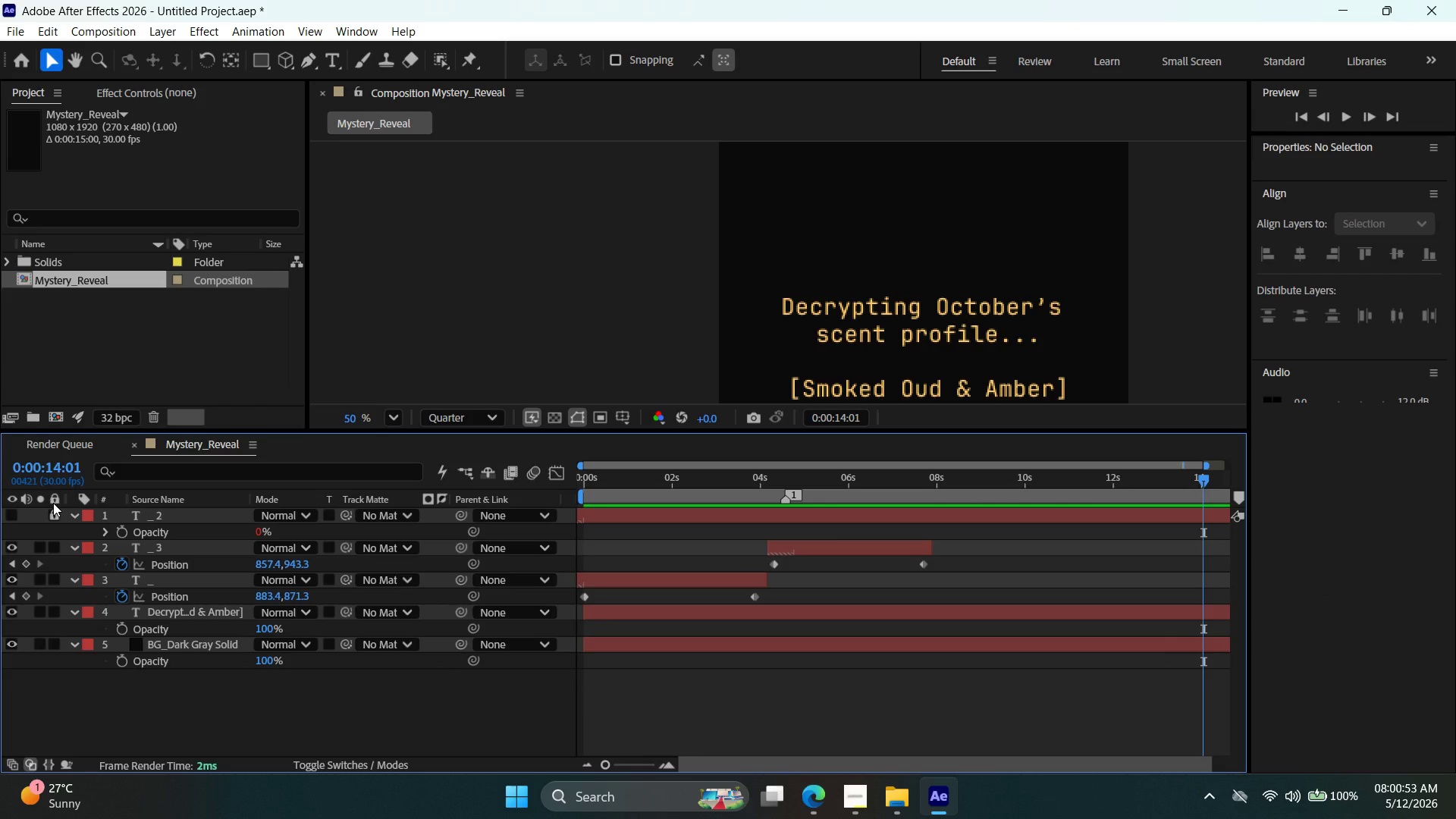 
left_click([53, 516])
 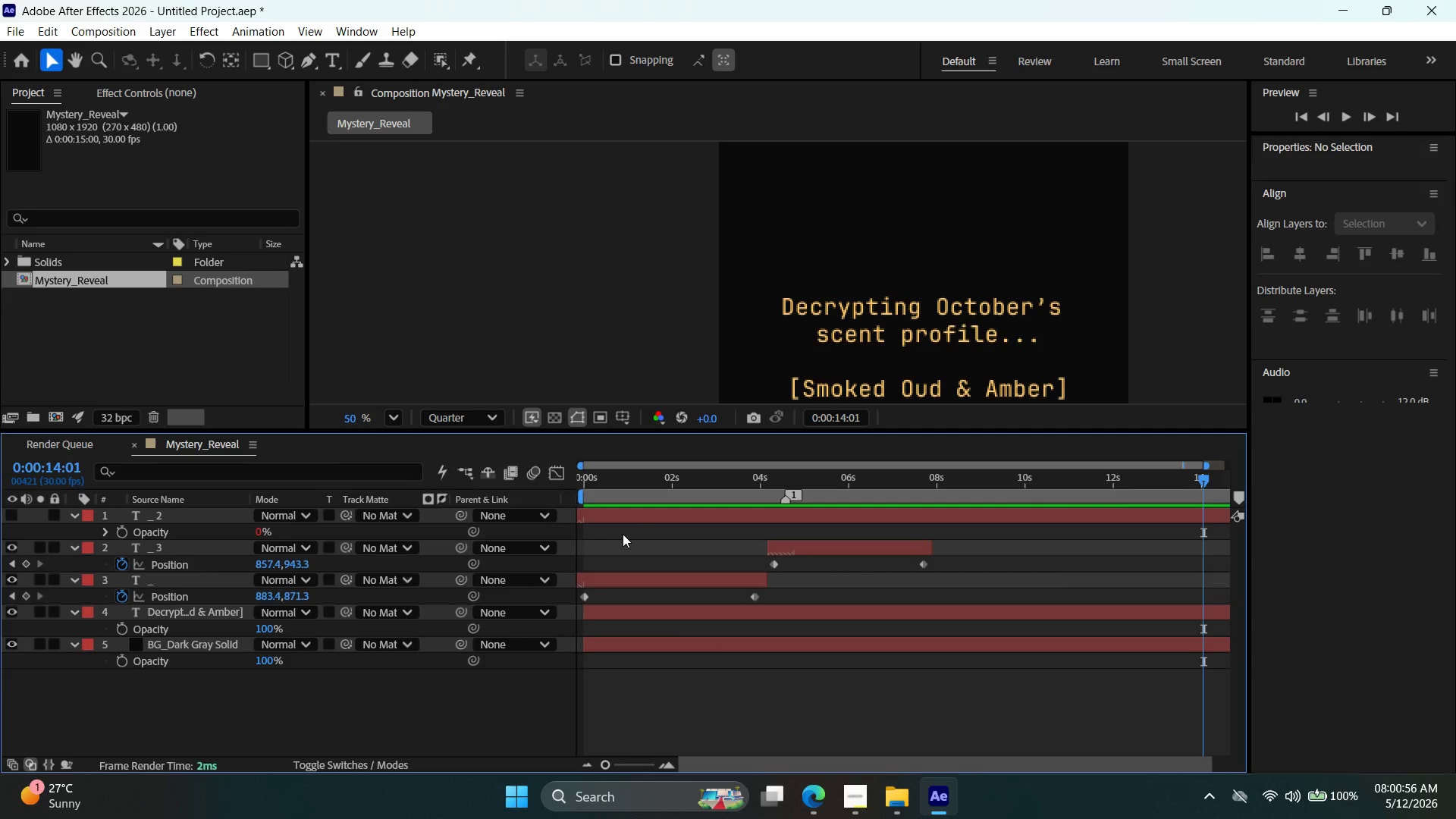 
left_click([585, 515])
 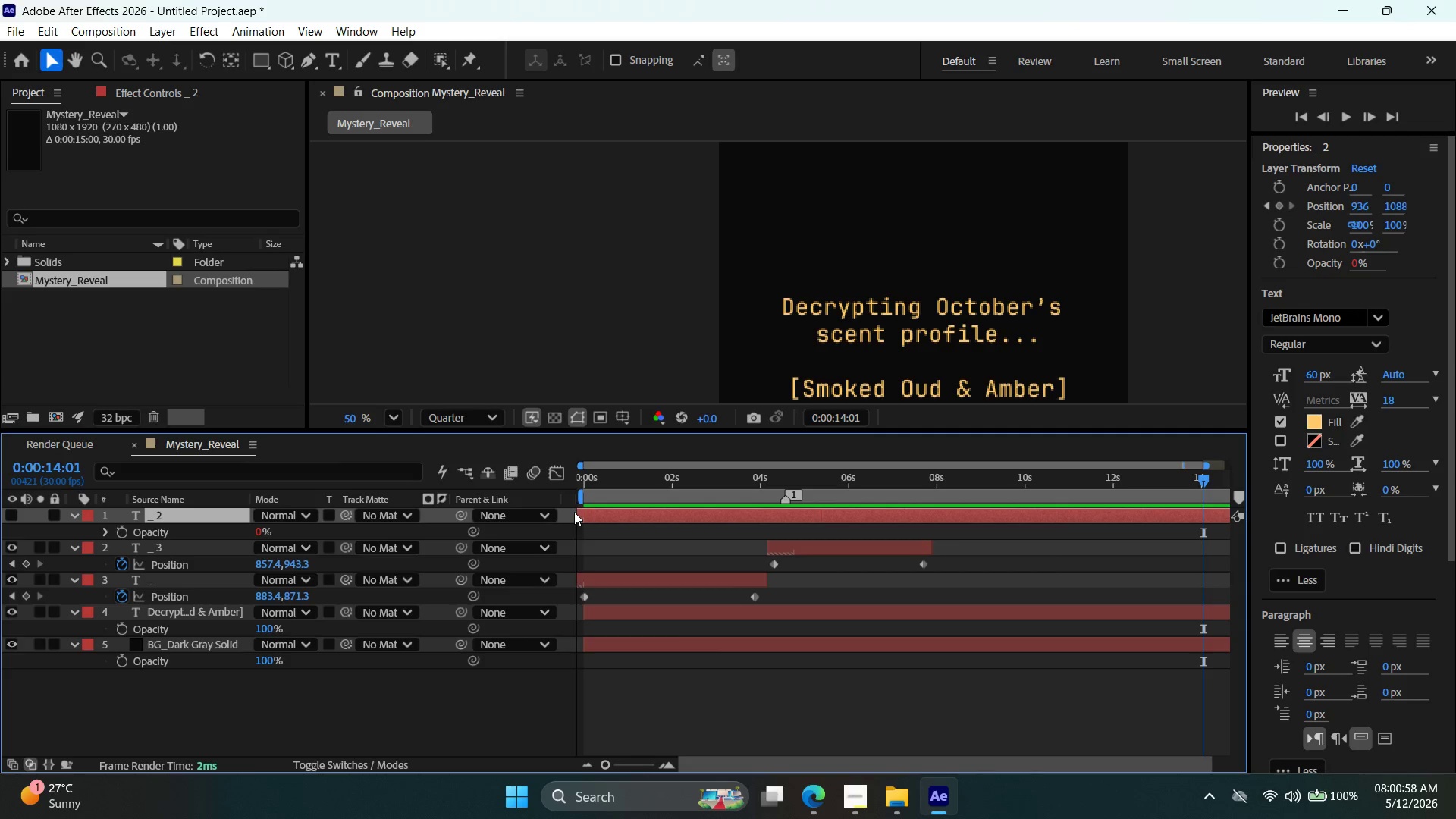 
left_click([577, 512])
 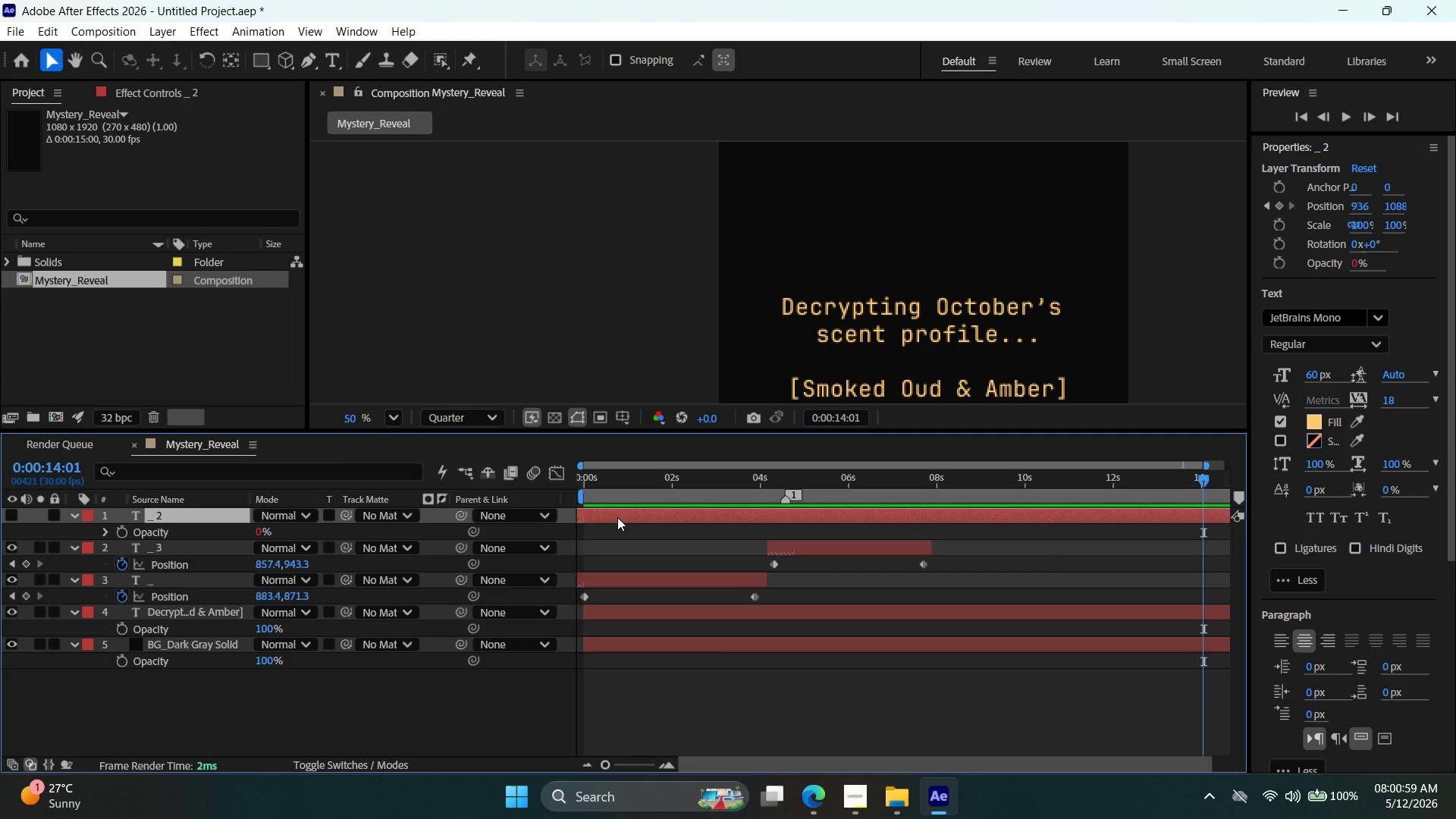 
left_click_drag(start_coordinate=[619, 516], to_coordinate=[650, 517])
 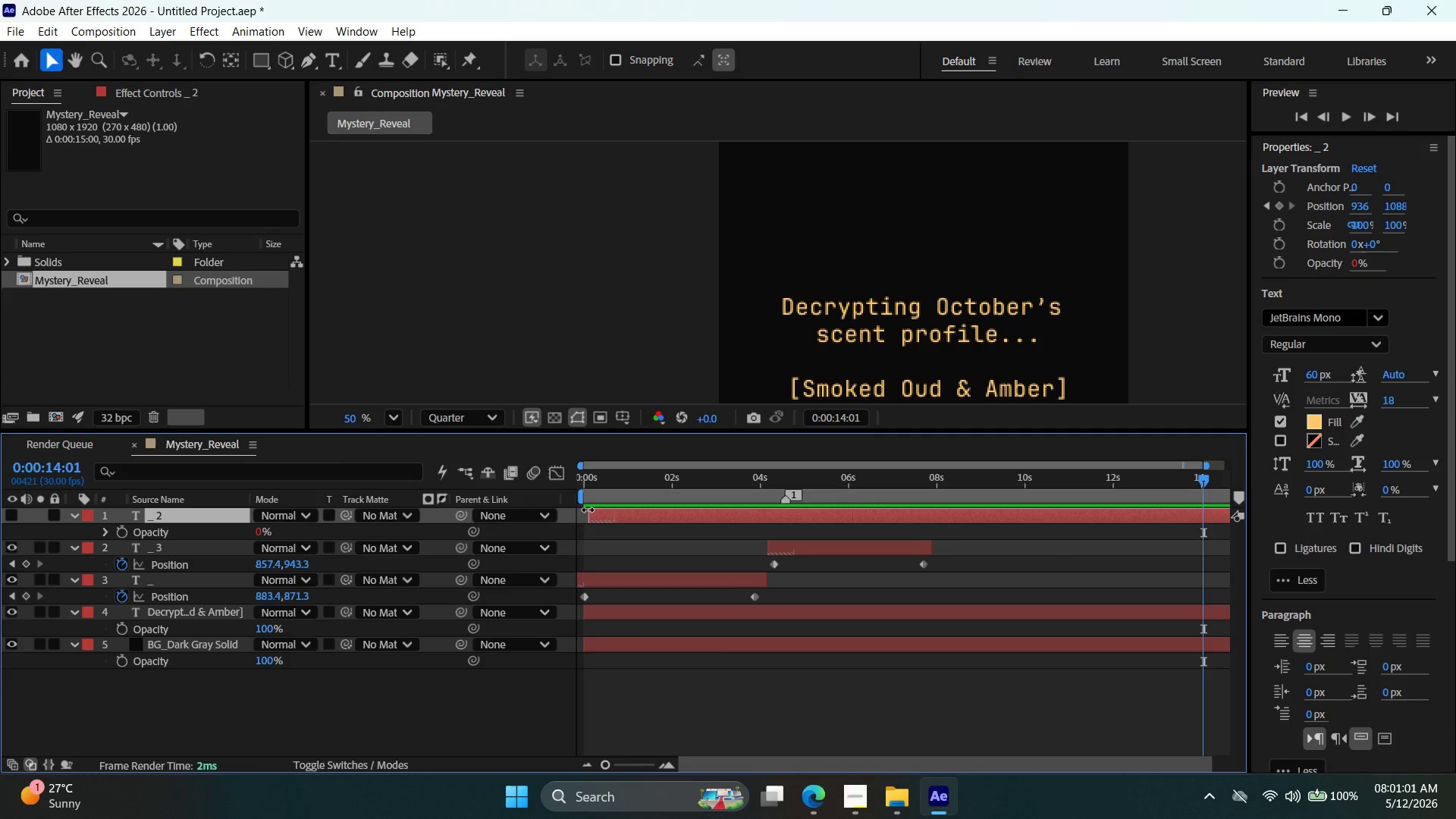 
left_click_drag(start_coordinate=[588, 510], to_coordinate=[1051, 518])
 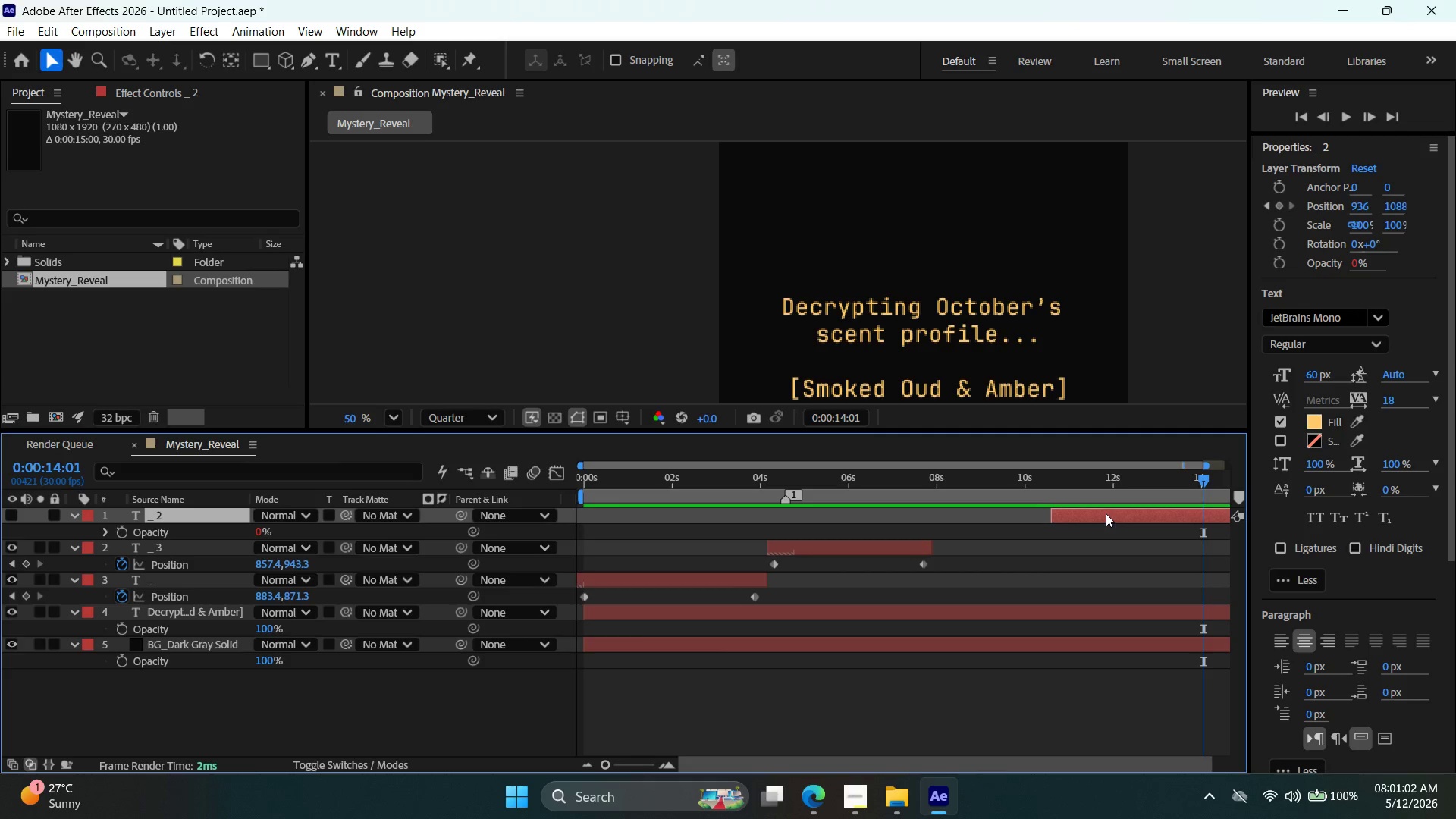 
left_click_drag(start_coordinate=[1103, 514], to_coordinate=[904, 526])
 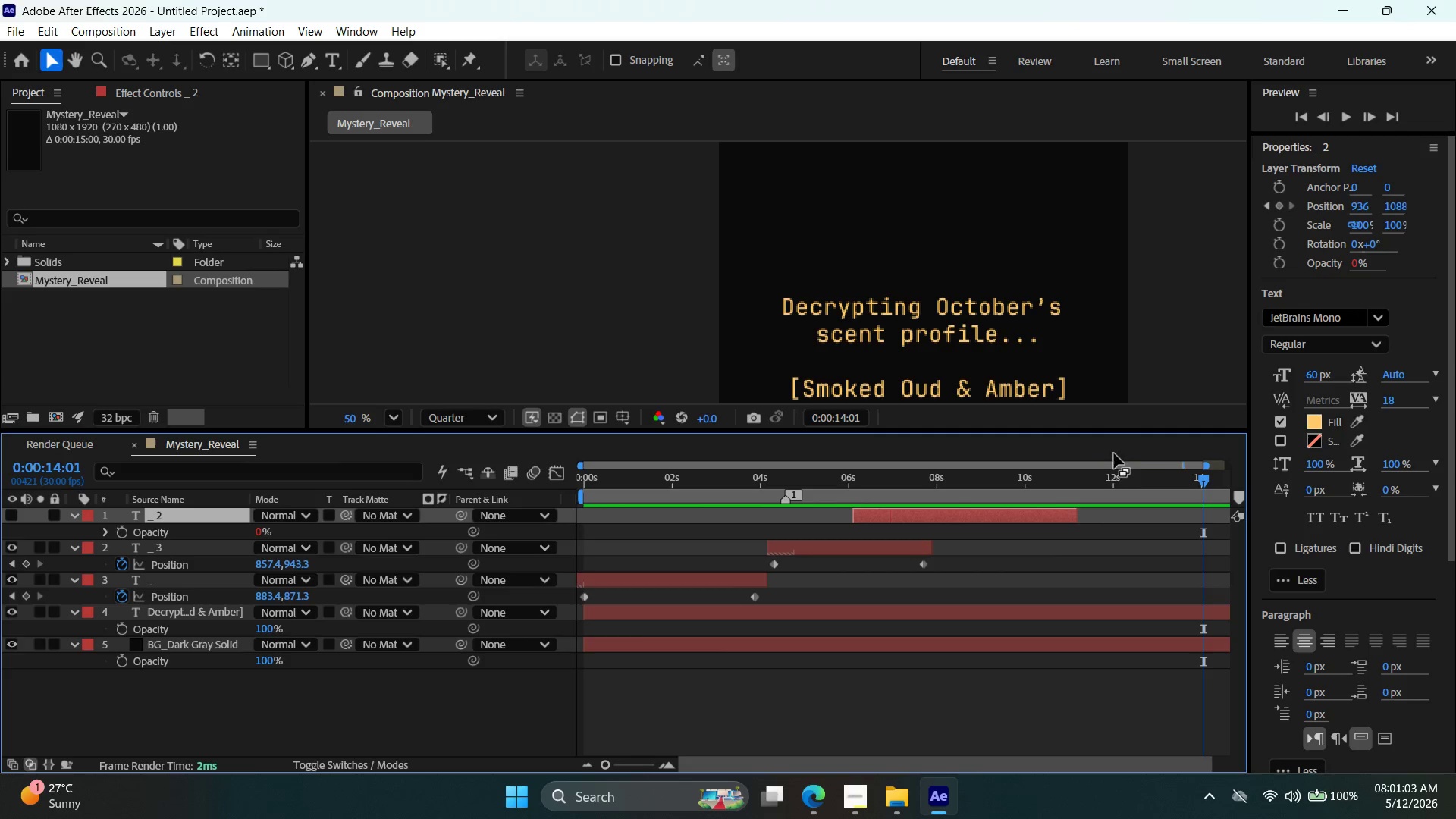 
key(Alt+AltLeft)
 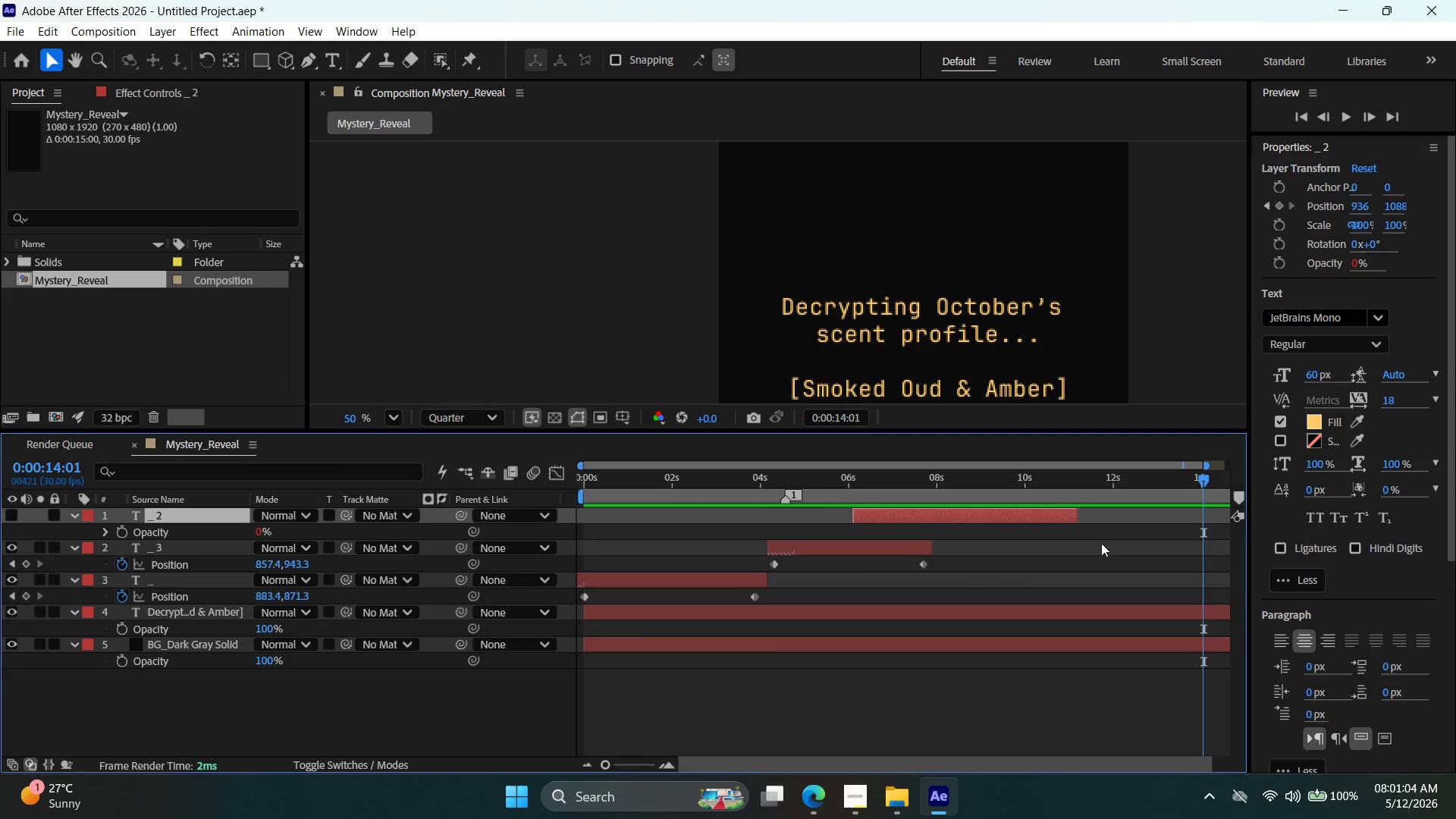 
scroll: coordinate [1148, 355], scroll_direction: down, amount: 6.0
 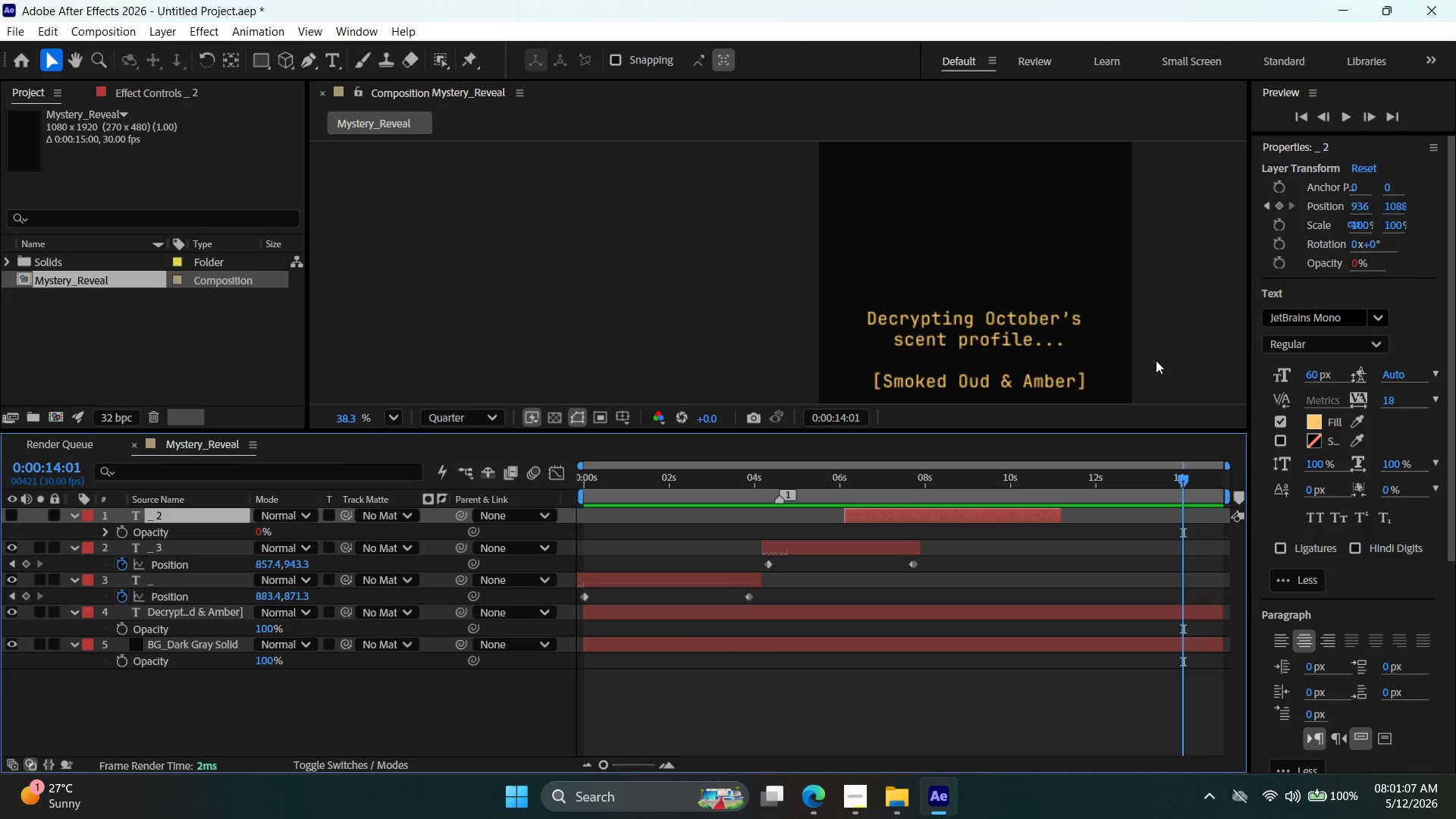 
key(Alt+AltLeft)
 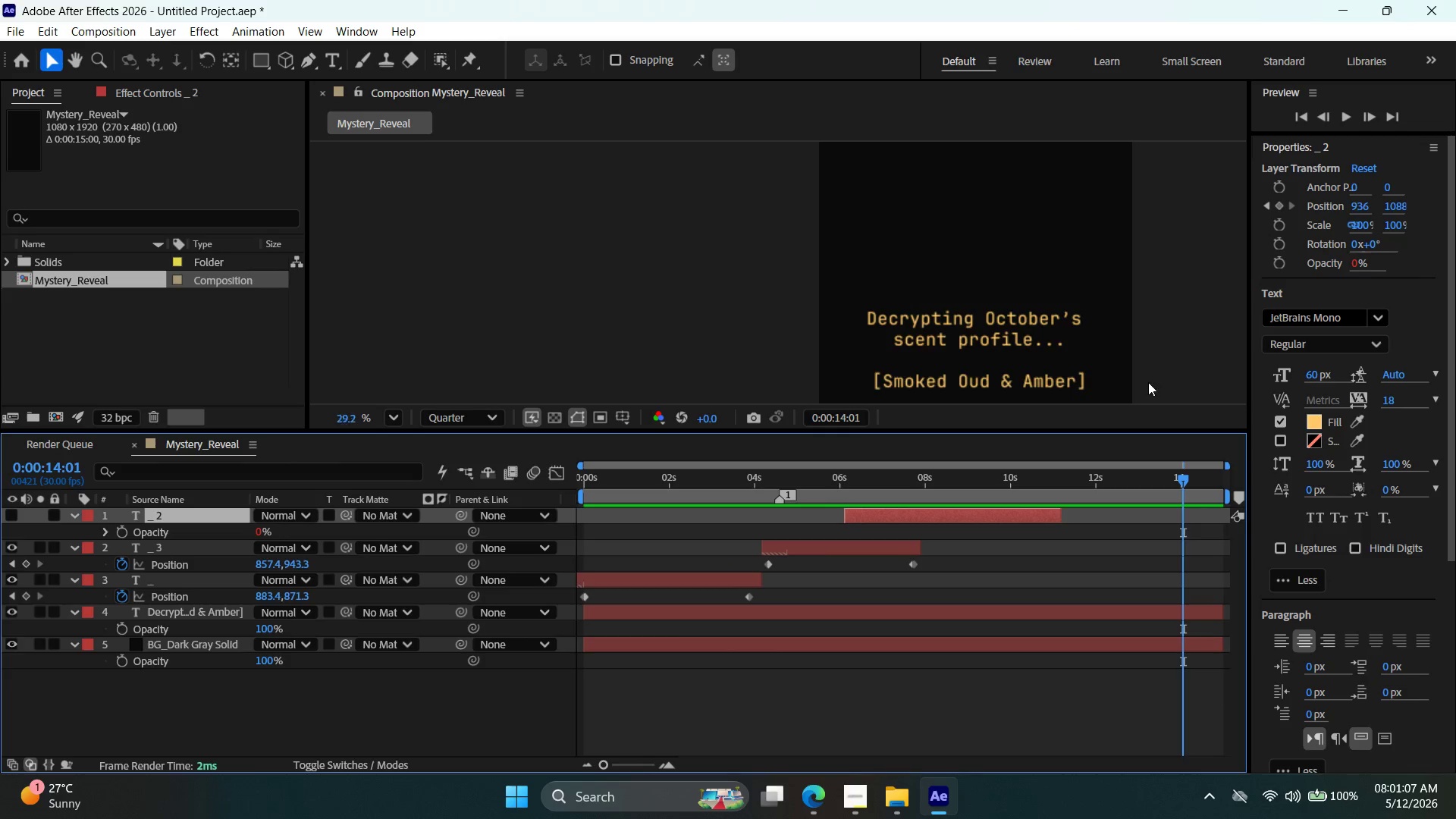 
scroll: coordinate [1148, 382], scroll_direction: down, amount: 3.0
 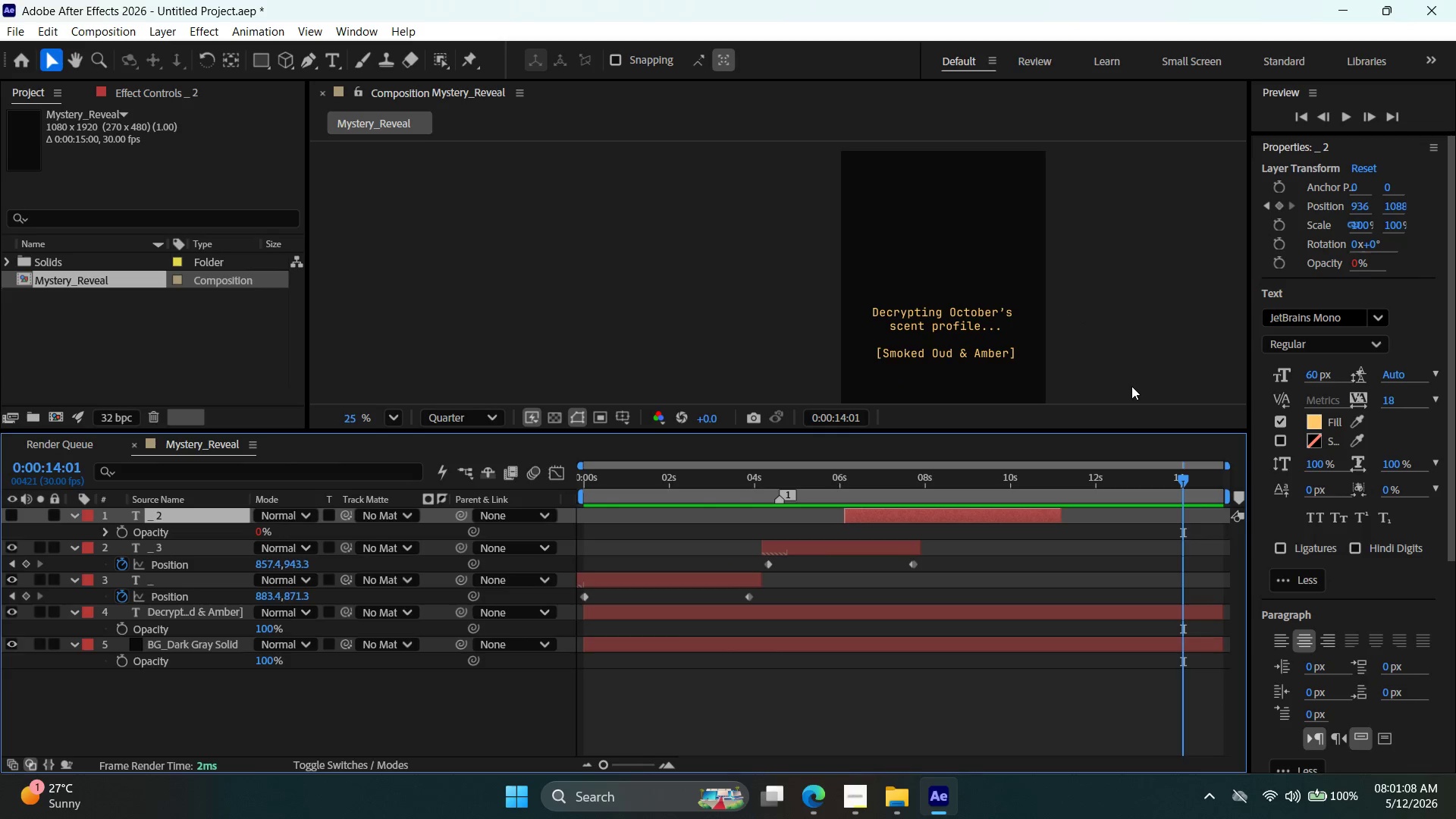 
hold_key(key=Space, duration=0.86)
 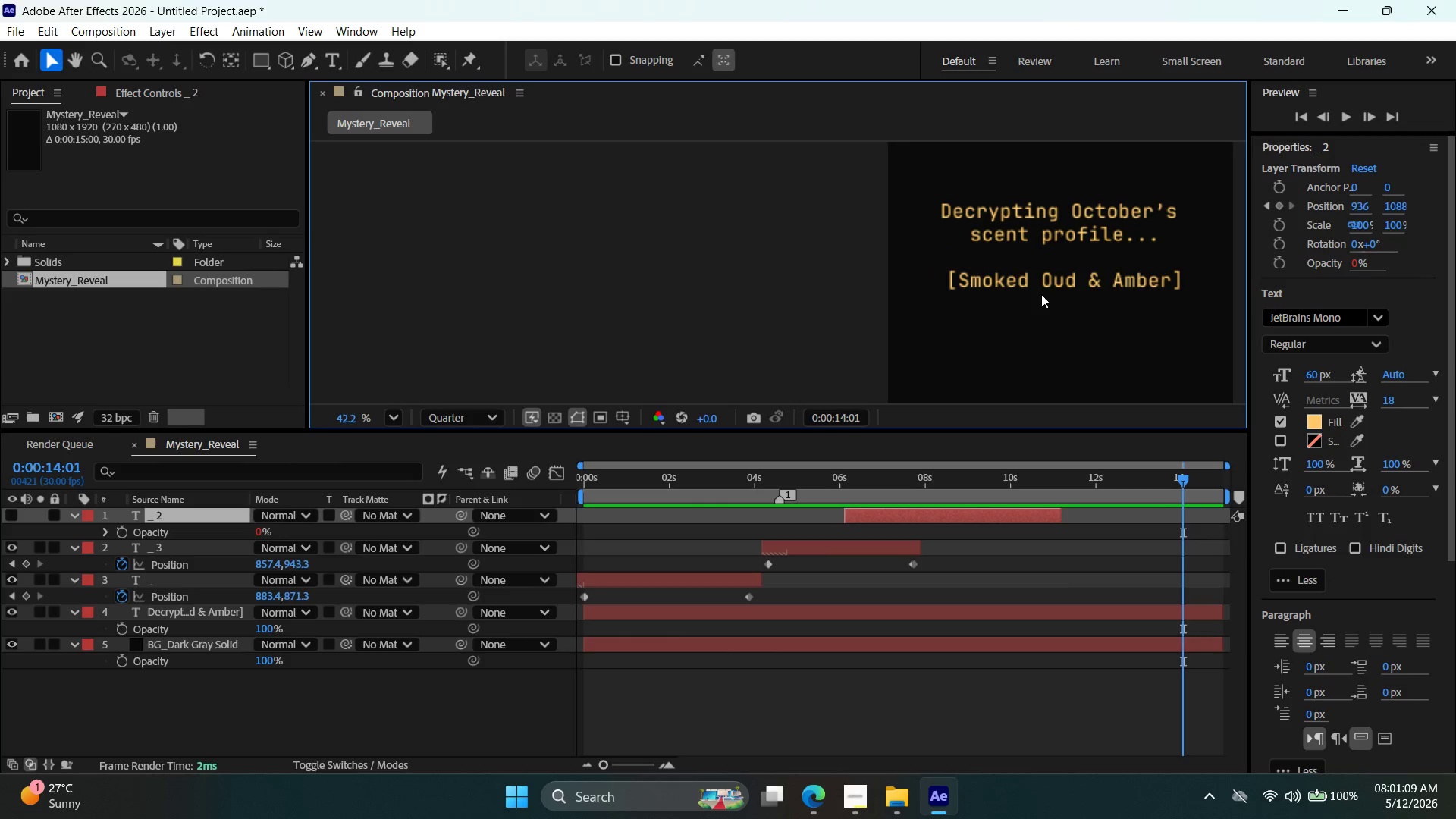 
left_click_drag(start_coordinate=[1127, 389], to_coordinate=[1128, 312])
 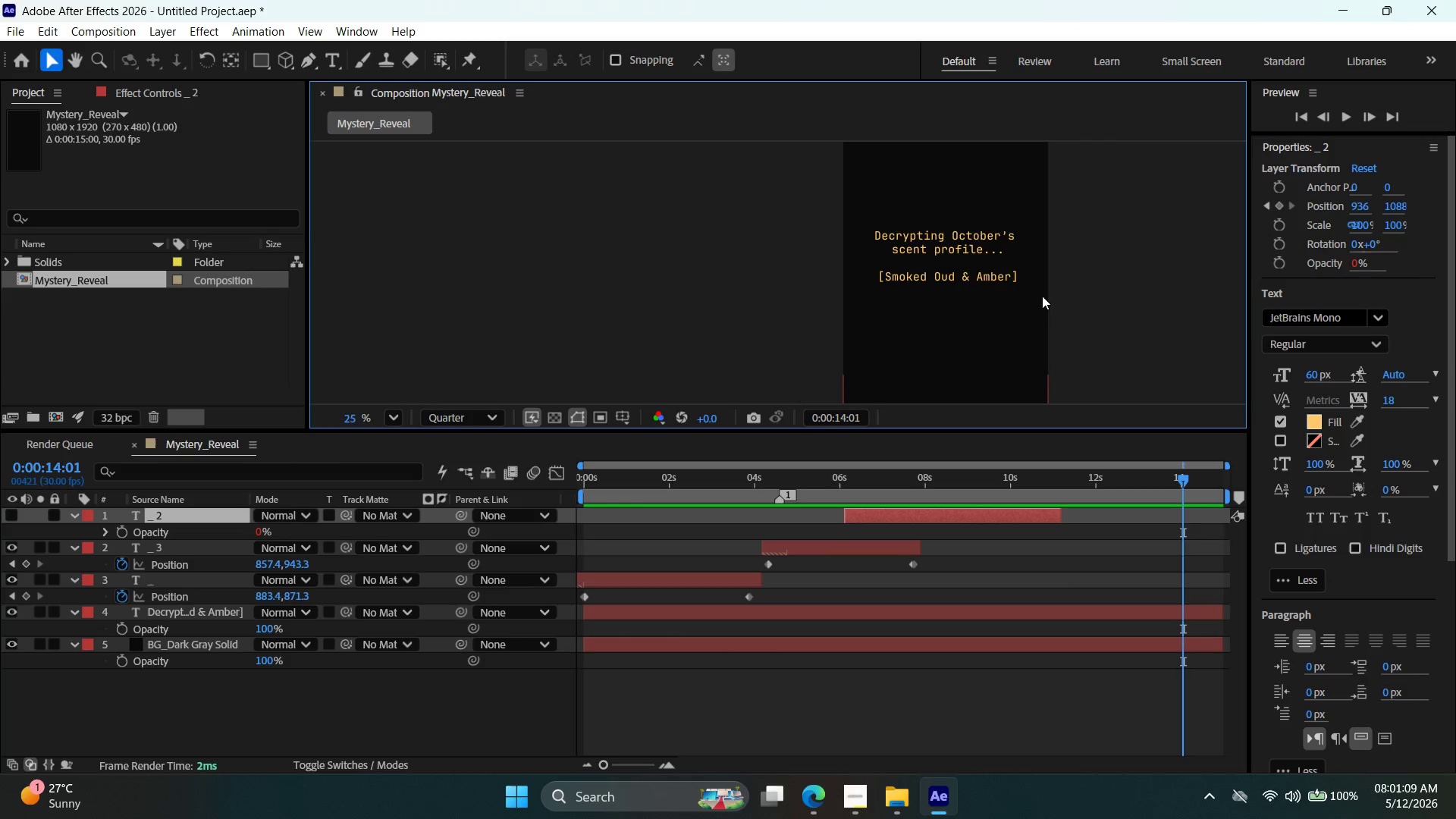 
key(Alt+AltLeft)
 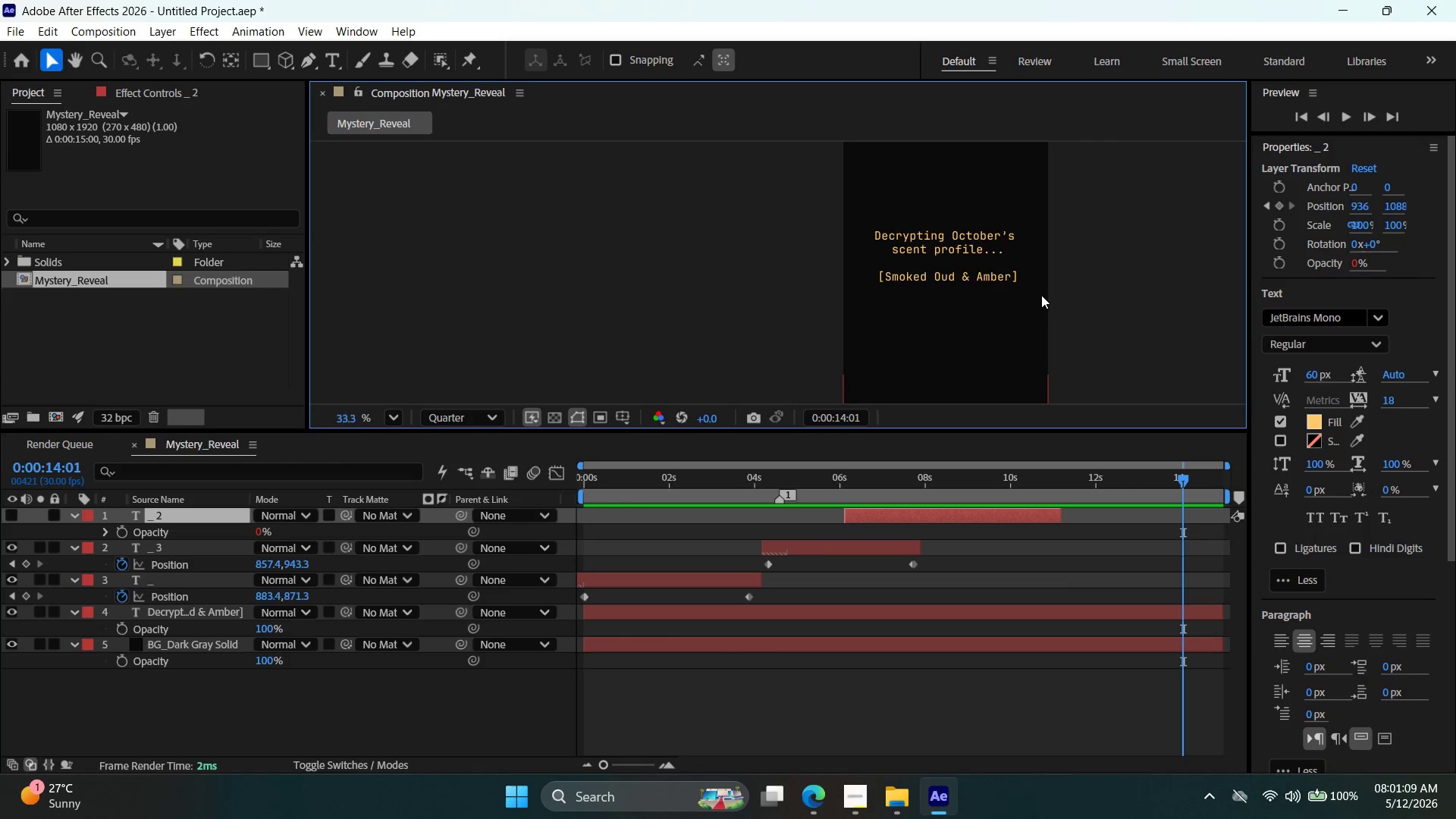 
scroll: coordinate [1041, 294], scroll_direction: up, amount: 4.0
 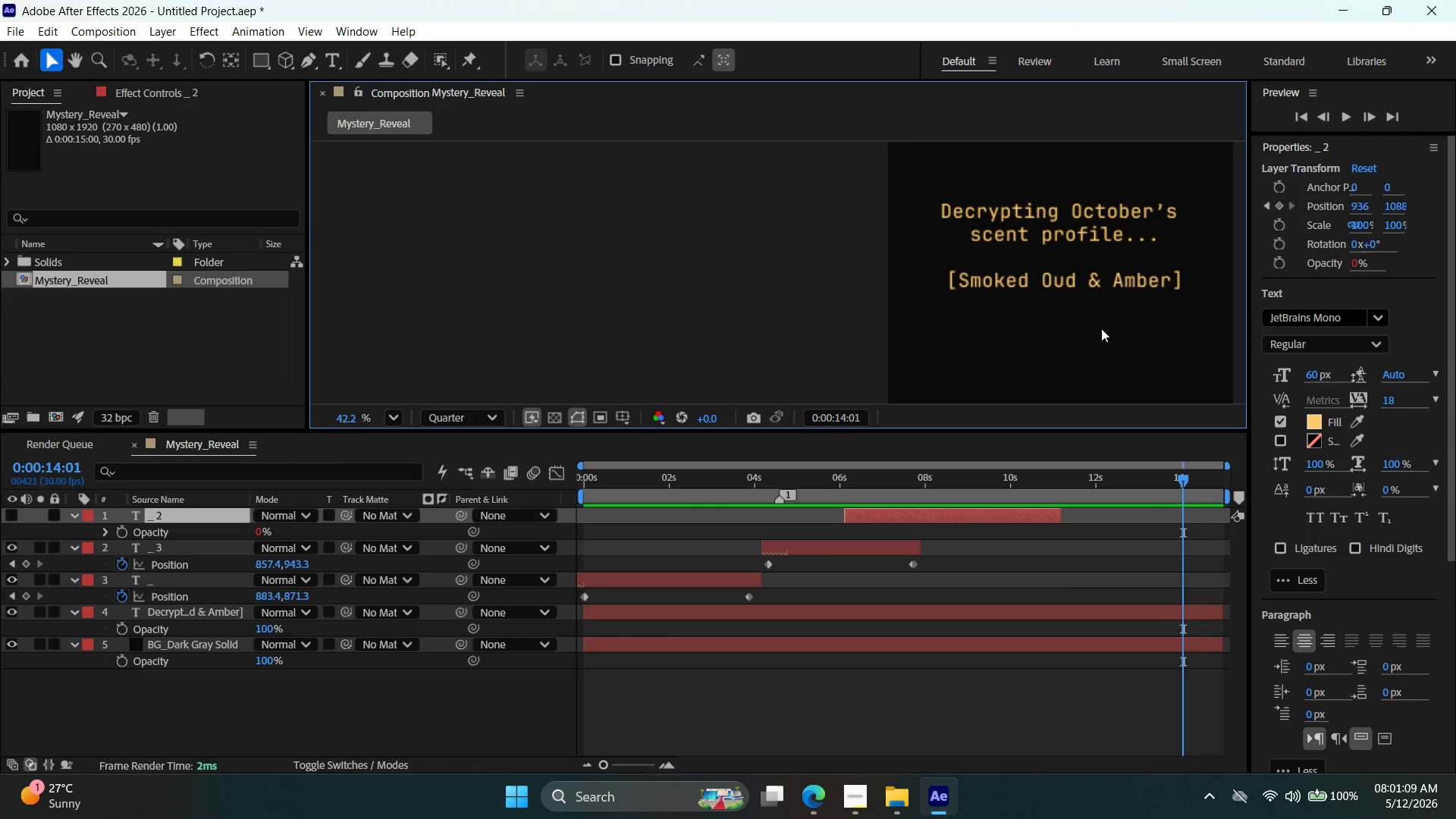 
hold_key(key=Space, duration=0.59)
 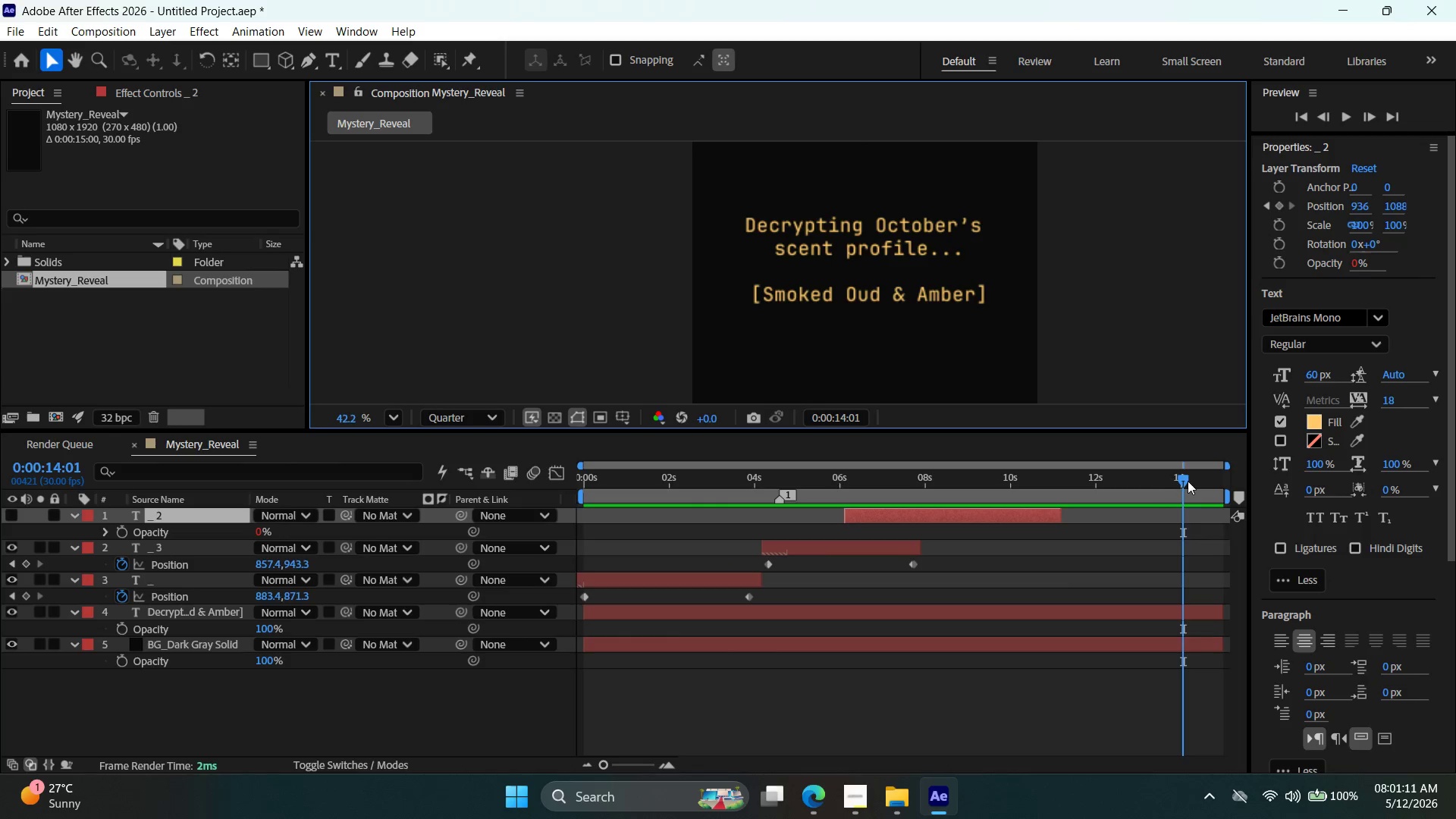 
left_click_drag(start_coordinate=[1119, 337], to_coordinate=[922, 350])
 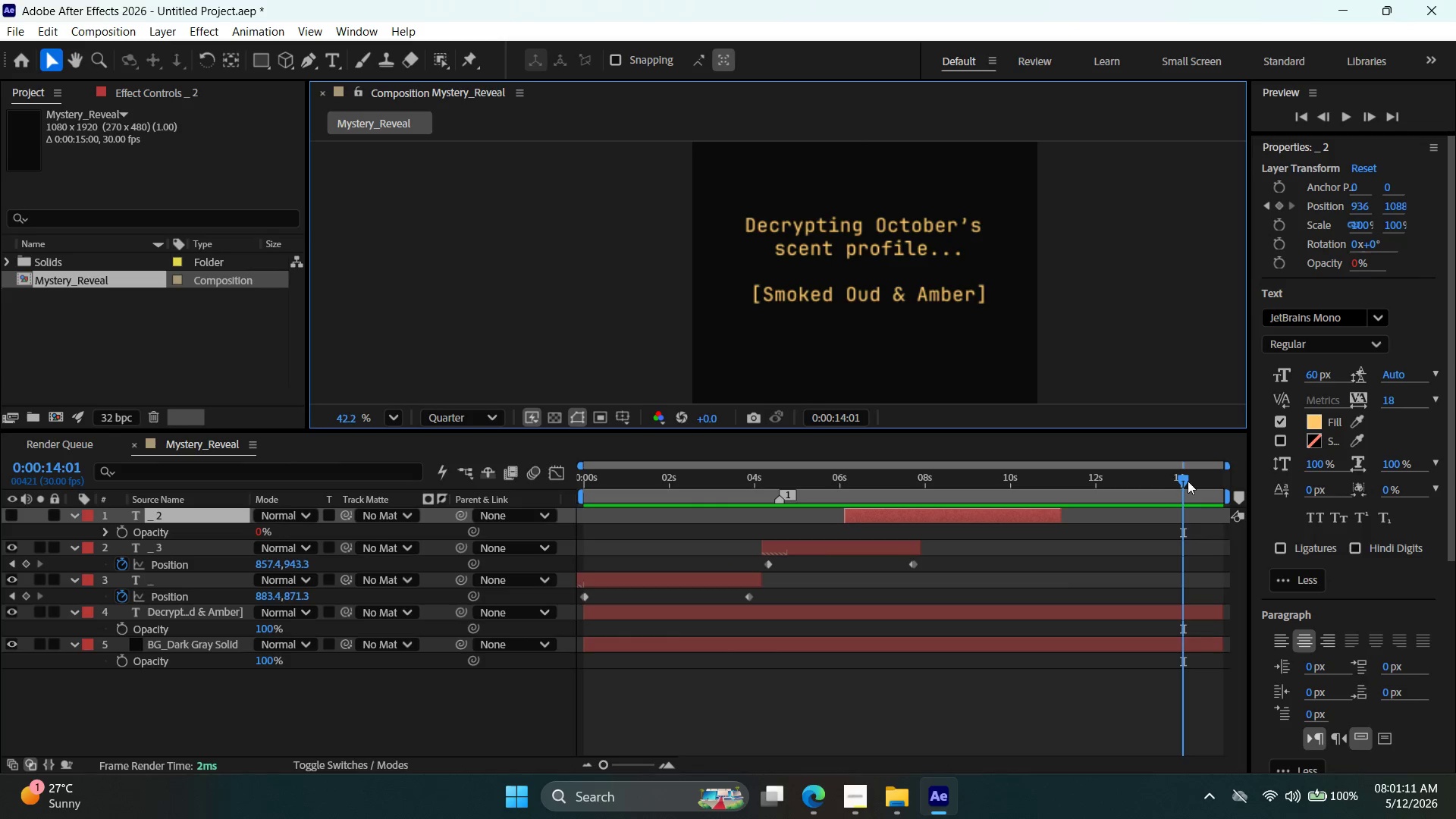 
left_click_drag(start_coordinate=[1184, 482], to_coordinate=[965, 507])
 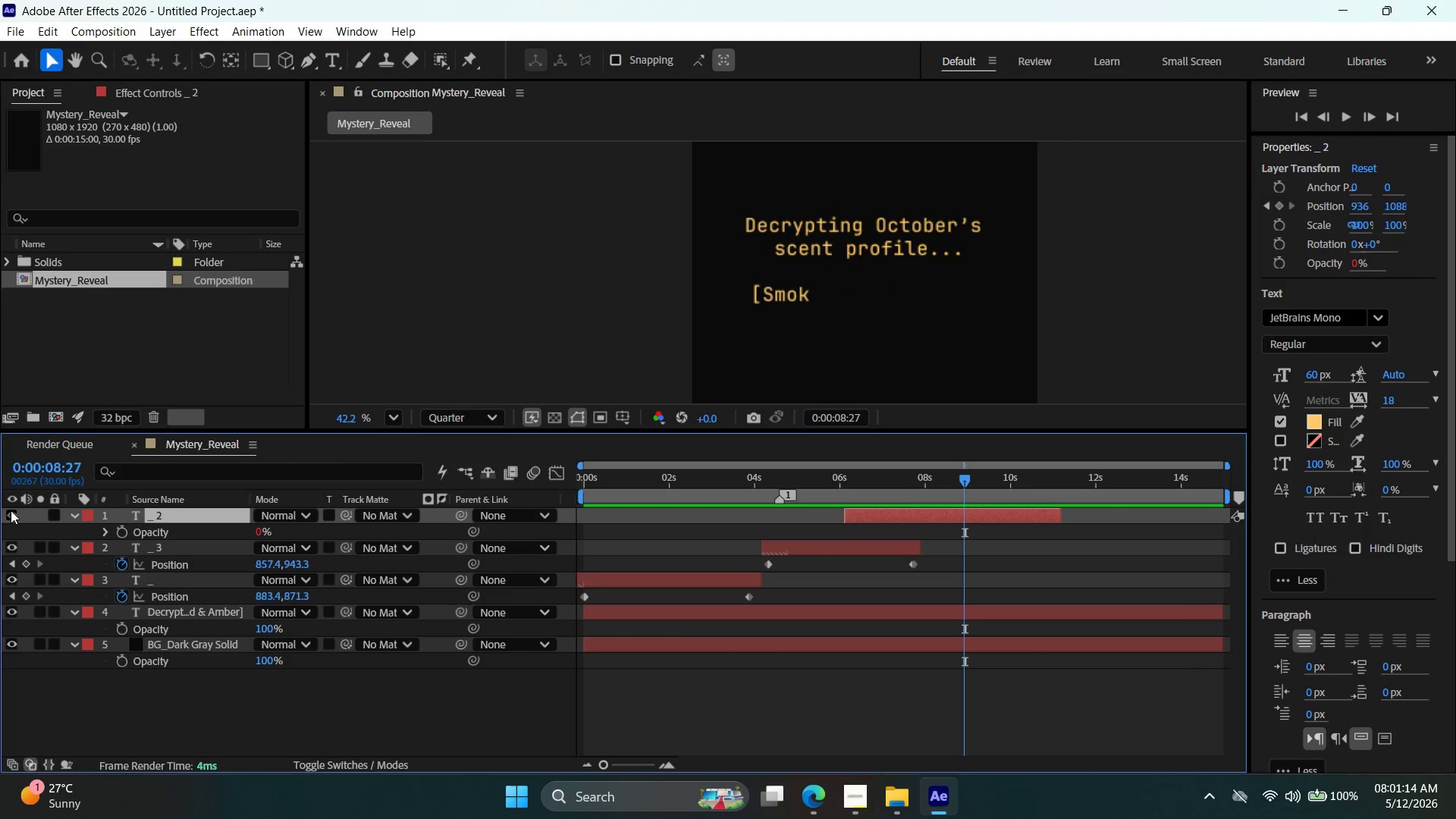 
left_click([11, 510])
 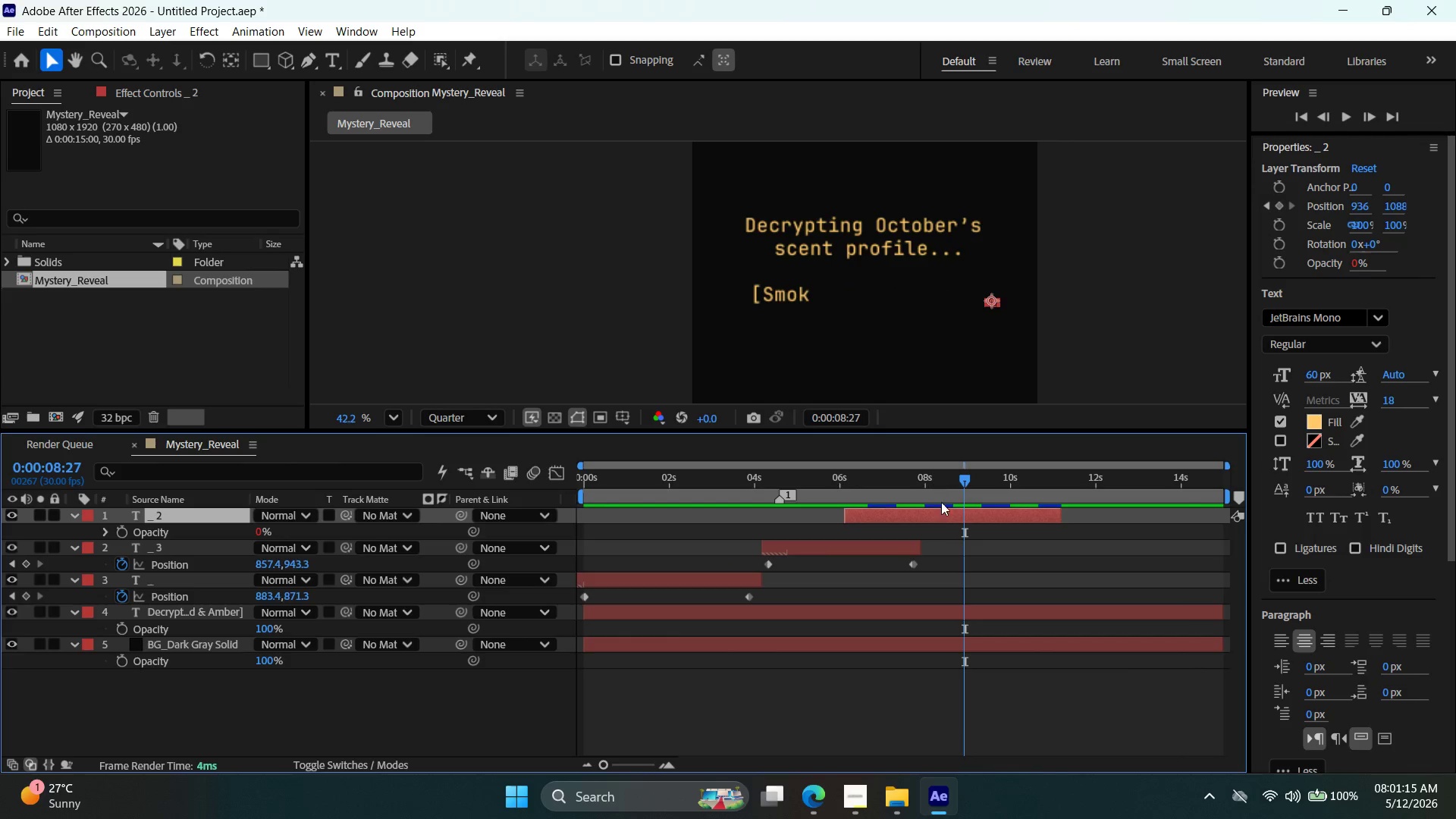 
left_click_drag(start_coordinate=[937, 519], to_coordinate=[1015, 516])
 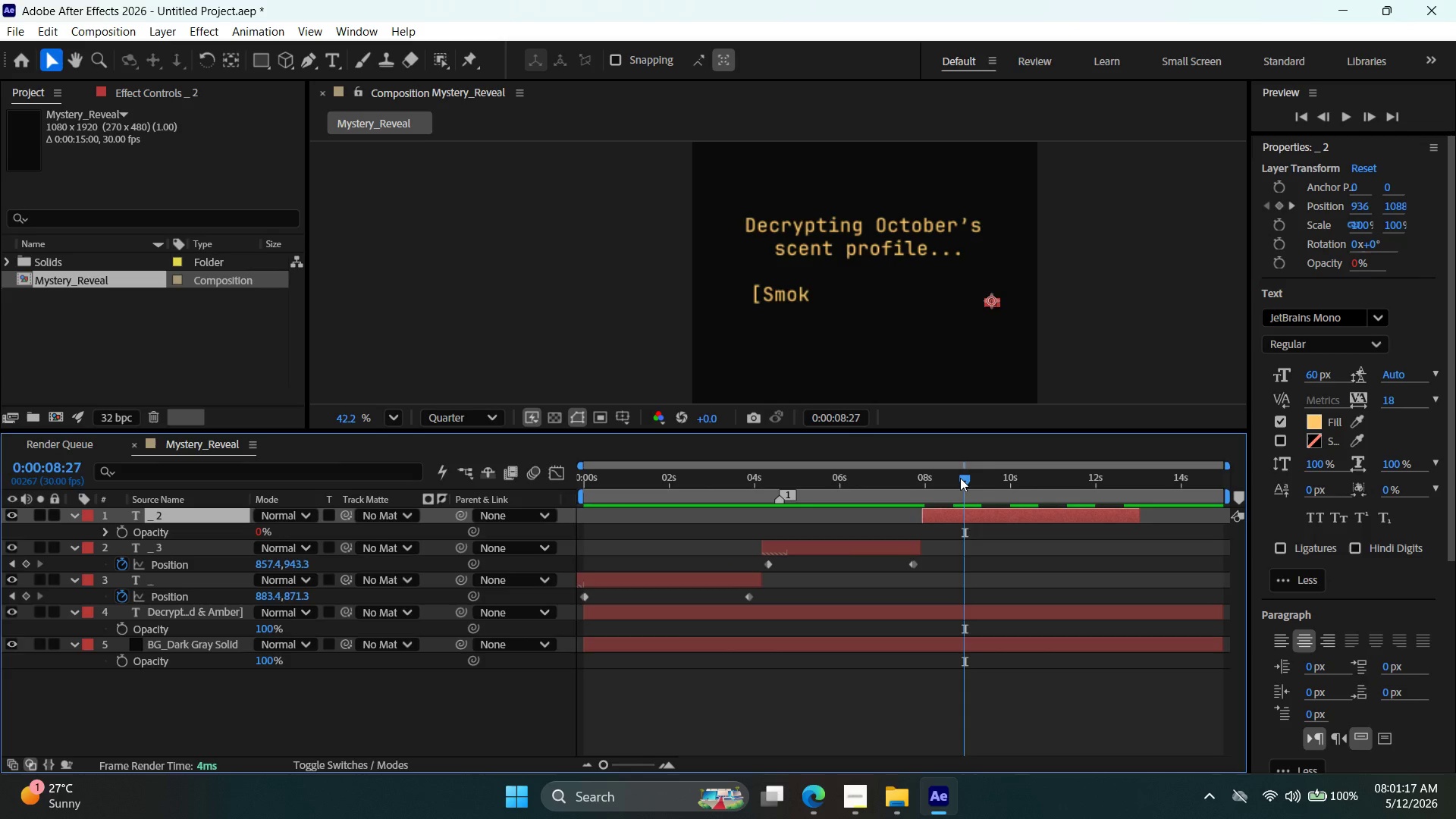 
left_click_drag(start_coordinate=[958, 478], to_coordinate=[999, 493])
 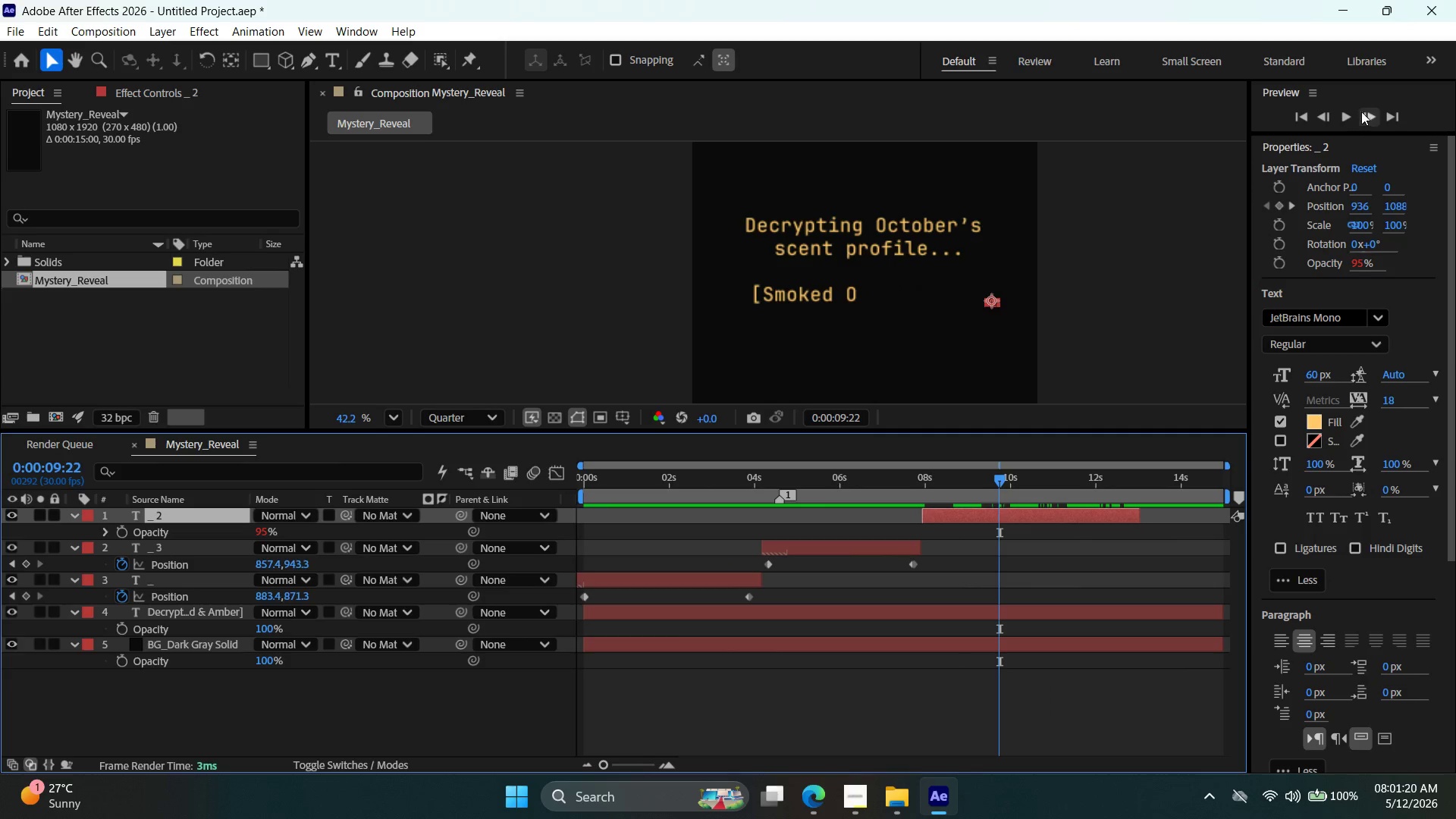 
left_click([1350, 112])
 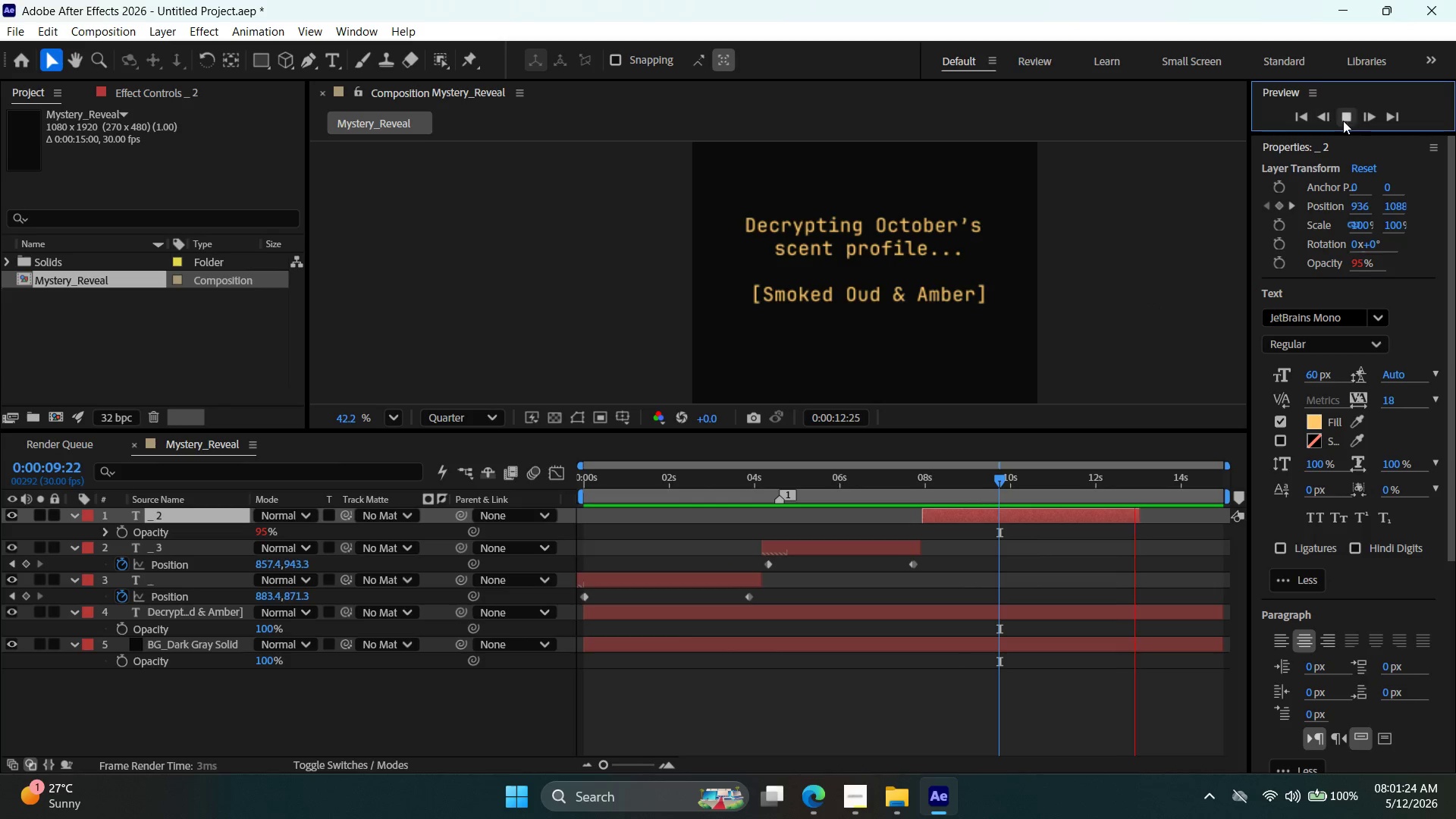 
left_click_drag(start_coordinate=[1143, 480], to_coordinate=[915, 514])
 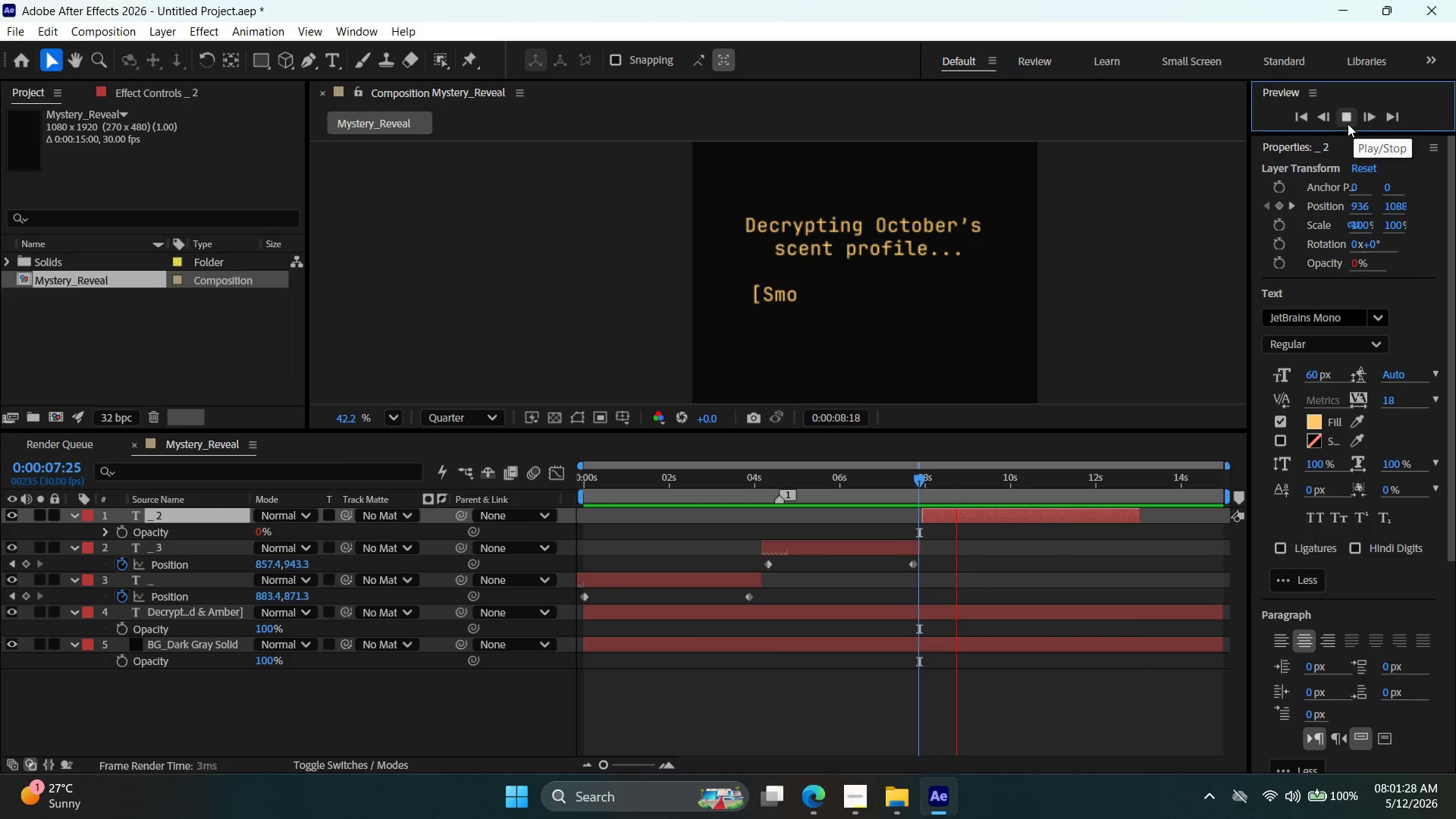 
left_click([1345, 124])
 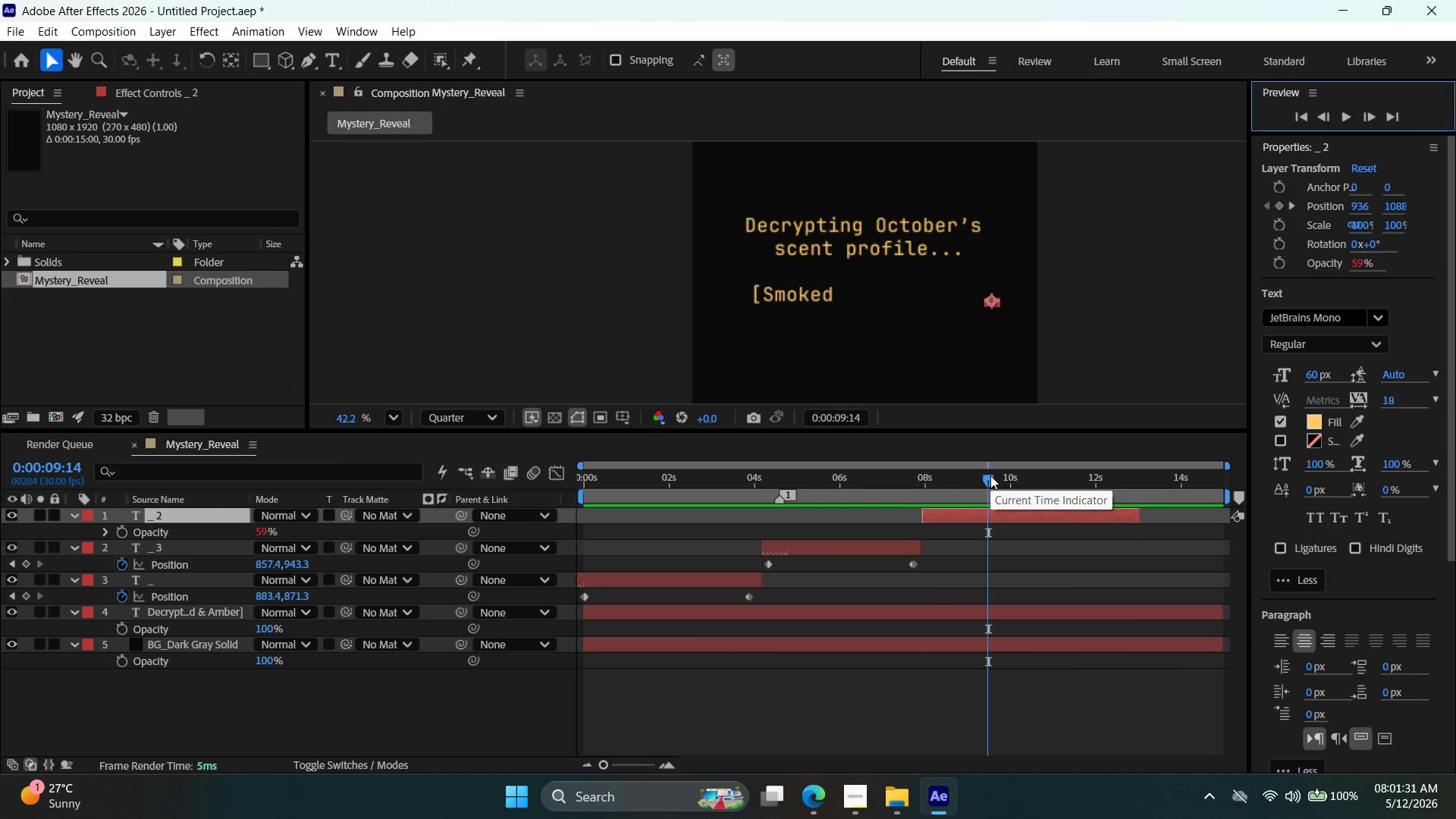 
left_click_drag(start_coordinate=[990, 476], to_coordinate=[1100, 489])
 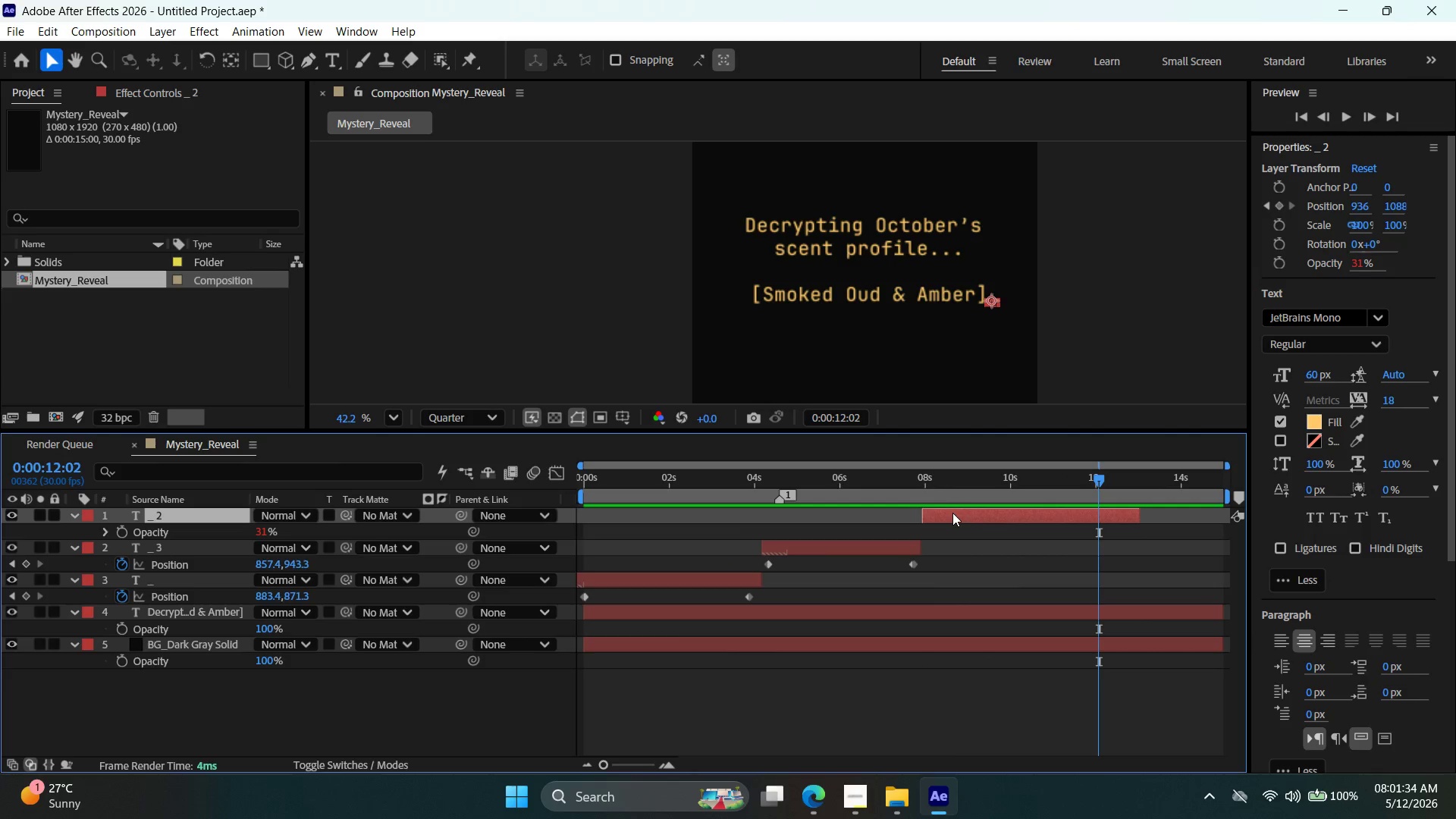 
left_click_drag(start_coordinate=[959, 514], to_coordinate=[1127, 510])
 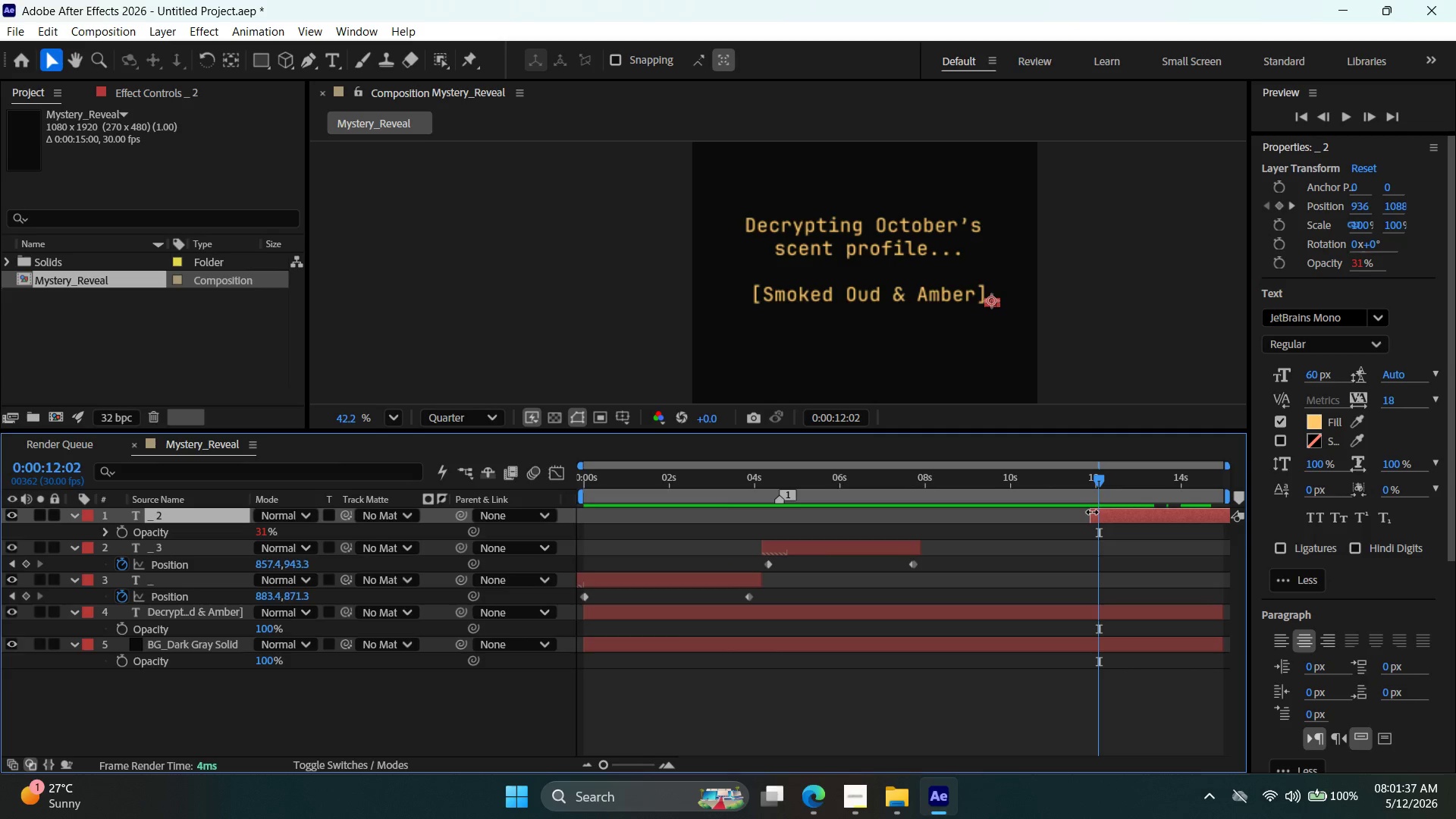 
left_click_drag(start_coordinate=[1092, 512], to_coordinate=[918, 526])
 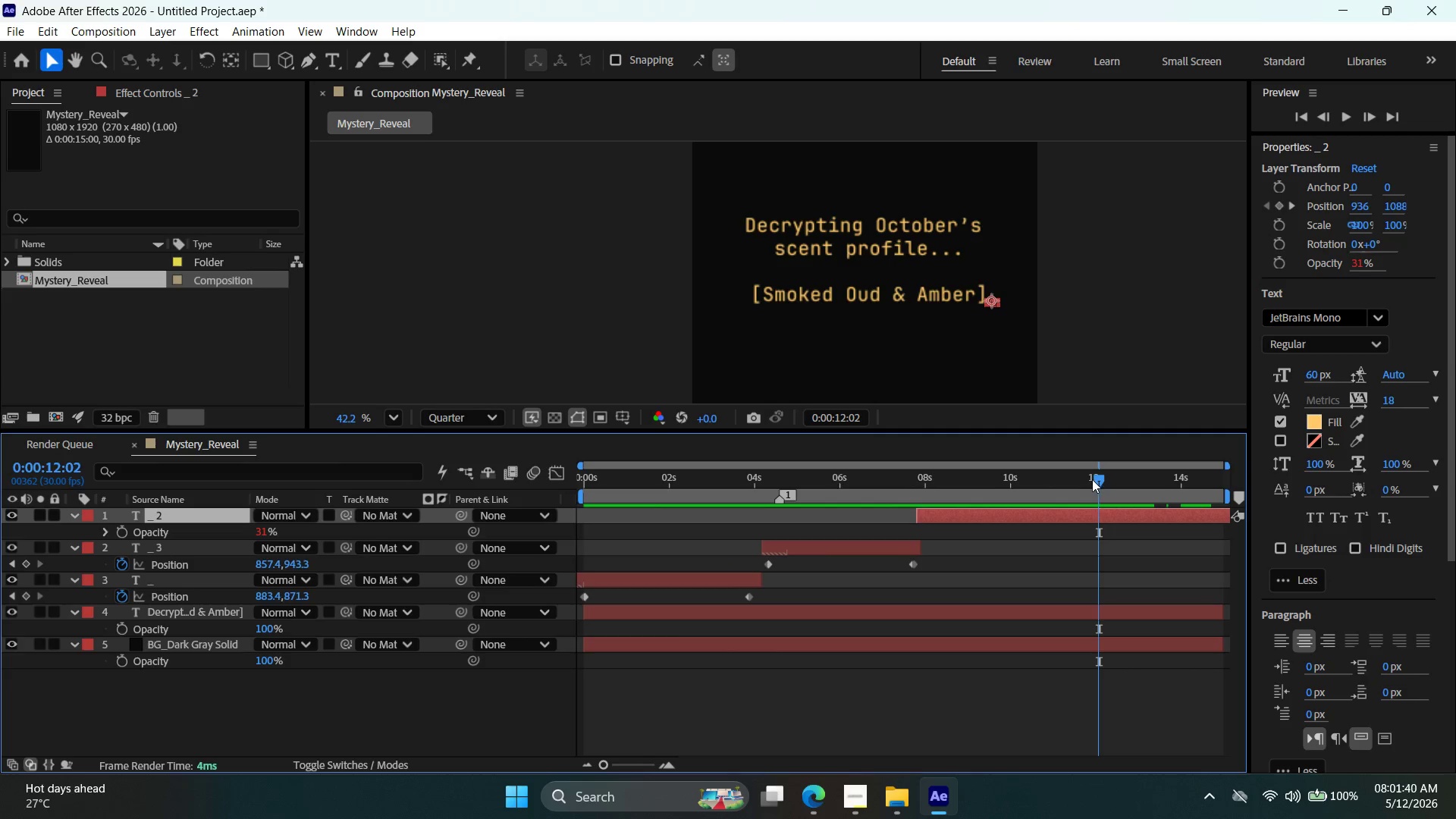 
left_click_drag(start_coordinate=[1094, 479], to_coordinate=[914, 498])
 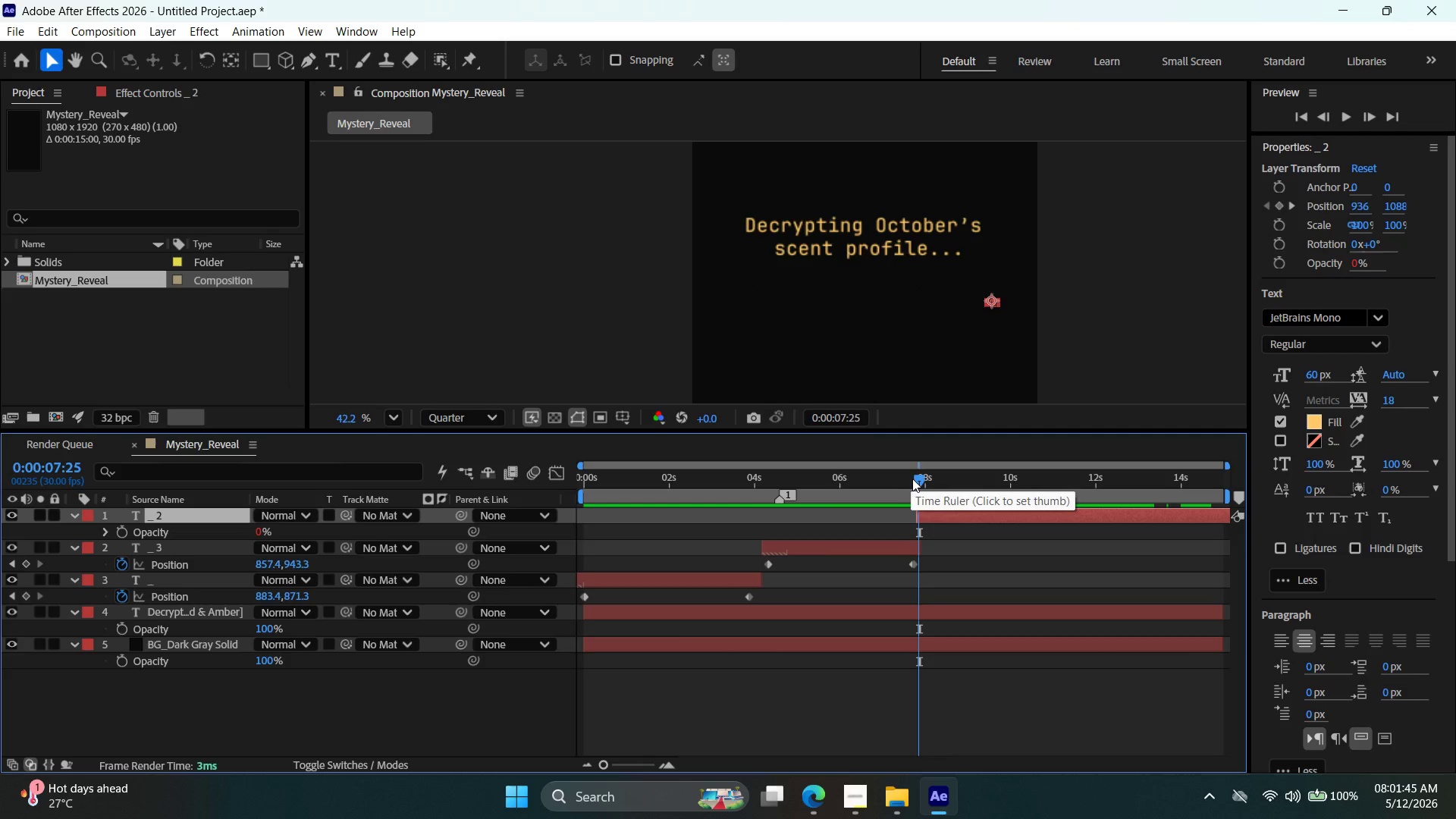 
left_click_drag(start_coordinate=[915, 478], to_coordinate=[1094, 500])
 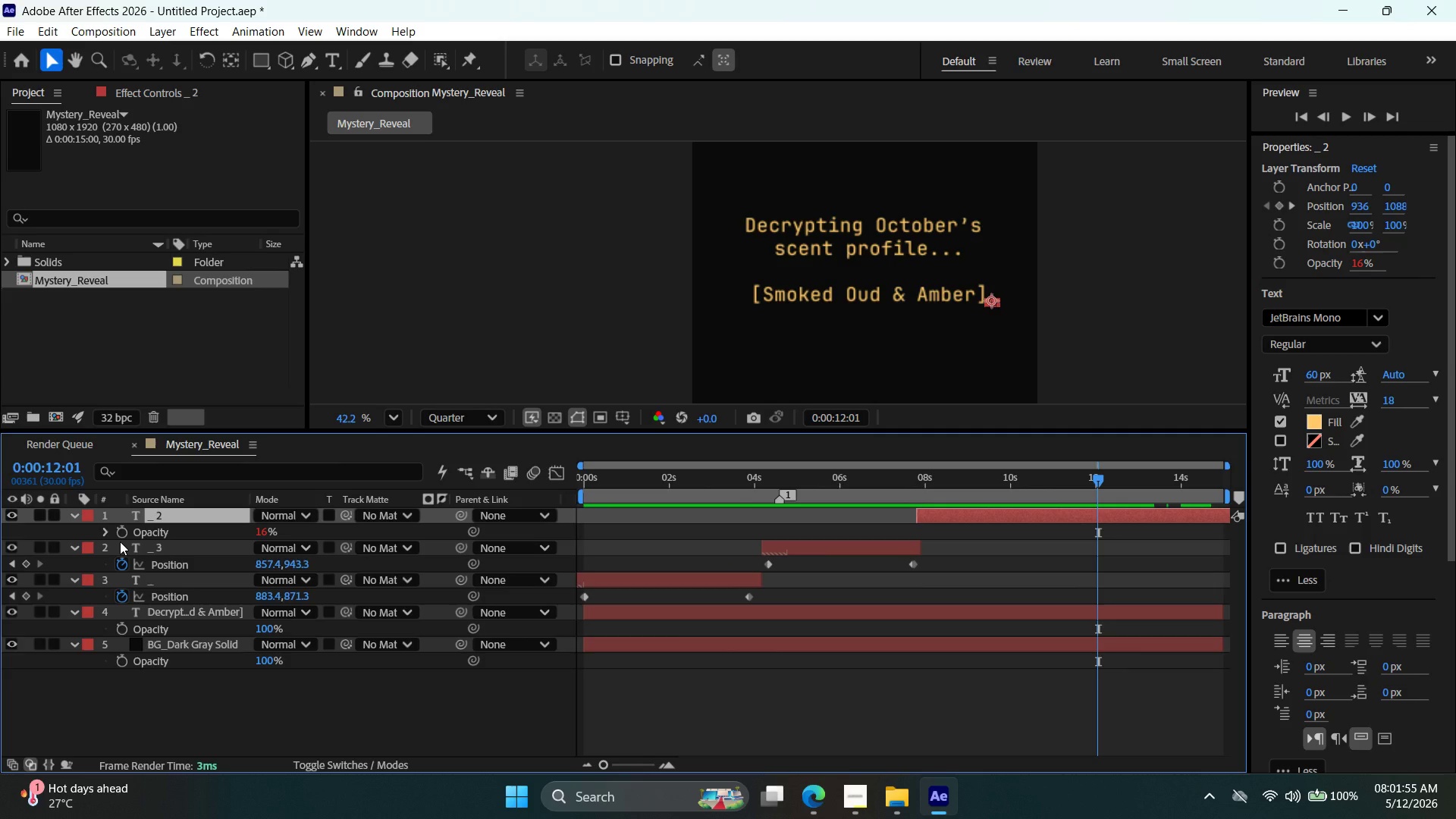 
wait(6.62)
 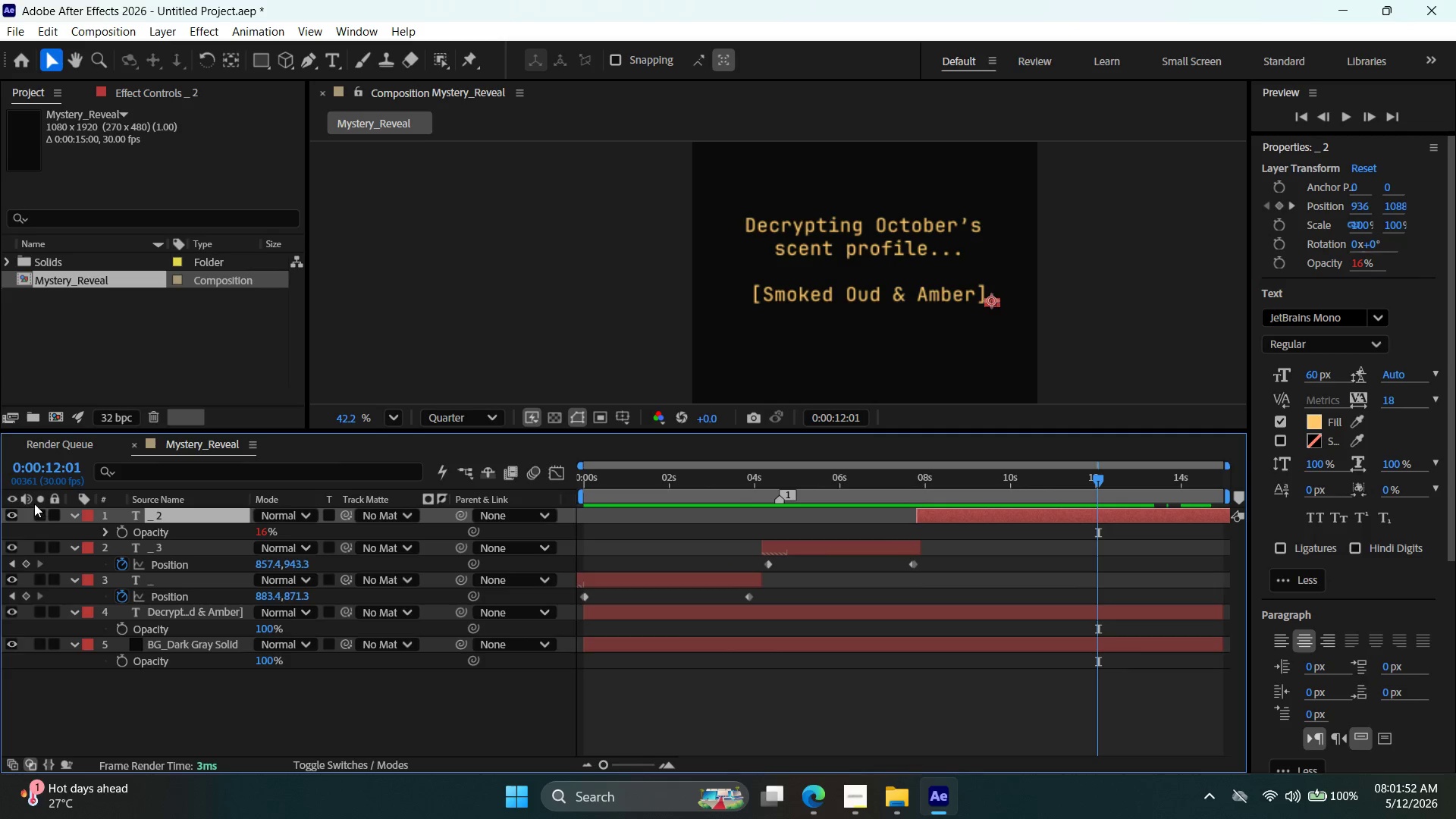 
key(P)
 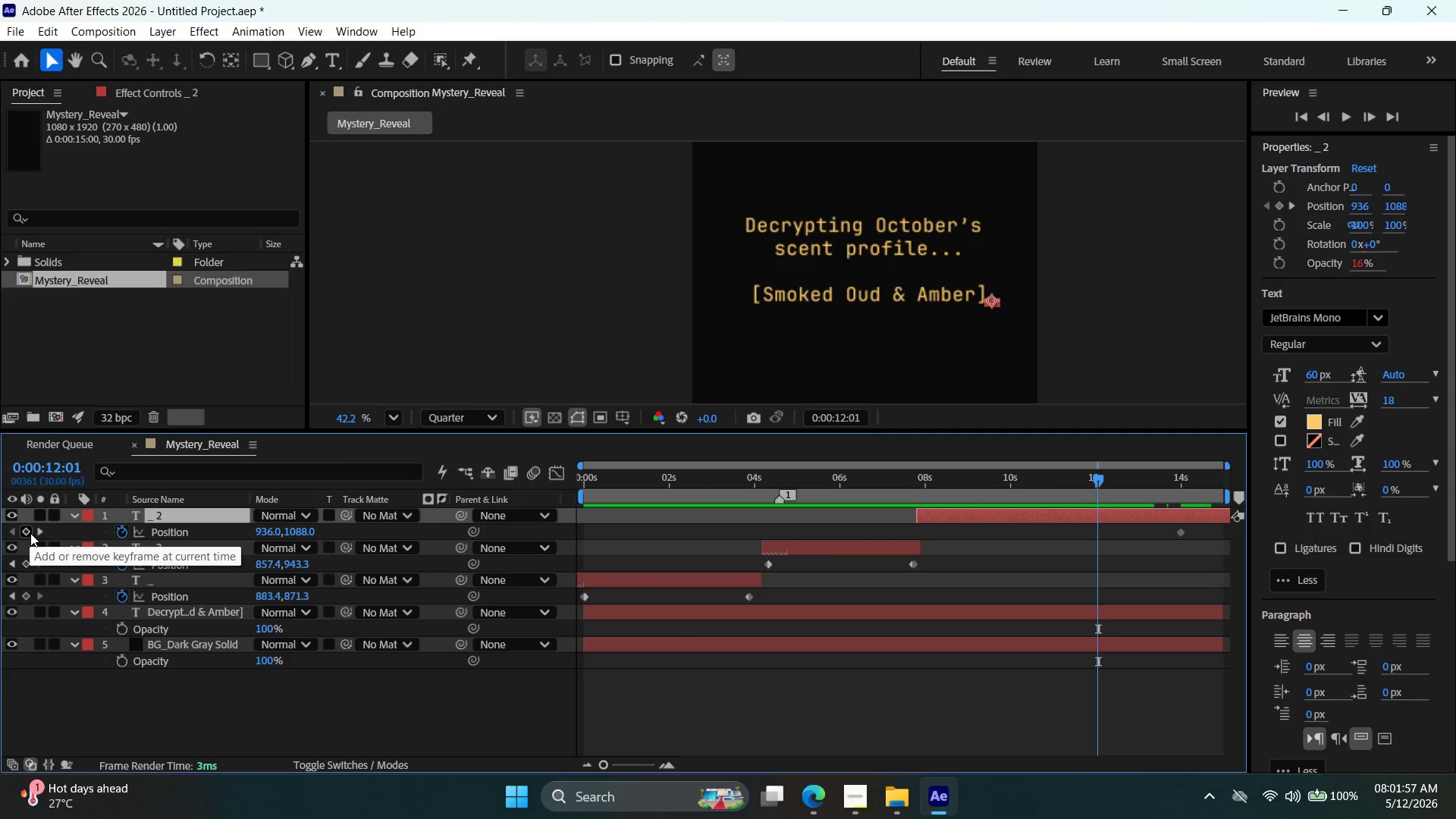 
left_click([30, 533])
 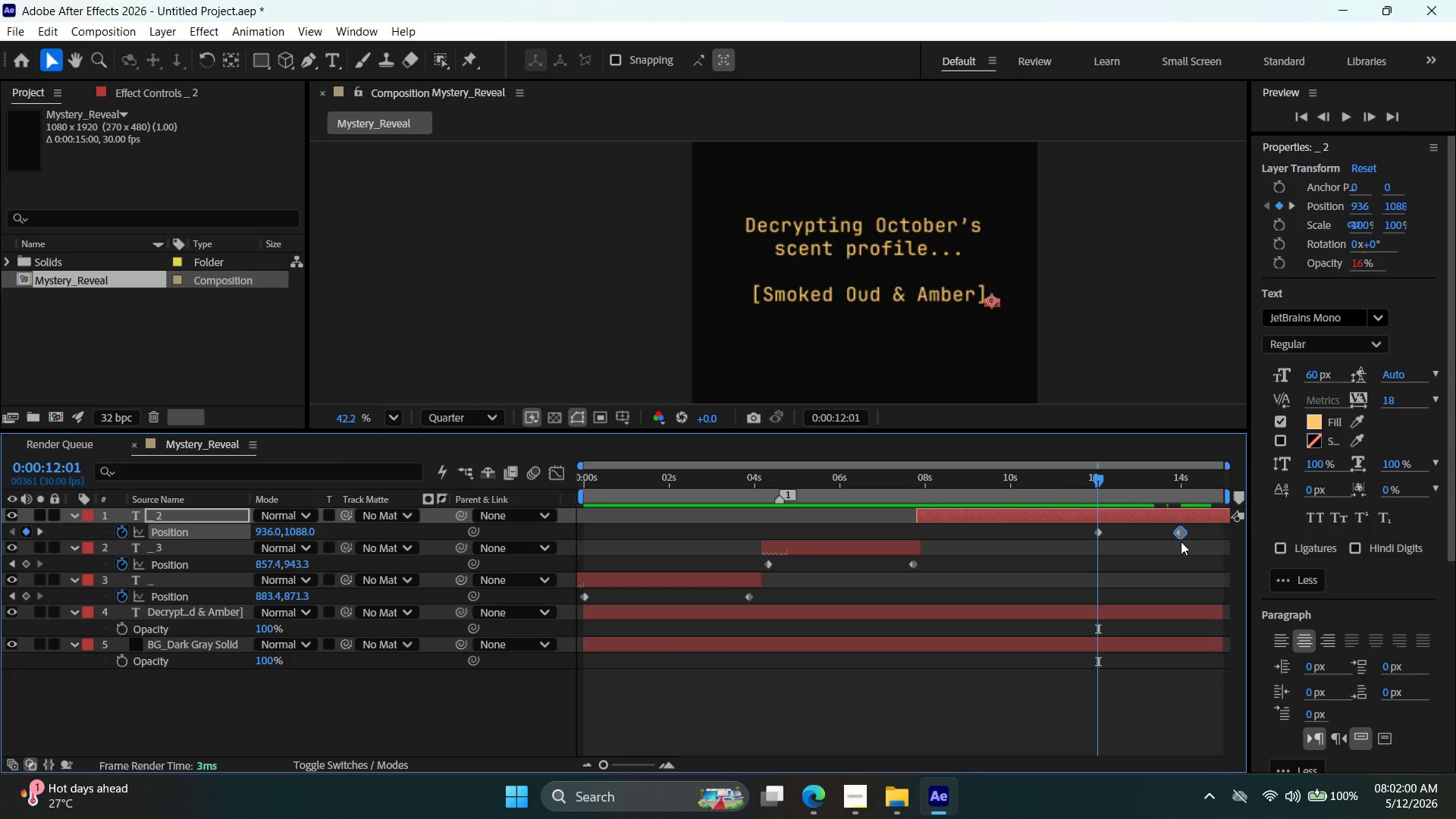 
key(Delete)
 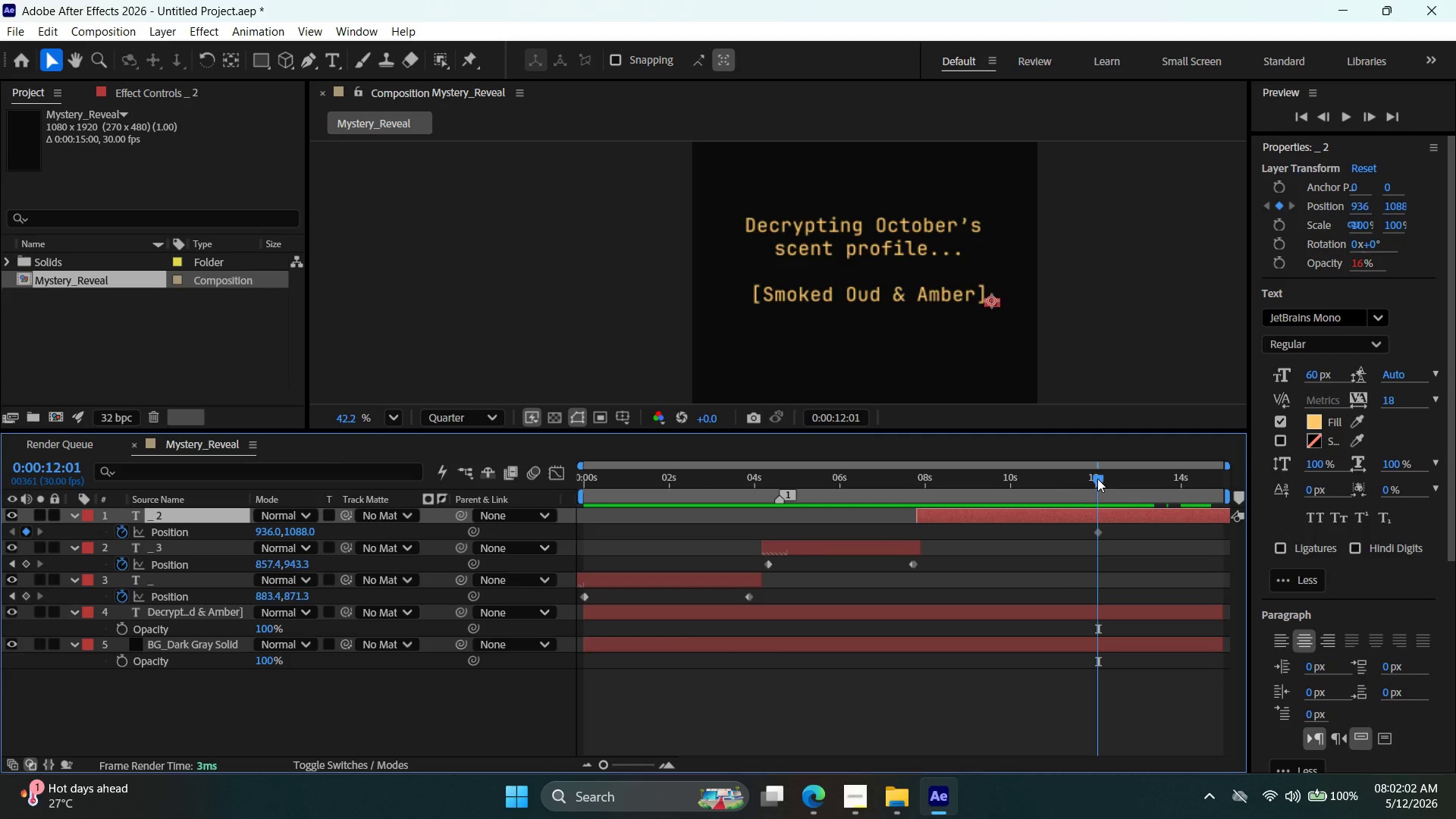 
left_click_drag(start_coordinate=[1097, 479], to_coordinate=[918, 494])
 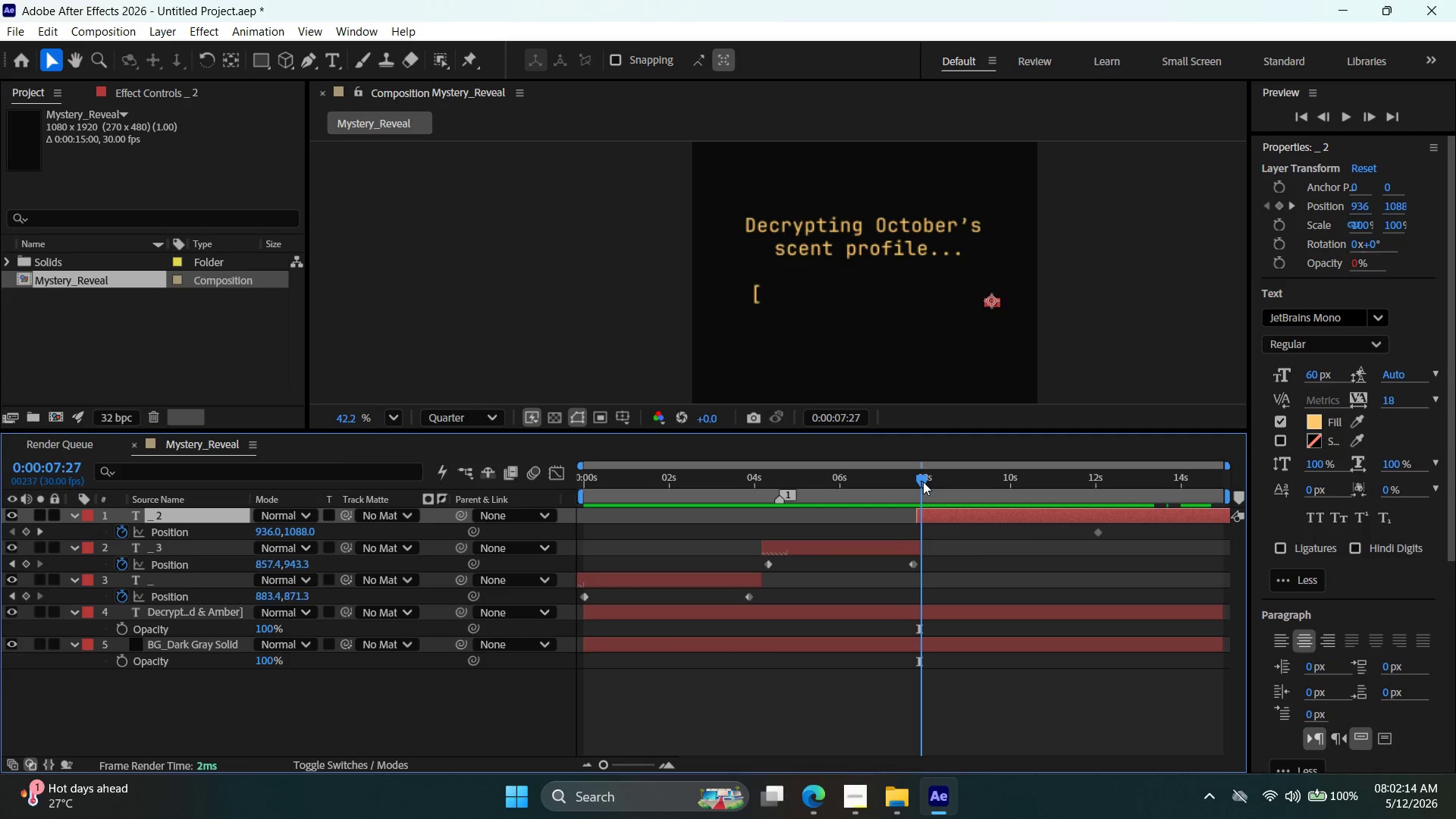 
hold_key(key=ArrowLeft, duration=1.53)
 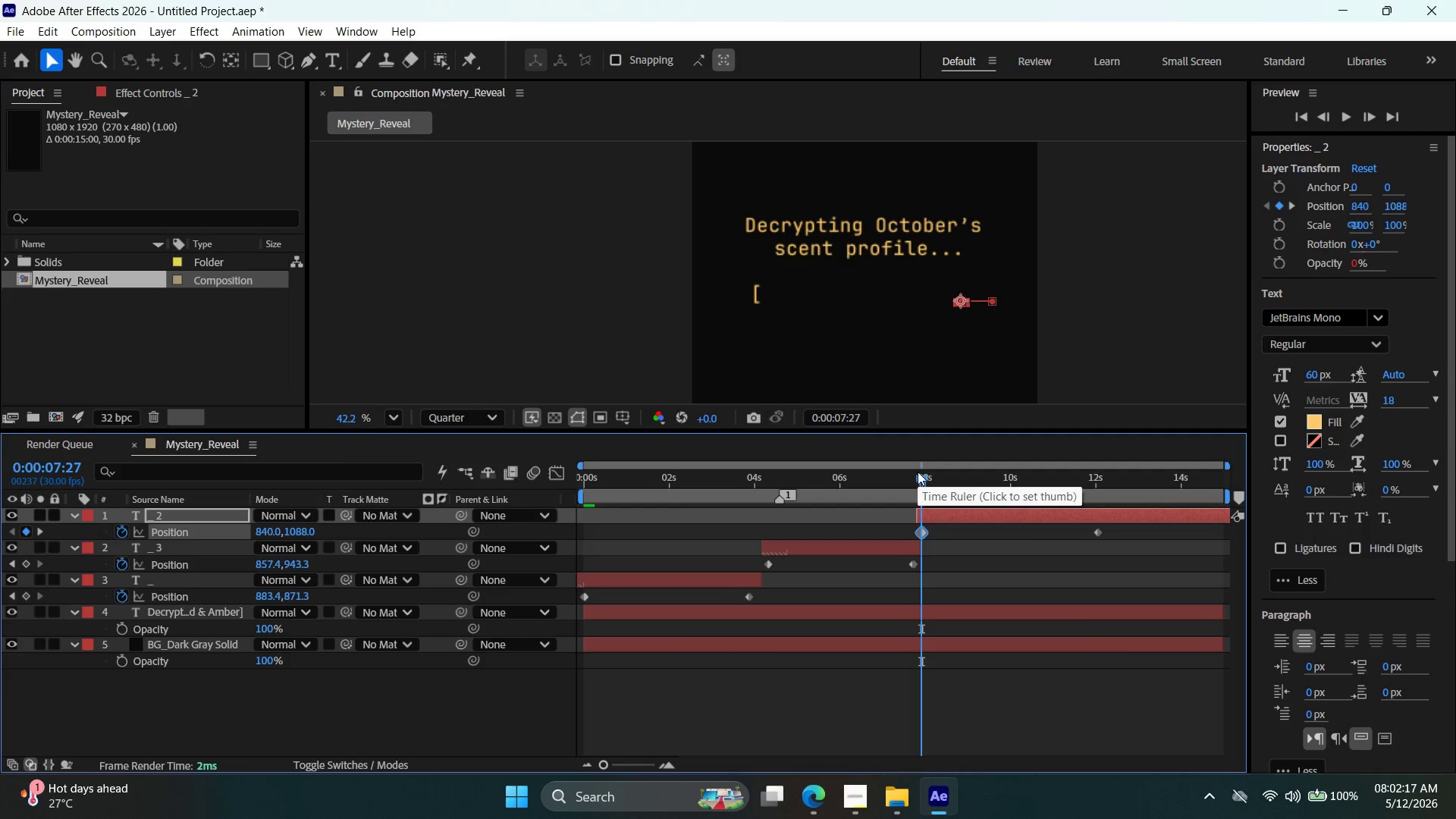 
hold_key(key=ArrowLeft, duration=1.5)
 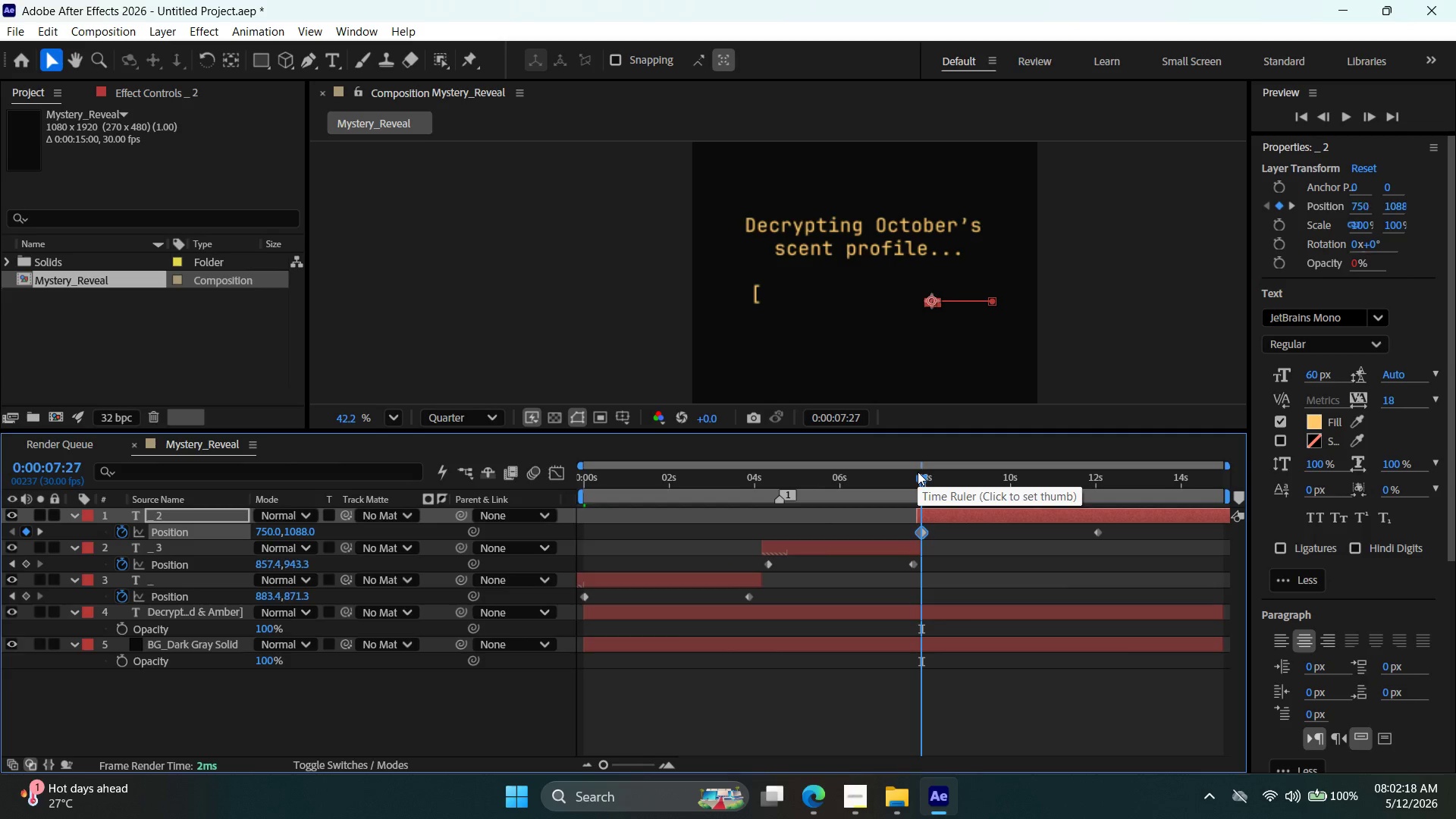 
hold_key(key=ArrowLeft, duration=1.5)
 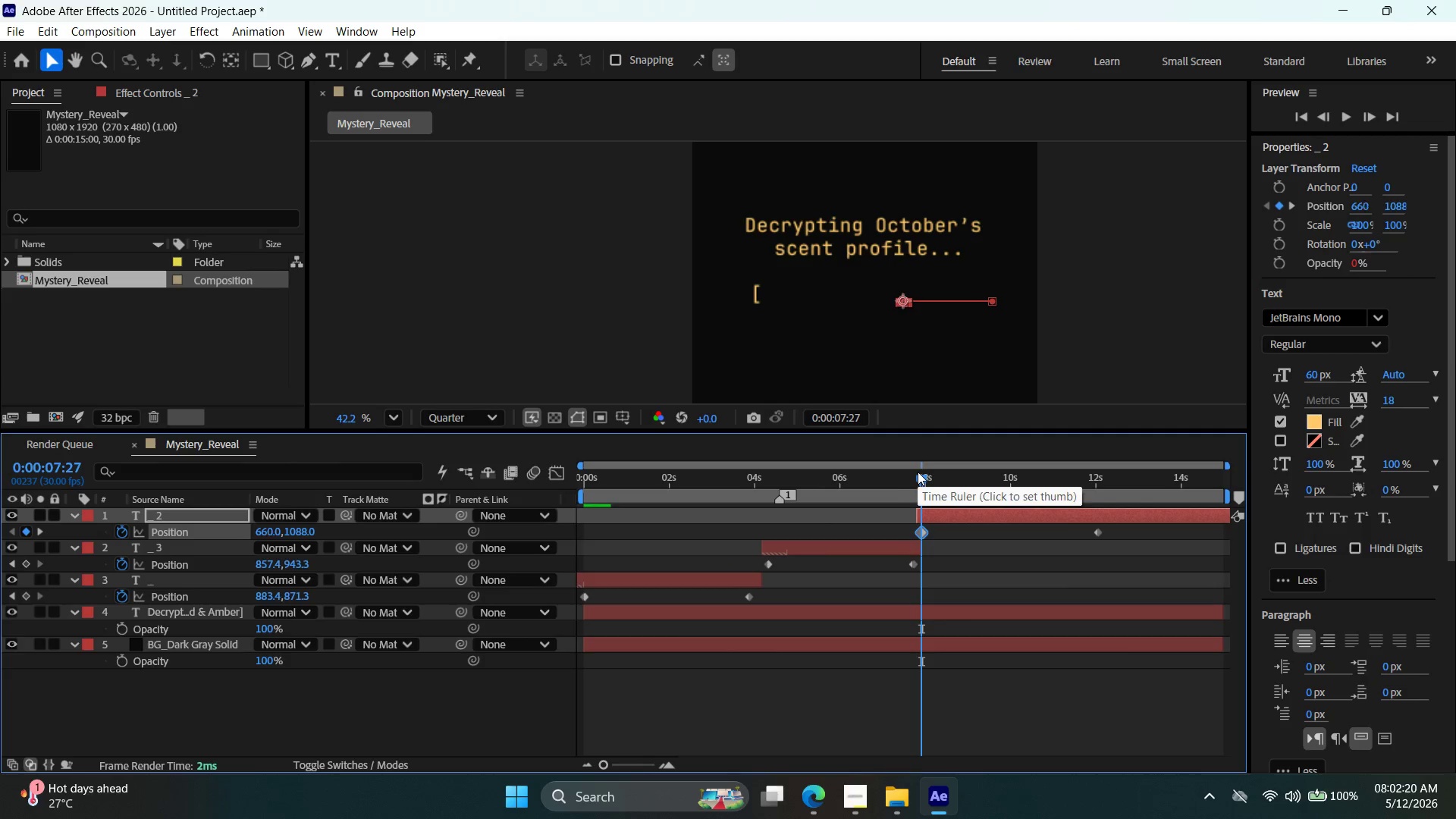 
hold_key(key=ArrowLeft, duration=1.52)
 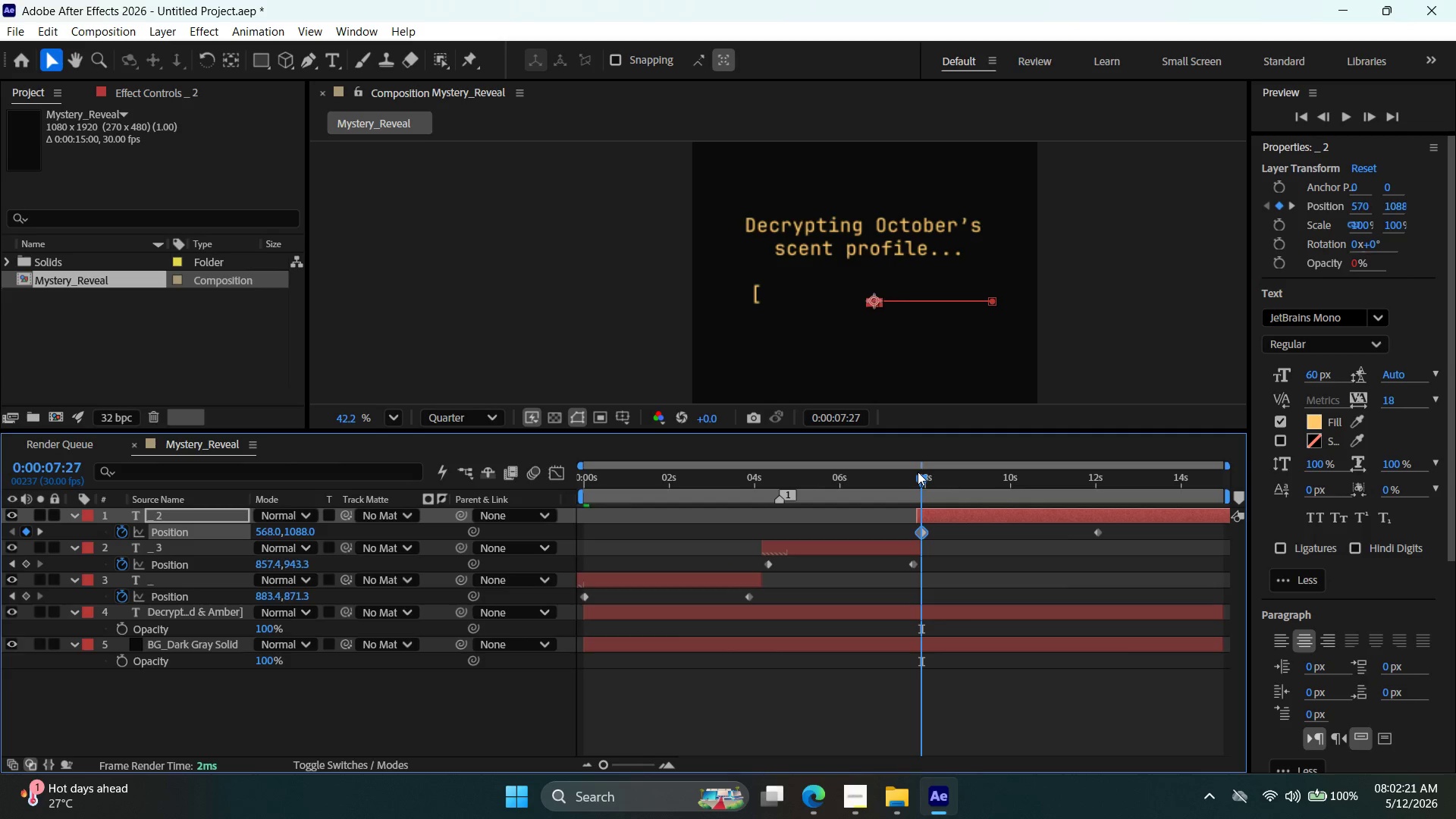 
hold_key(key=ArrowLeft, duration=1.51)
 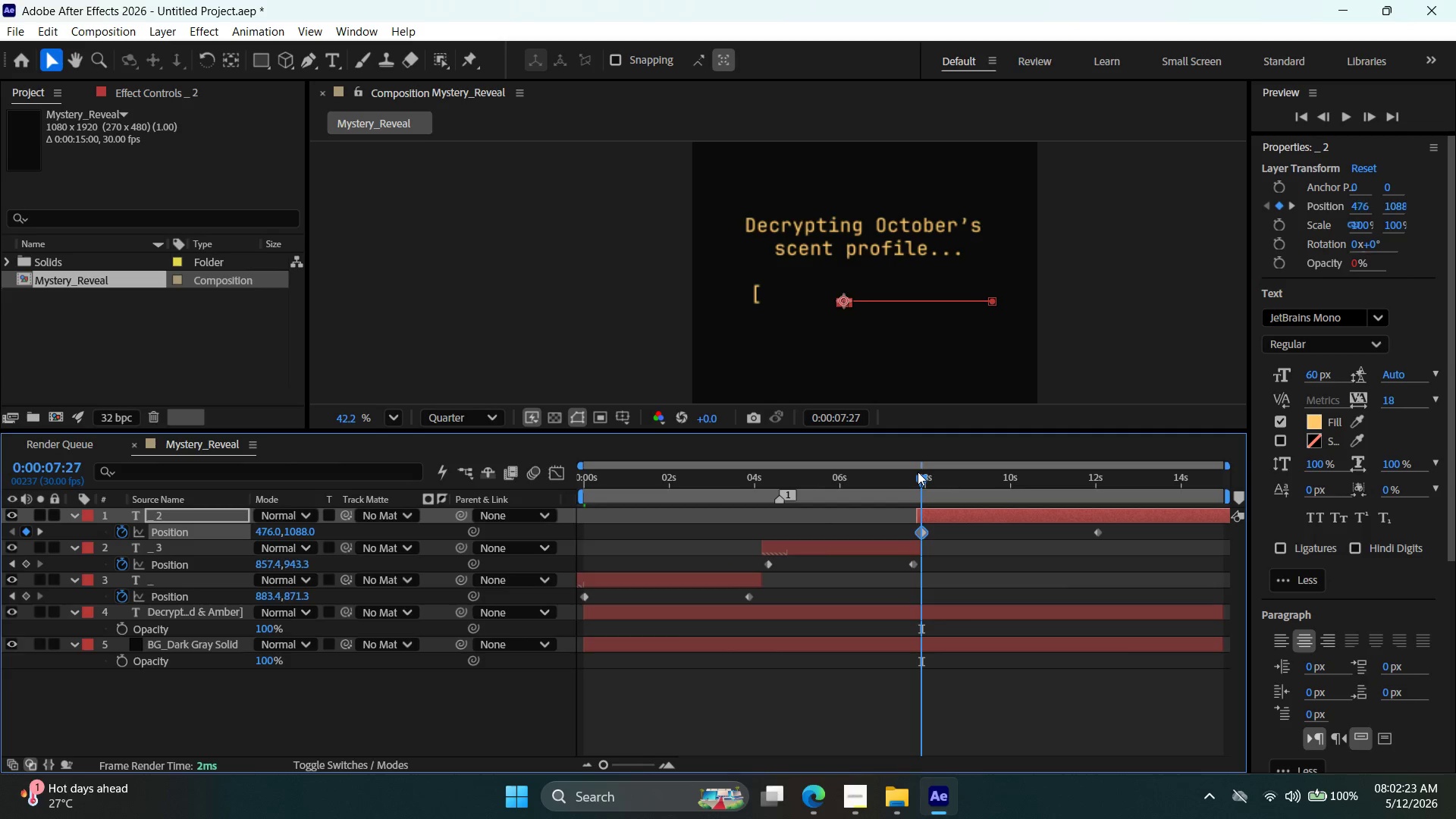 
hold_key(key=ArrowLeft, duration=1.52)
 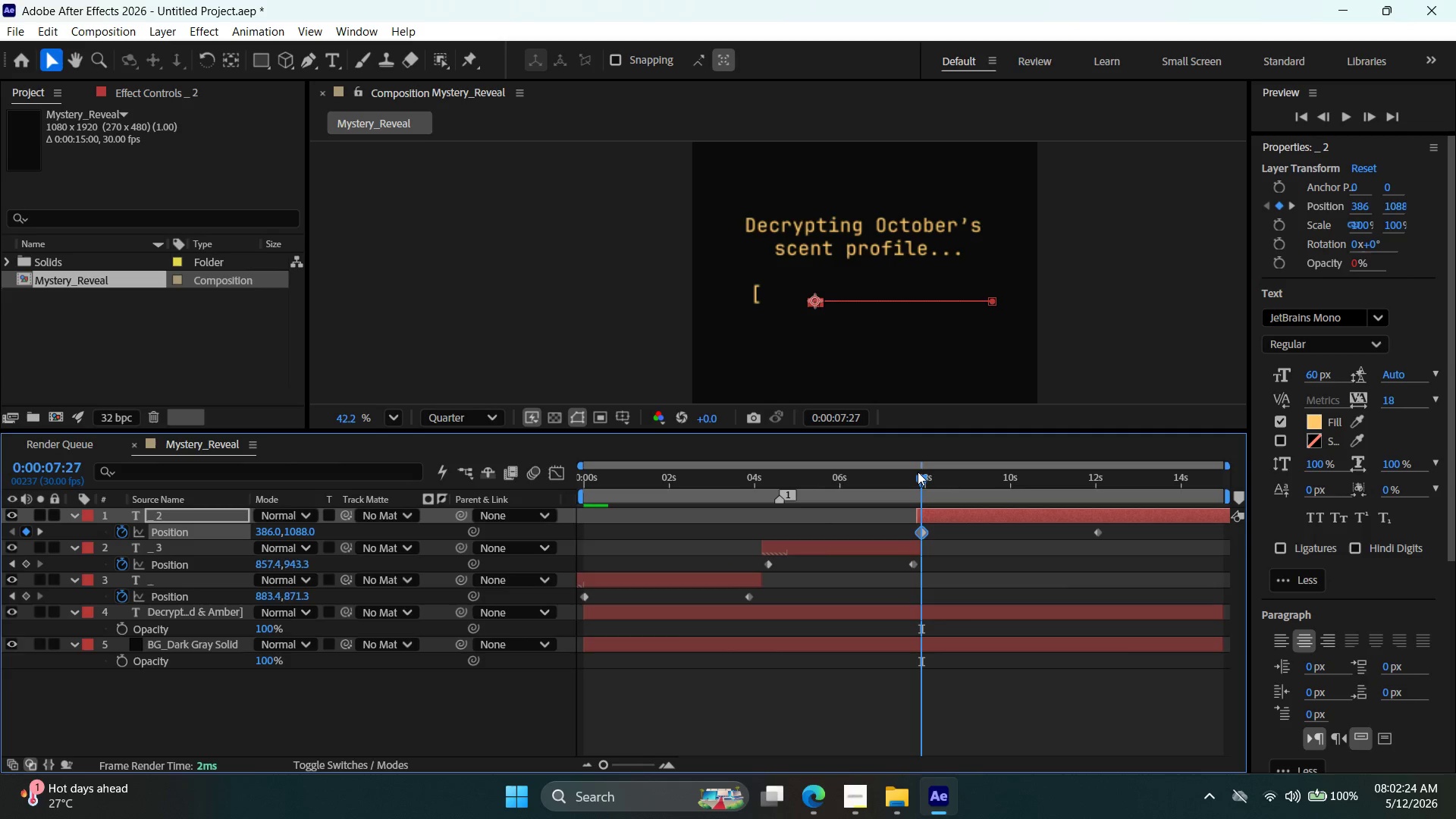 
hold_key(key=ArrowLeft, duration=1.5)
 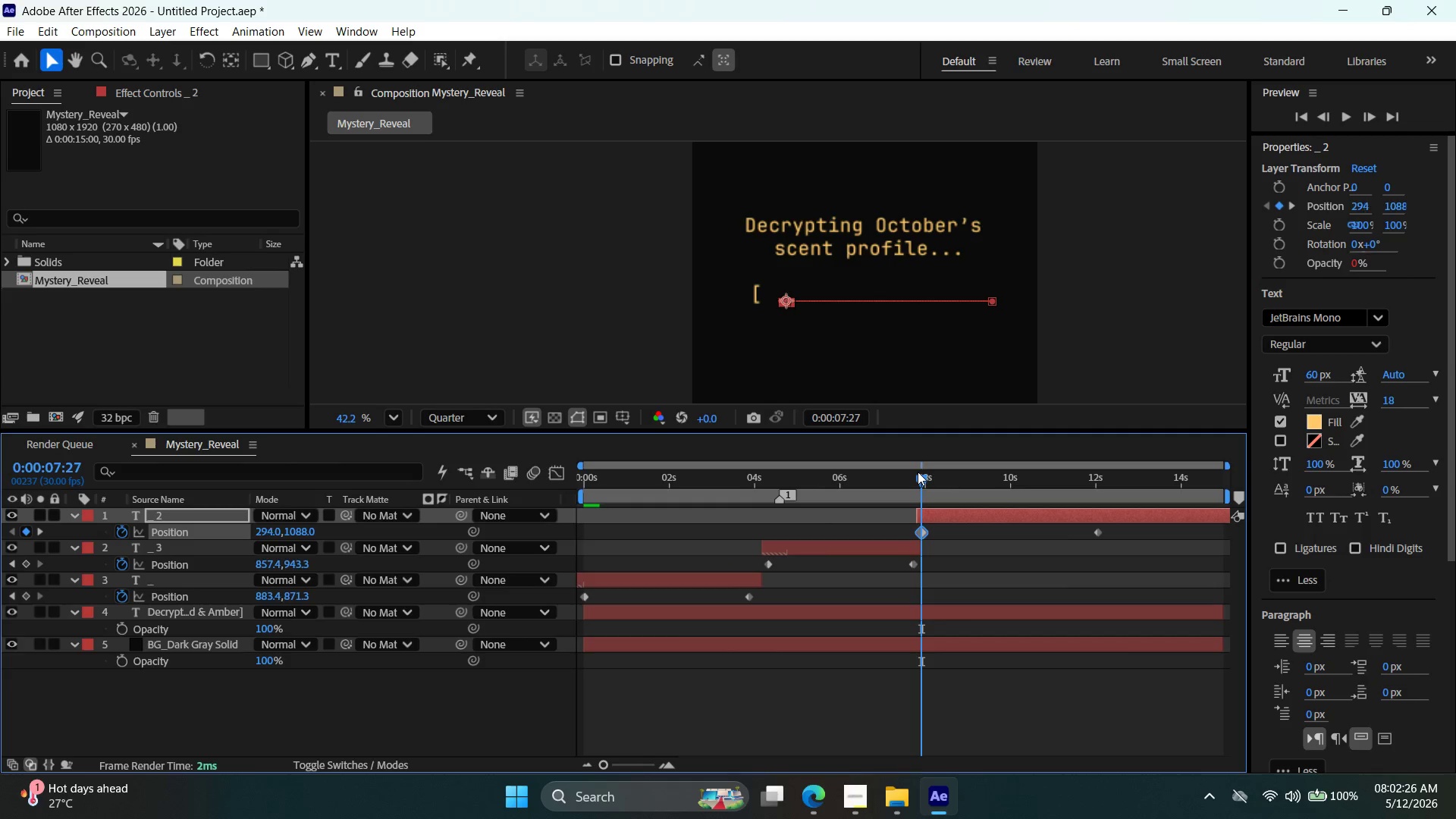 
hold_key(key=ArrowLeft, duration=1.5)
 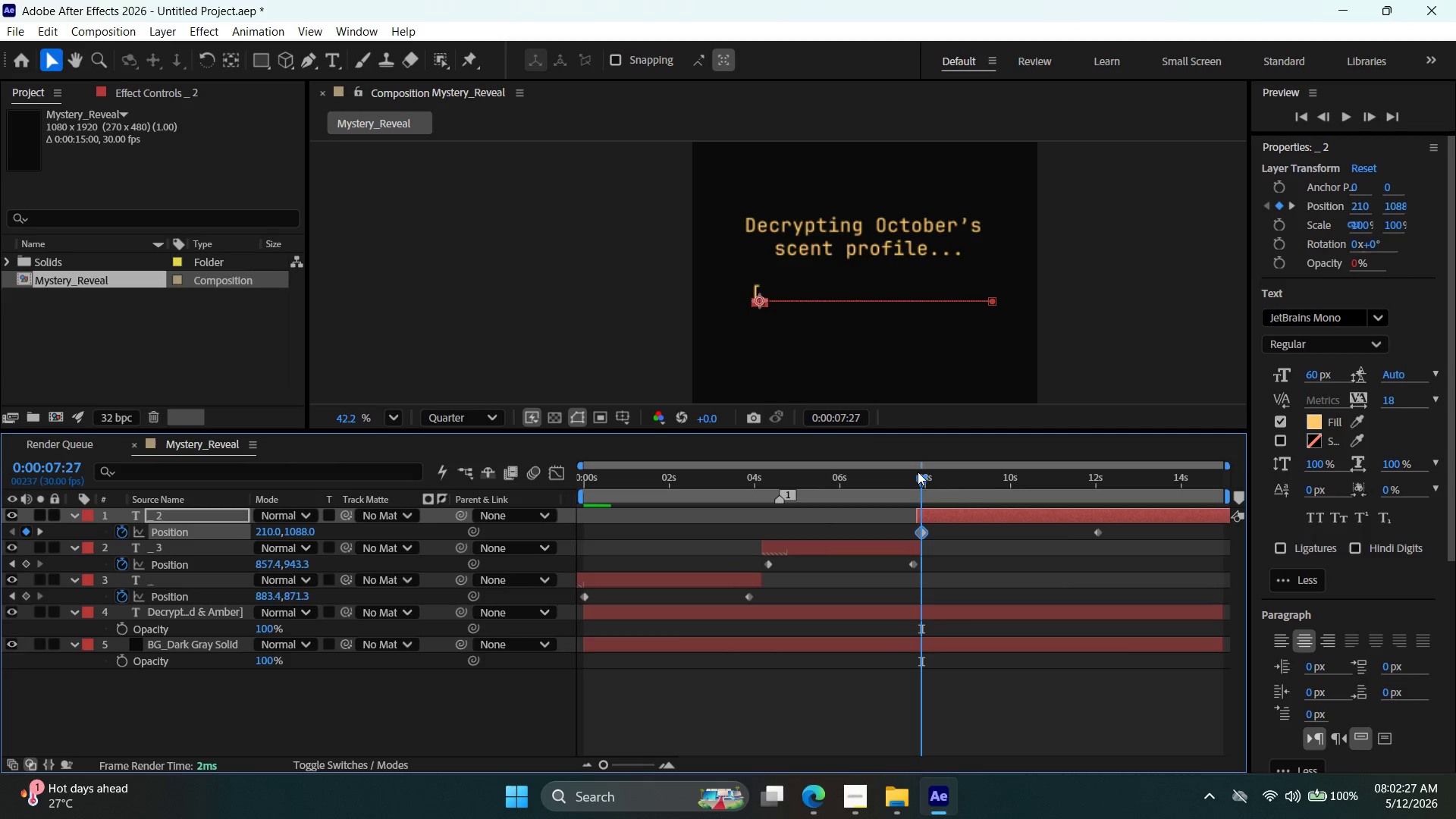 
hold_key(key=ArrowLeft, duration=0.34)
 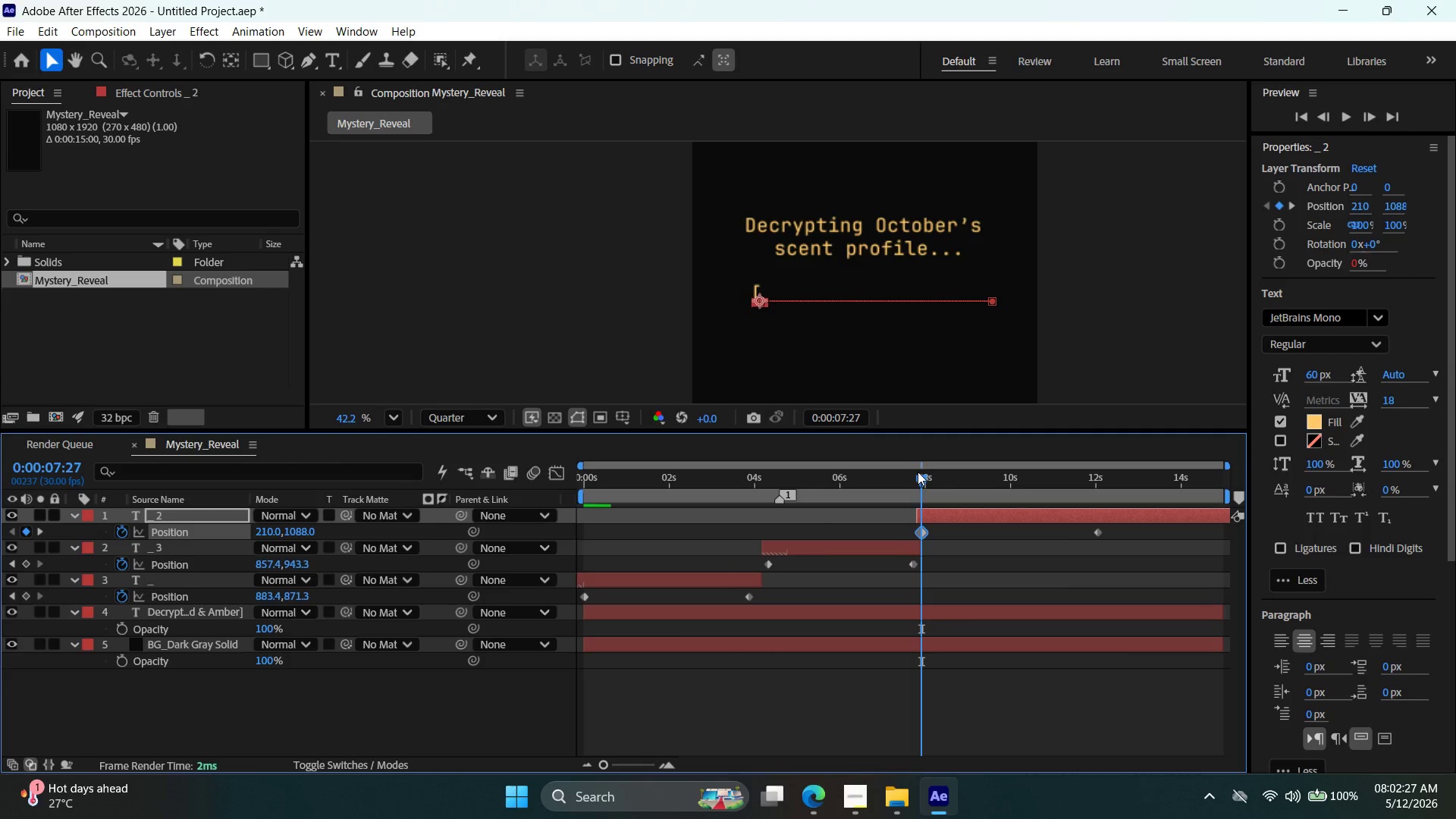 
key(ArrowLeft)
 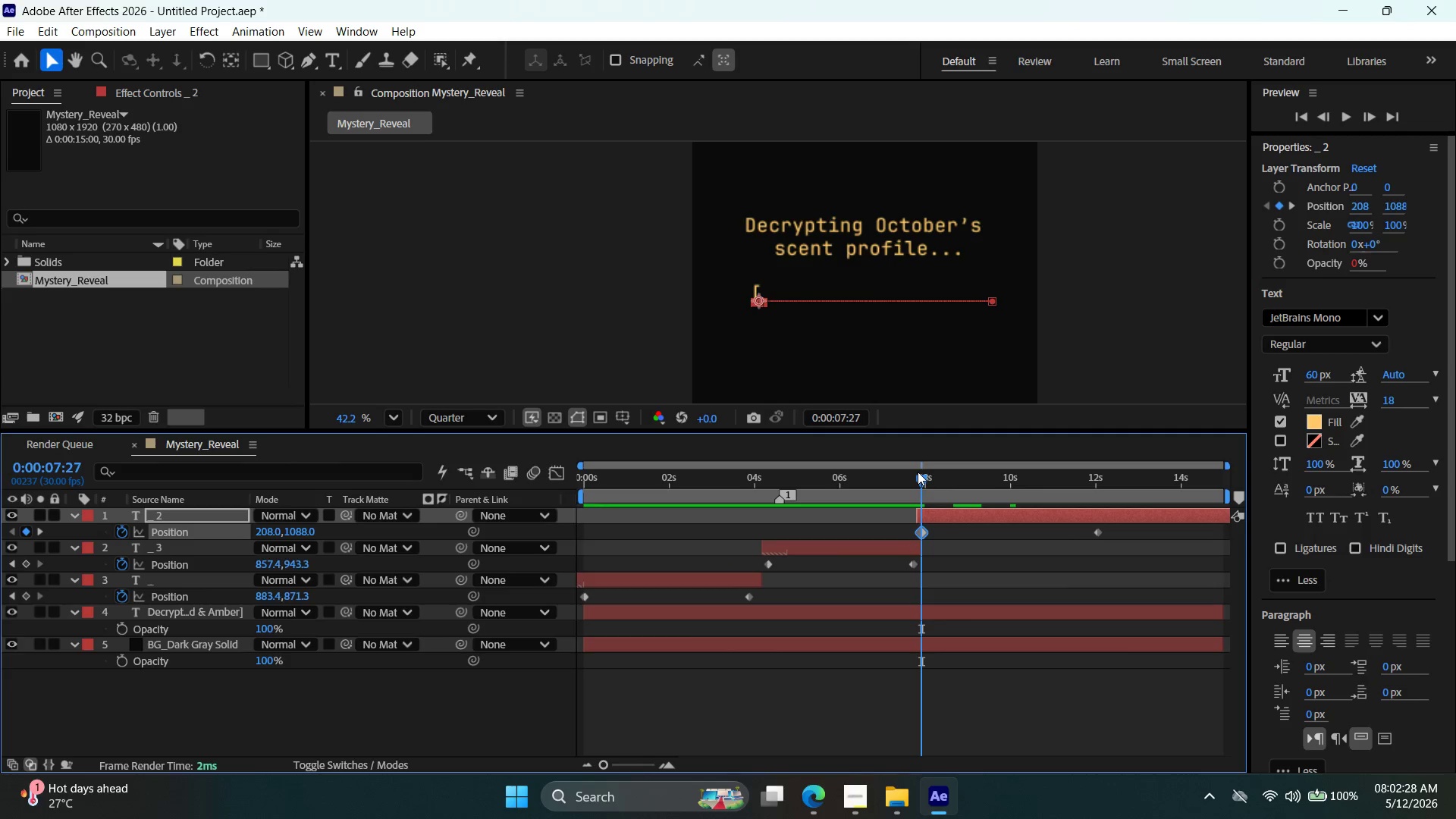 
key(ArrowLeft)
 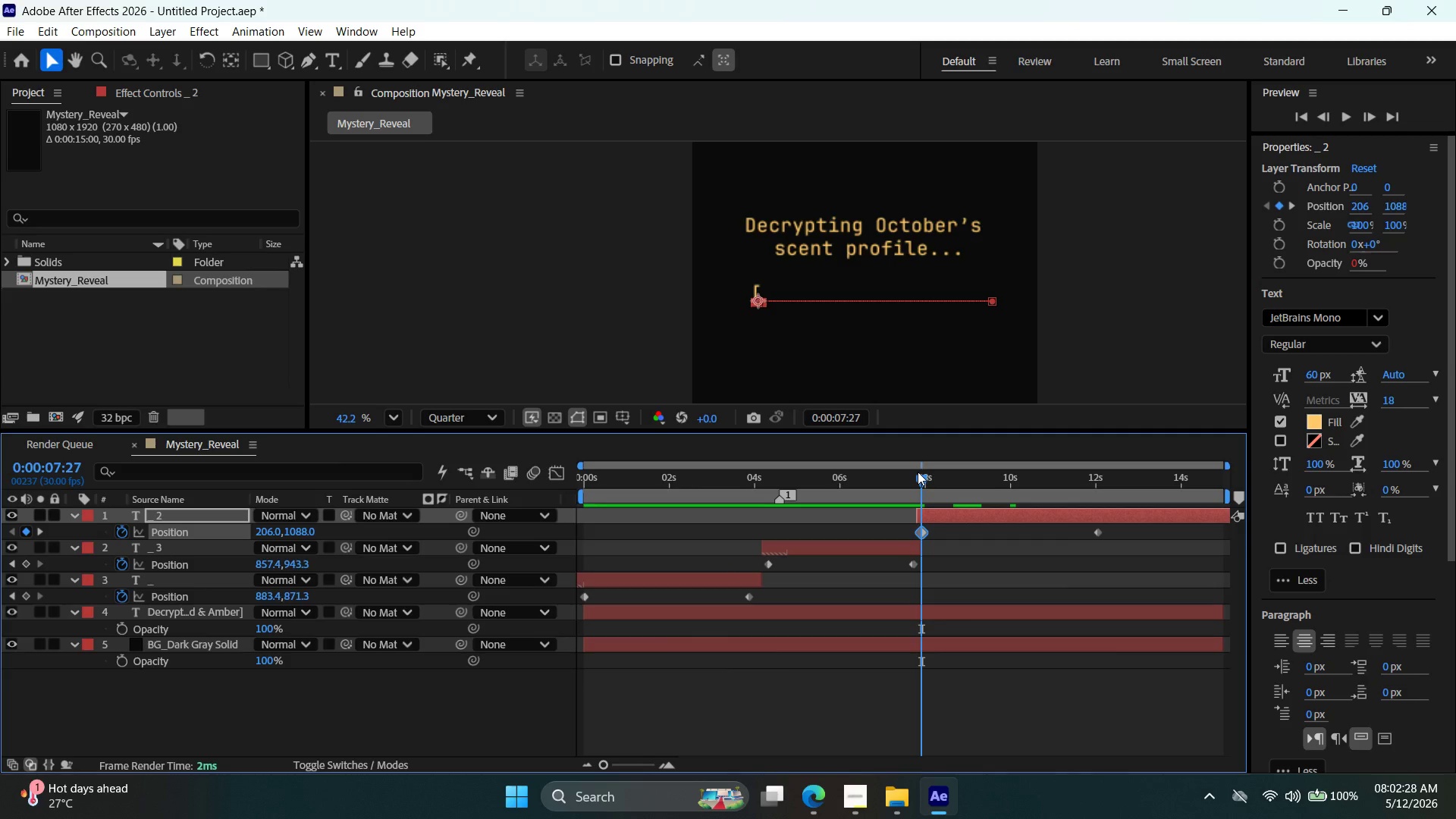 
key(ArrowLeft)
 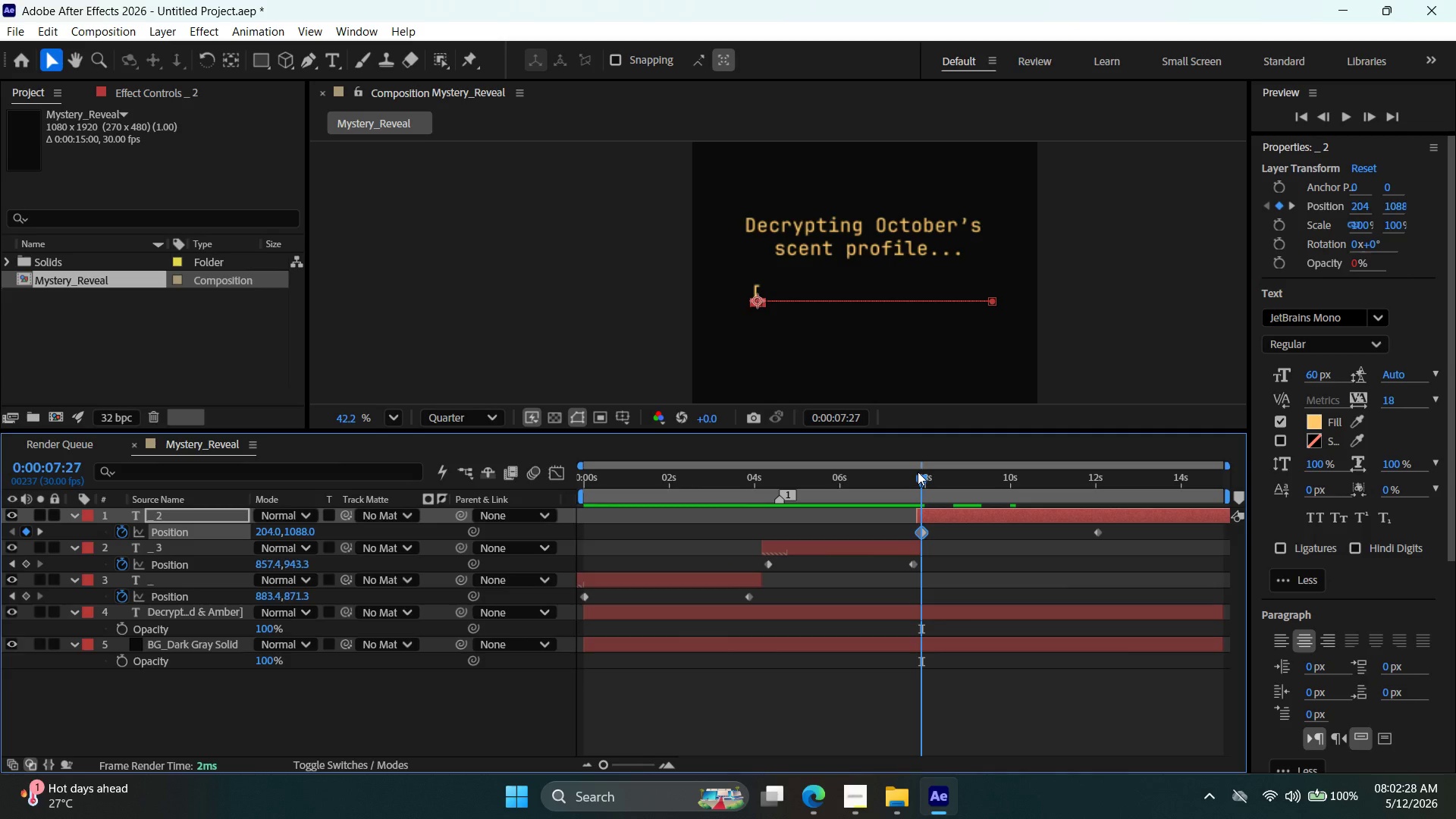 
key(ArrowLeft)
 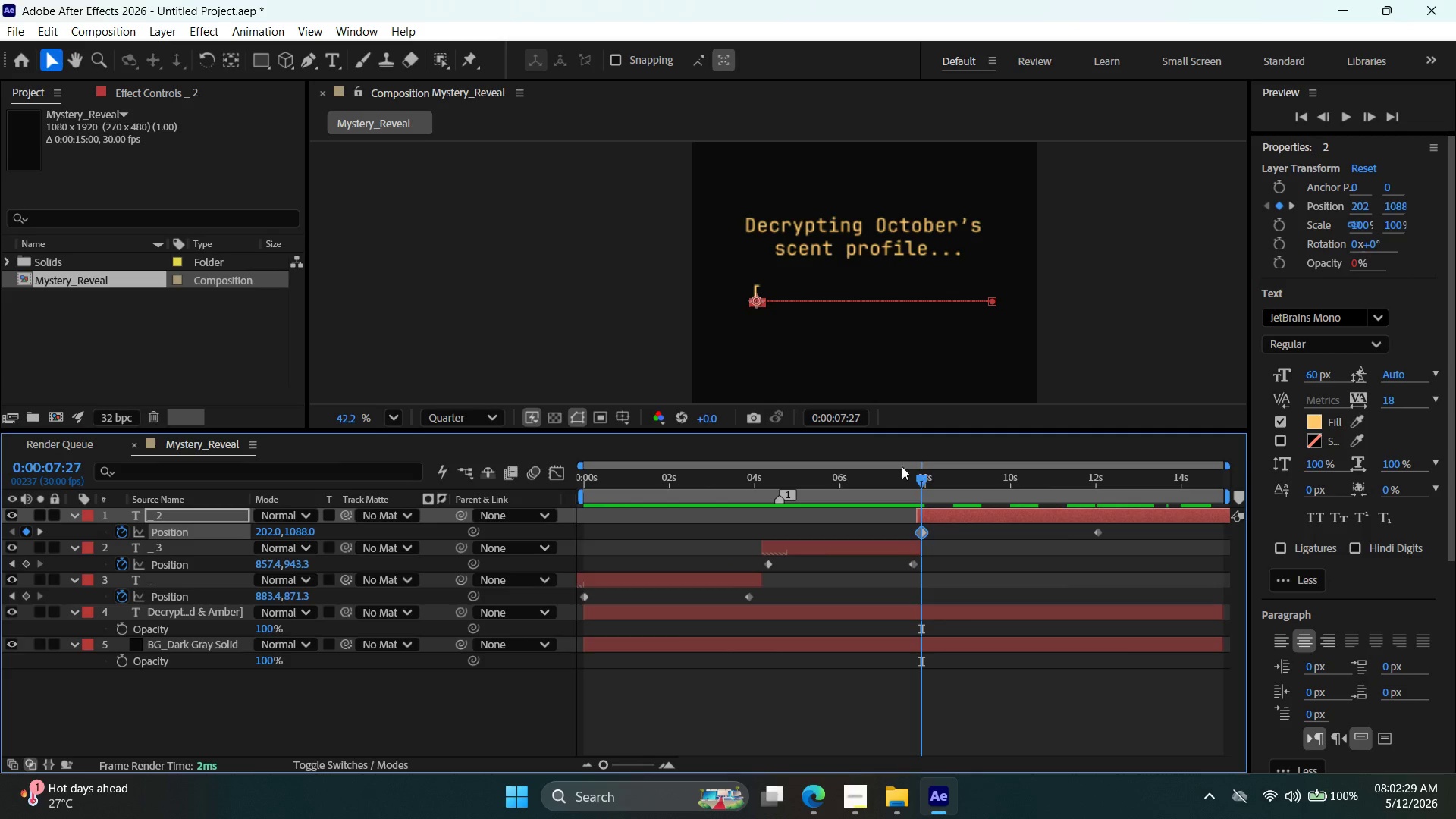 
key(Alt+AltLeft)
 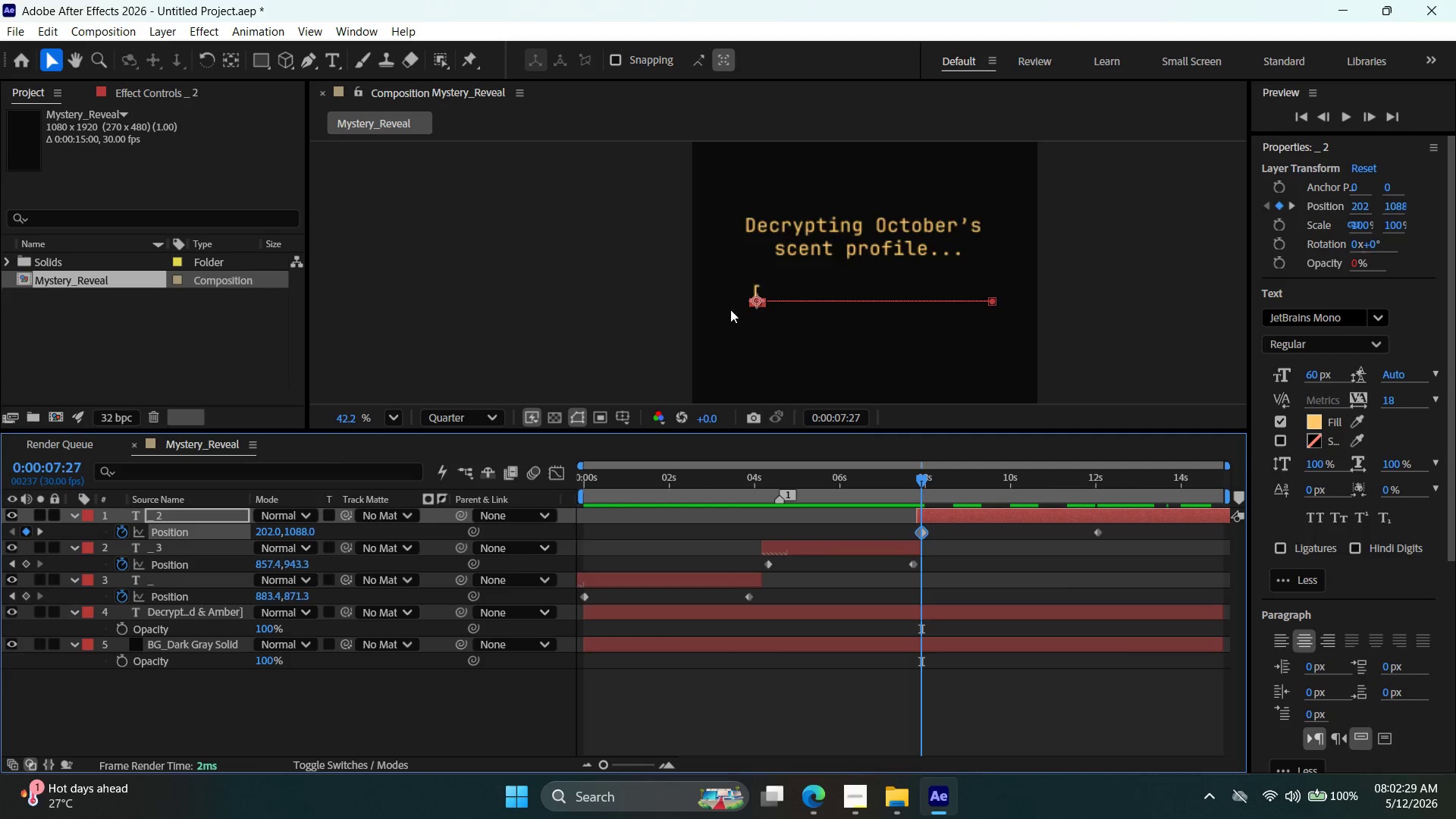 
key(Alt+AltLeft)
 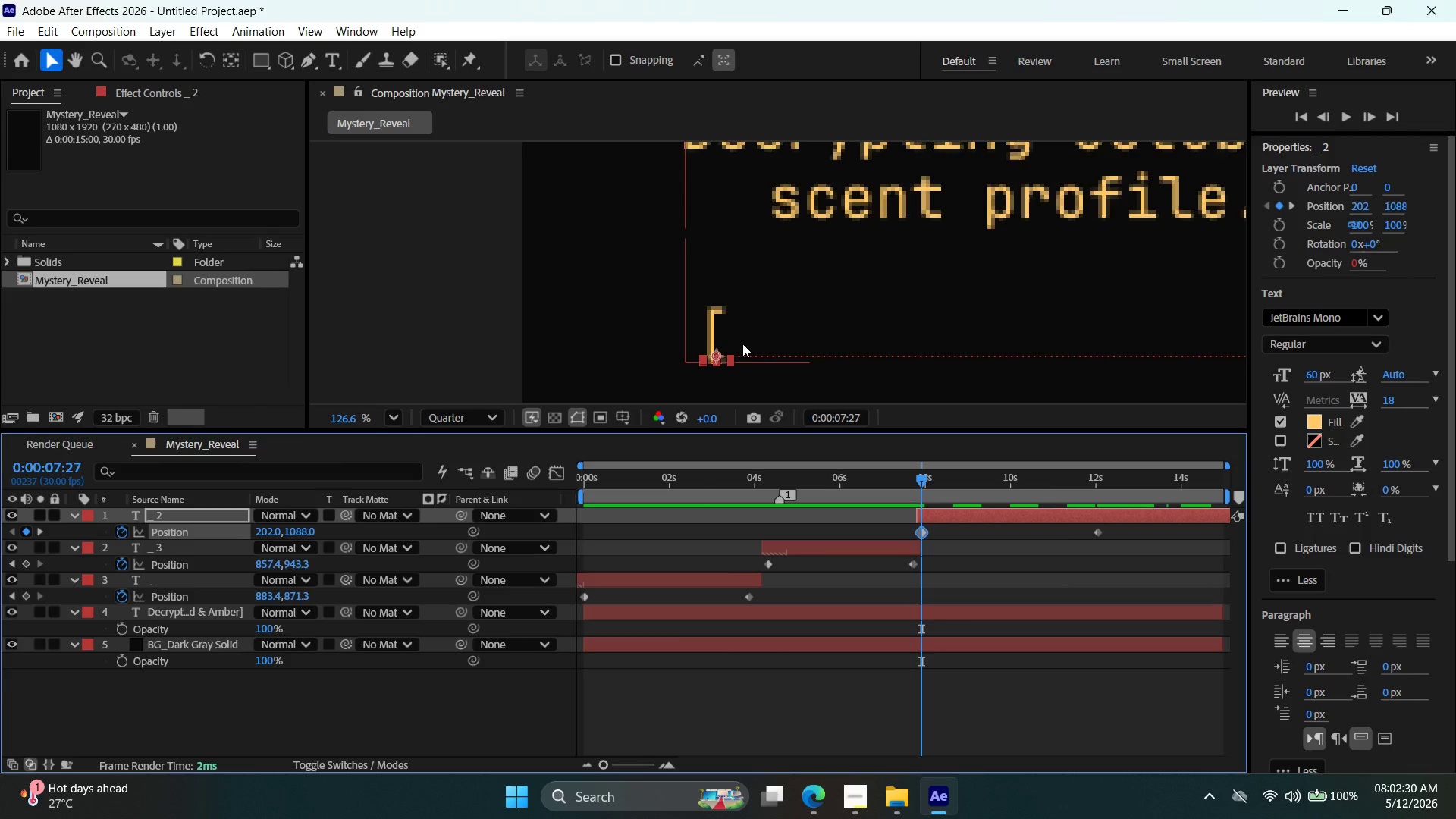 
key(Alt+AltLeft)
 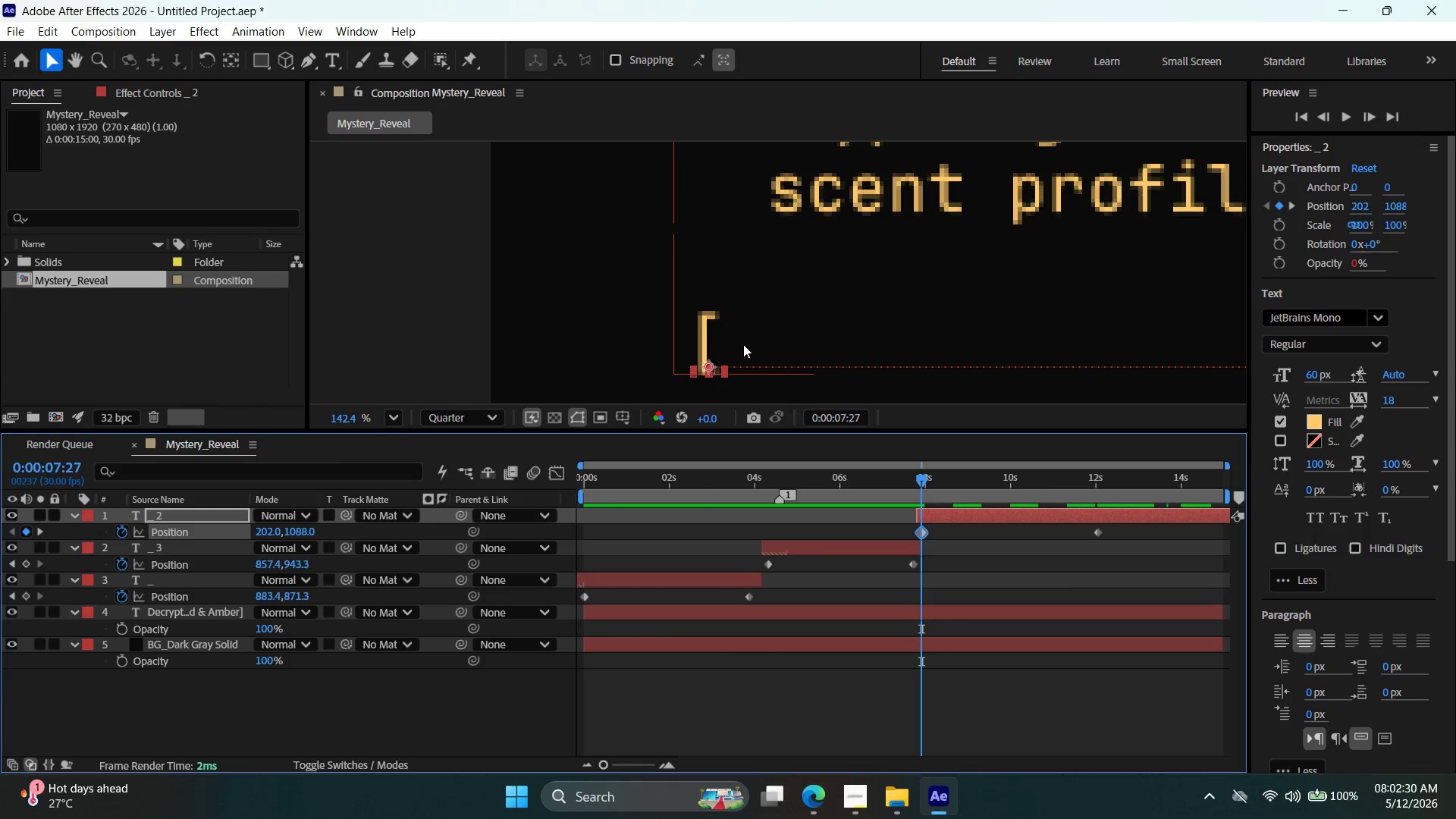 
scroll: coordinate [742, 344], scroll_direction: up, amount: 10.0
 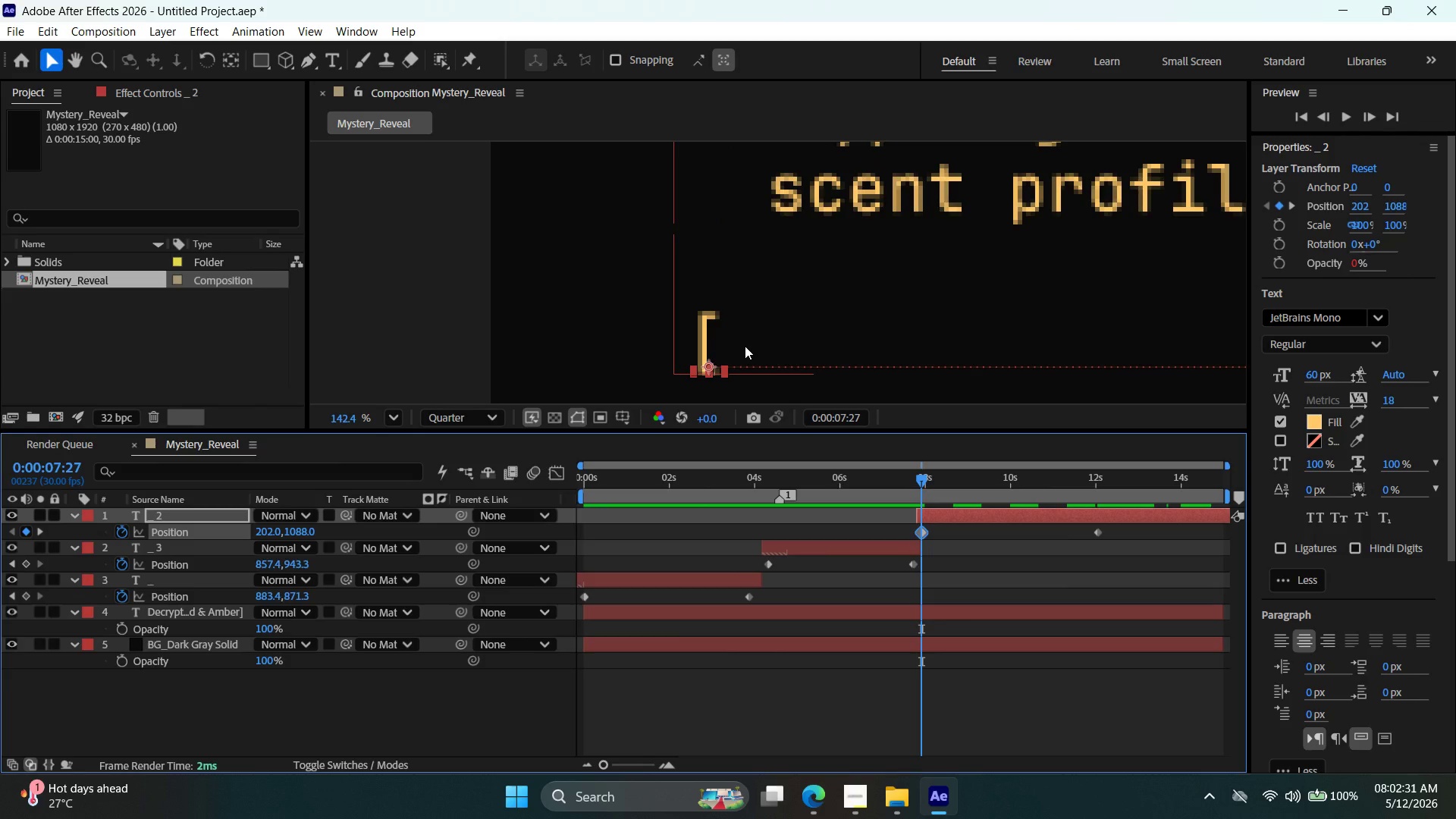 
key(Alt+AltLeft)
 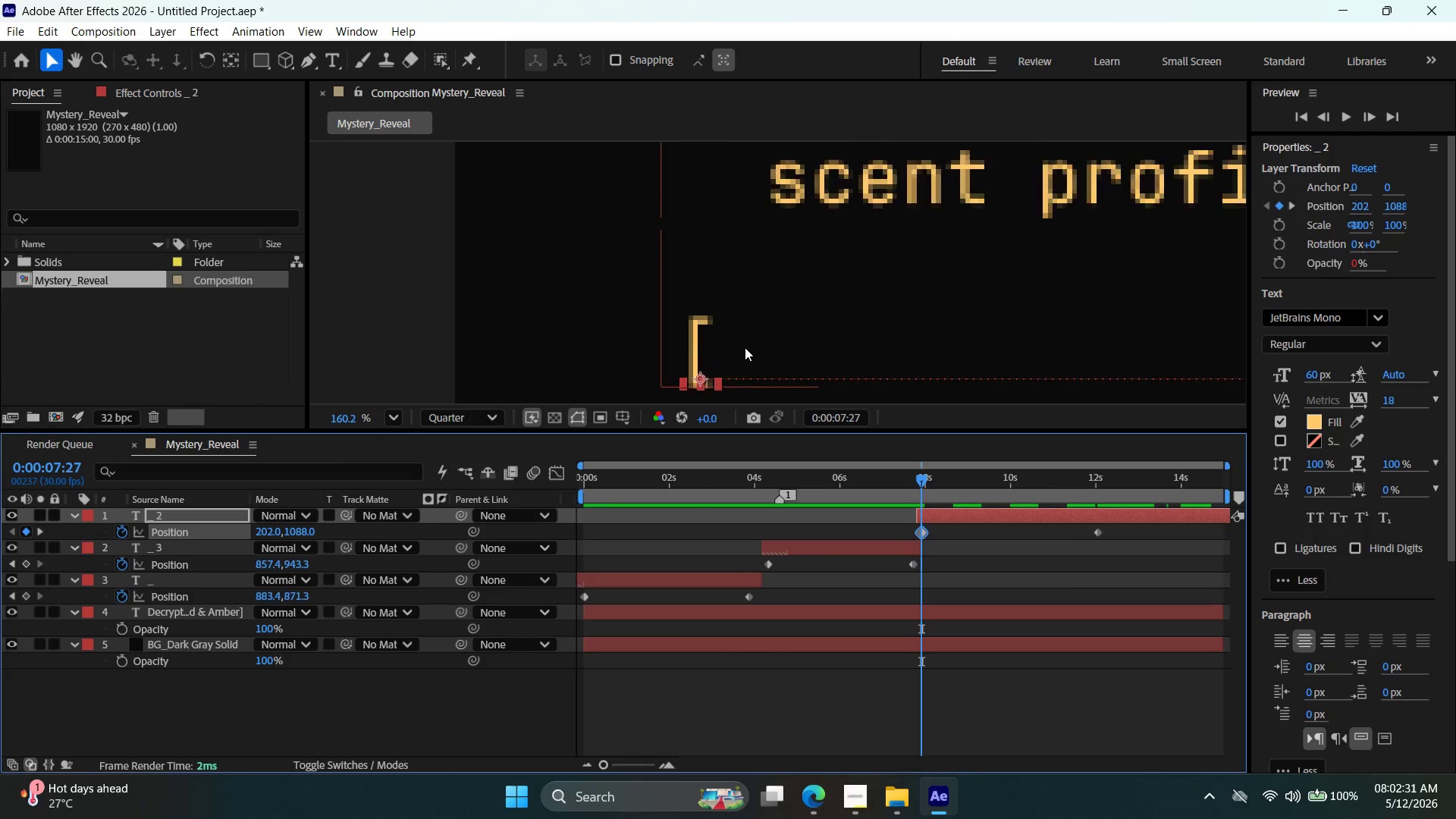 
scroll: coordinate [745, 347], scroll_direction: up, amount: 1.0
 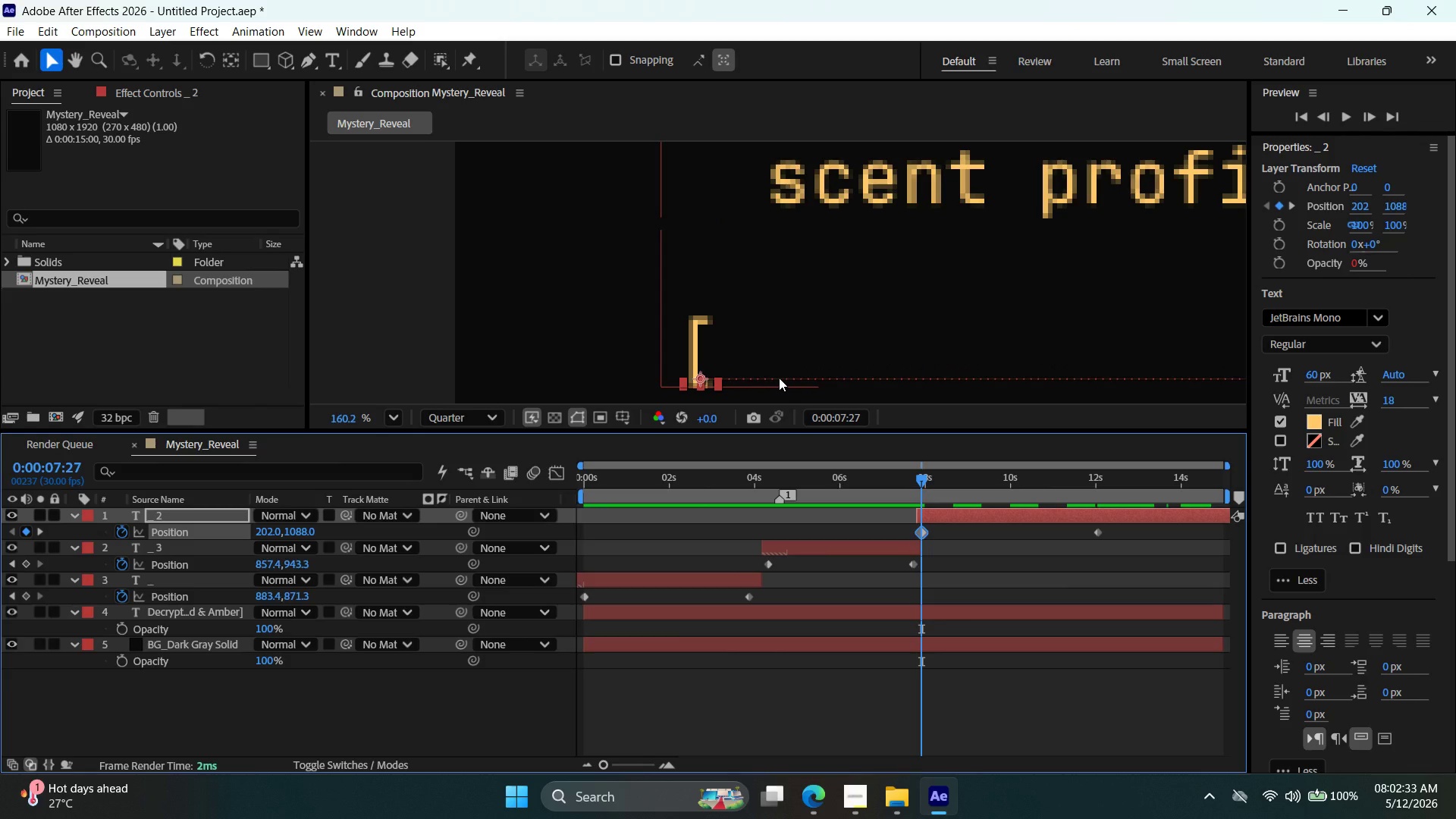 
key(ArrowLeft)
 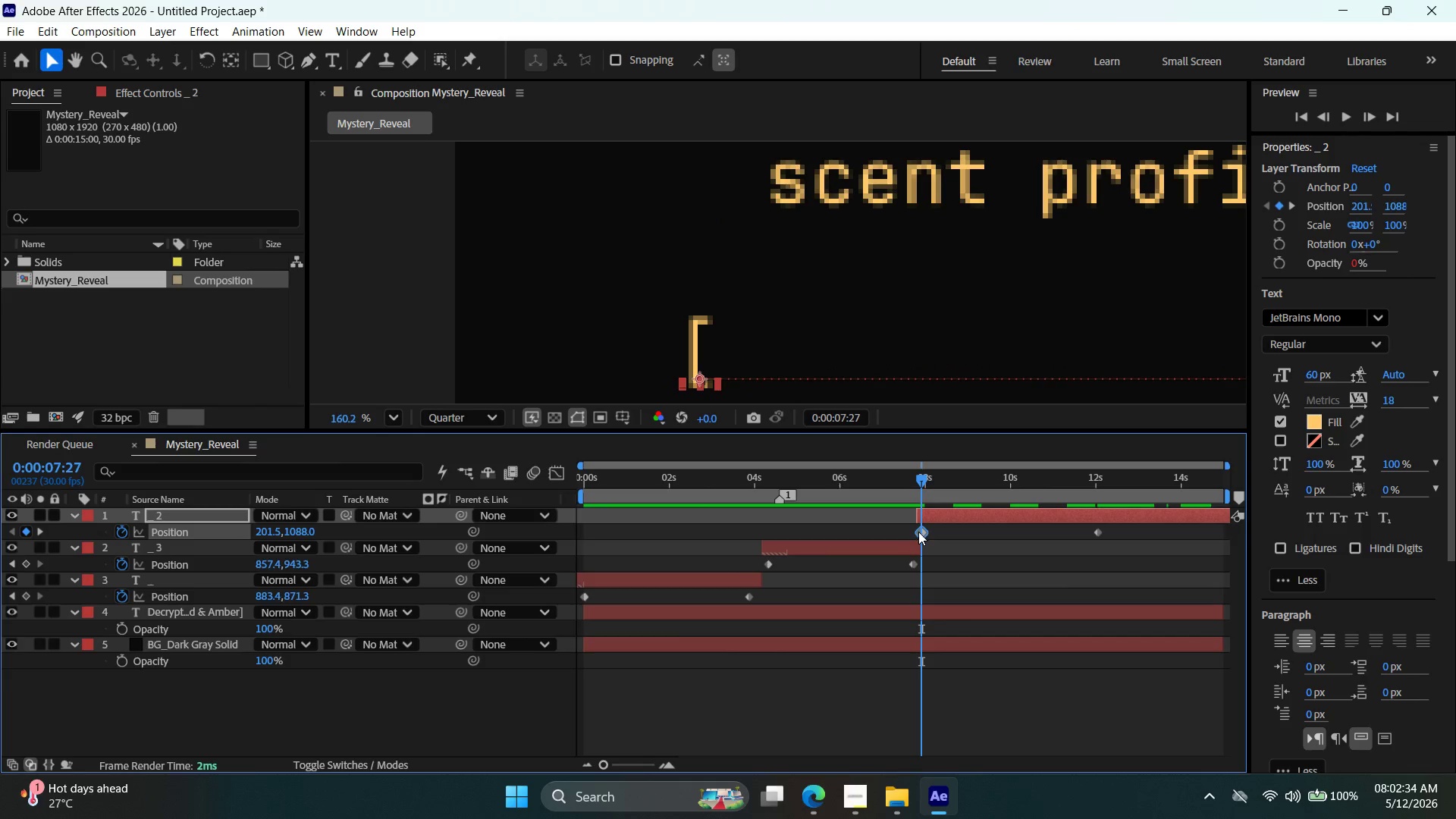 
left_click_drag(start_coordinate=[918, 533], to_coordinate=[915, 535])
 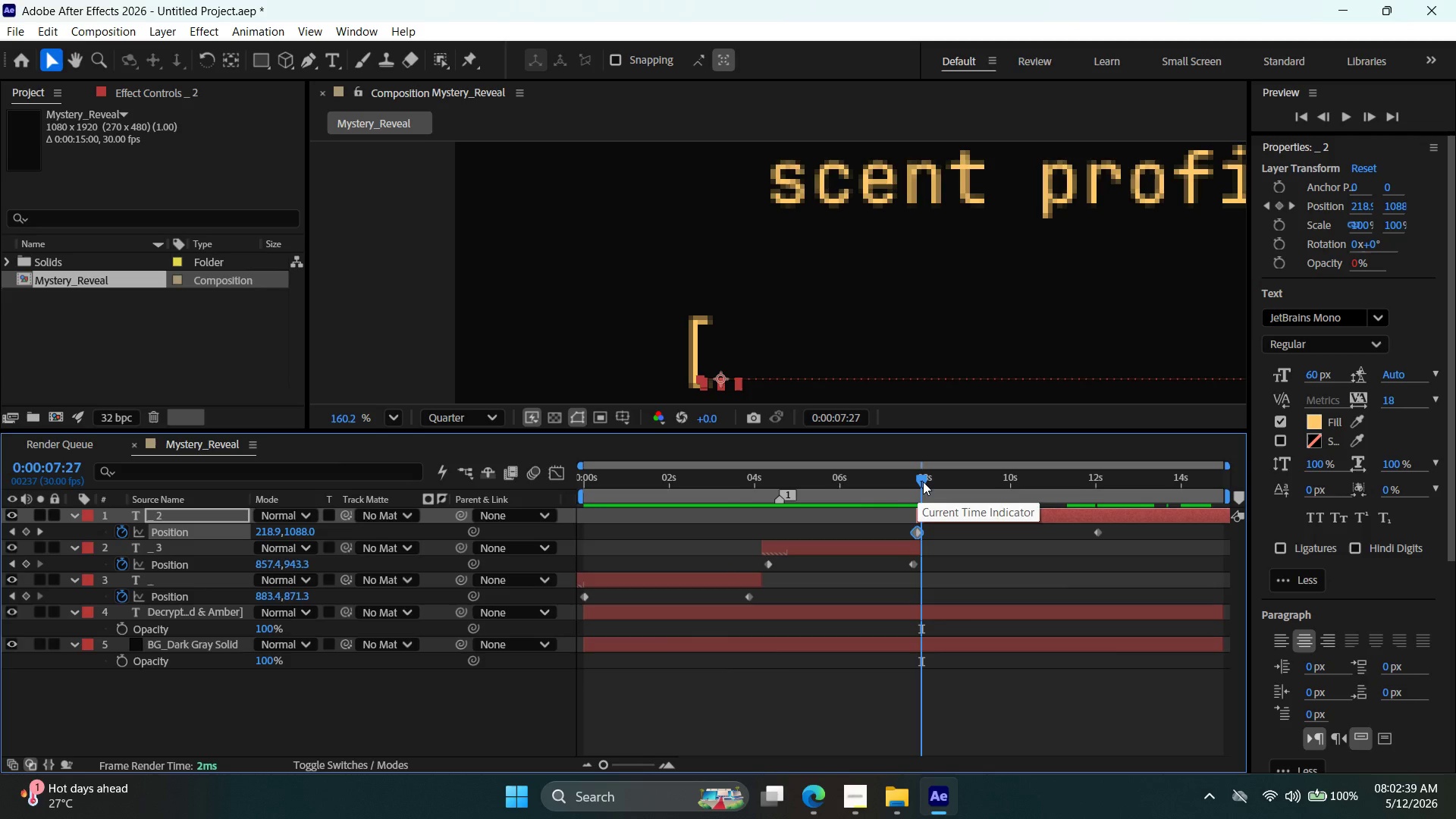 
left_click_drag(start_coordinate=[922, 482], to_coordinate=[918, 485])
 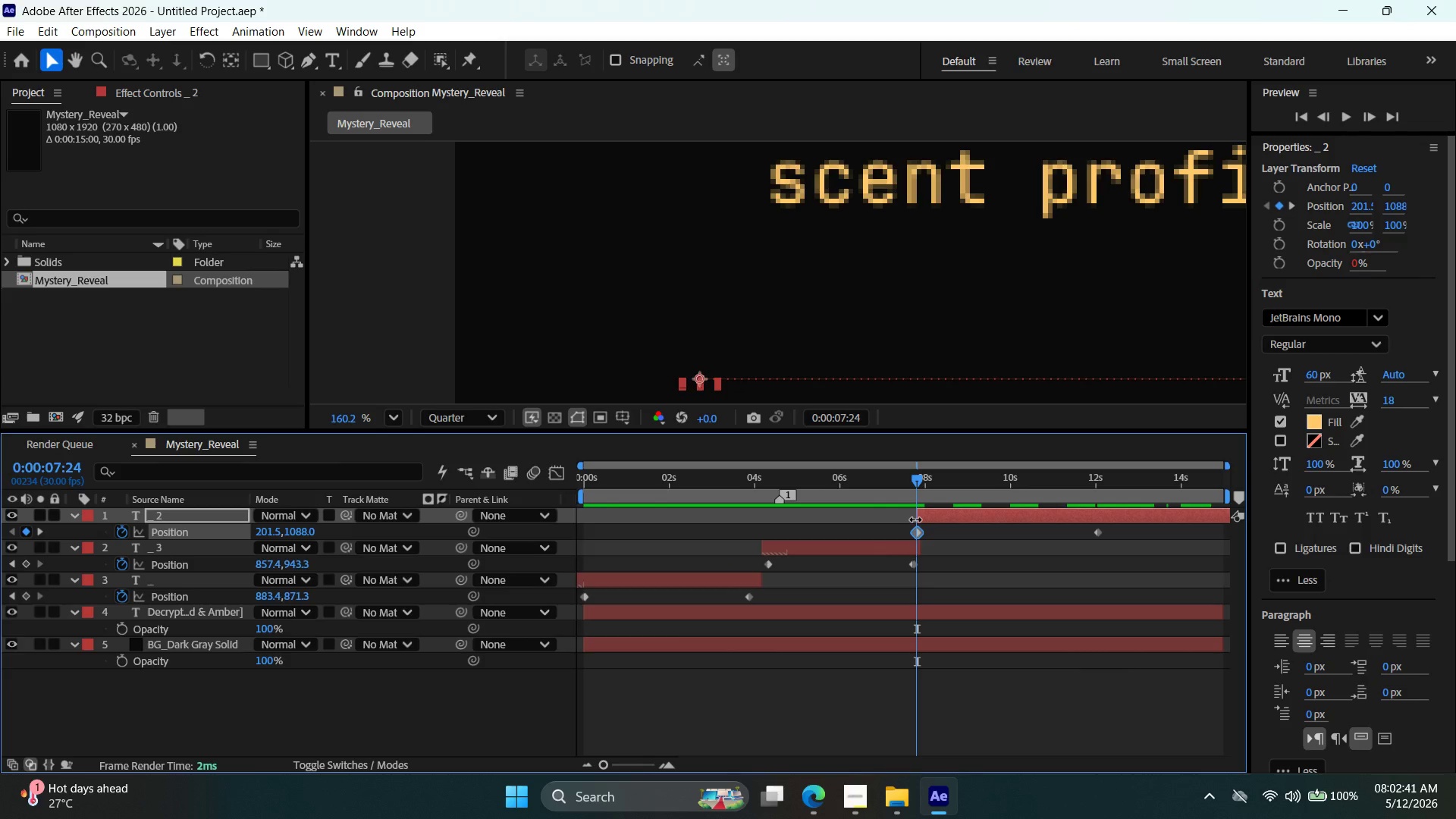 
left_click_drag(start_coordinate=[915, 519], to_coordinate=[911, 520])
 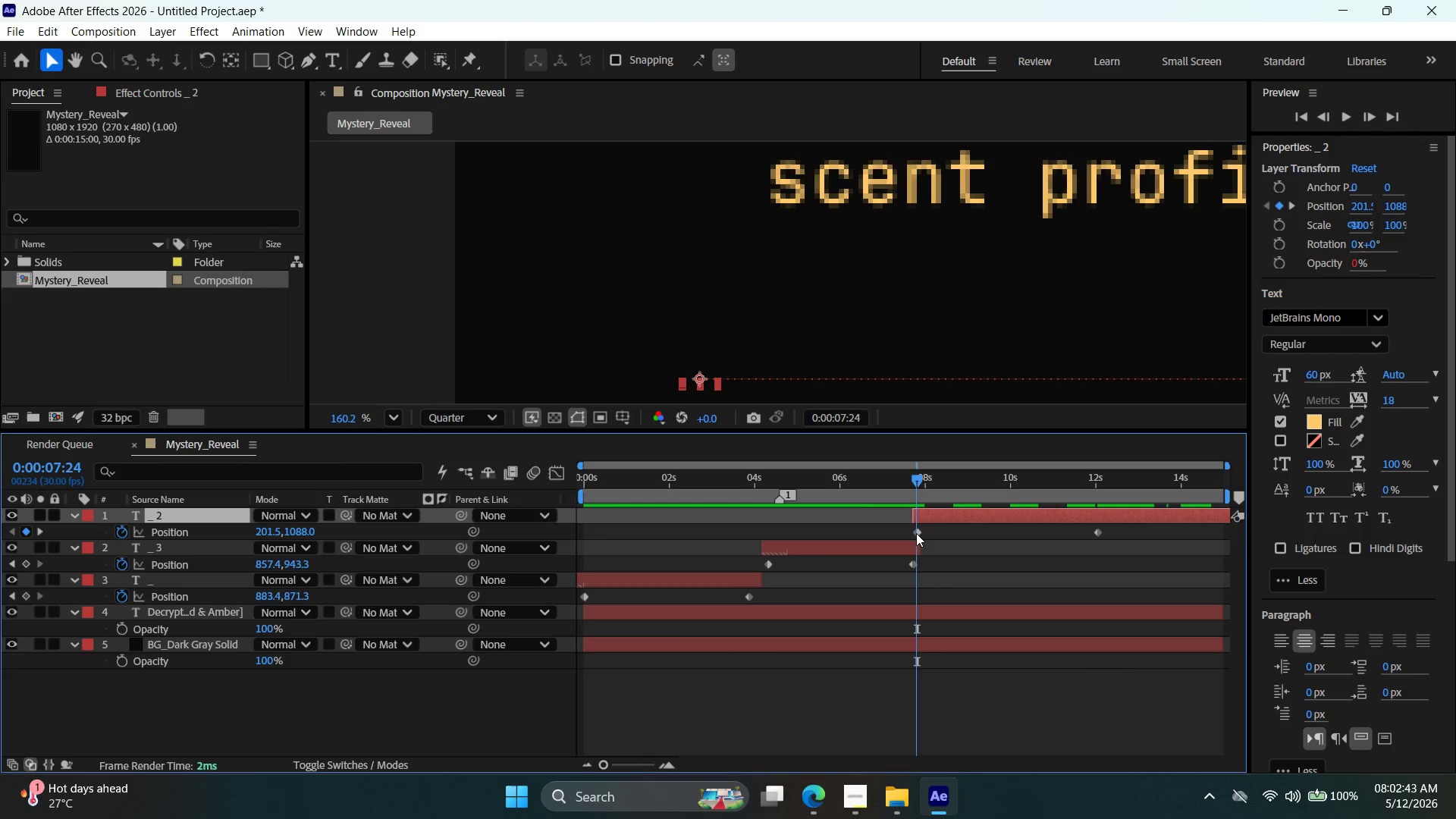 
left_click_drag(start_coordinate=[916, 533], to_coordinate=[912, 534])
 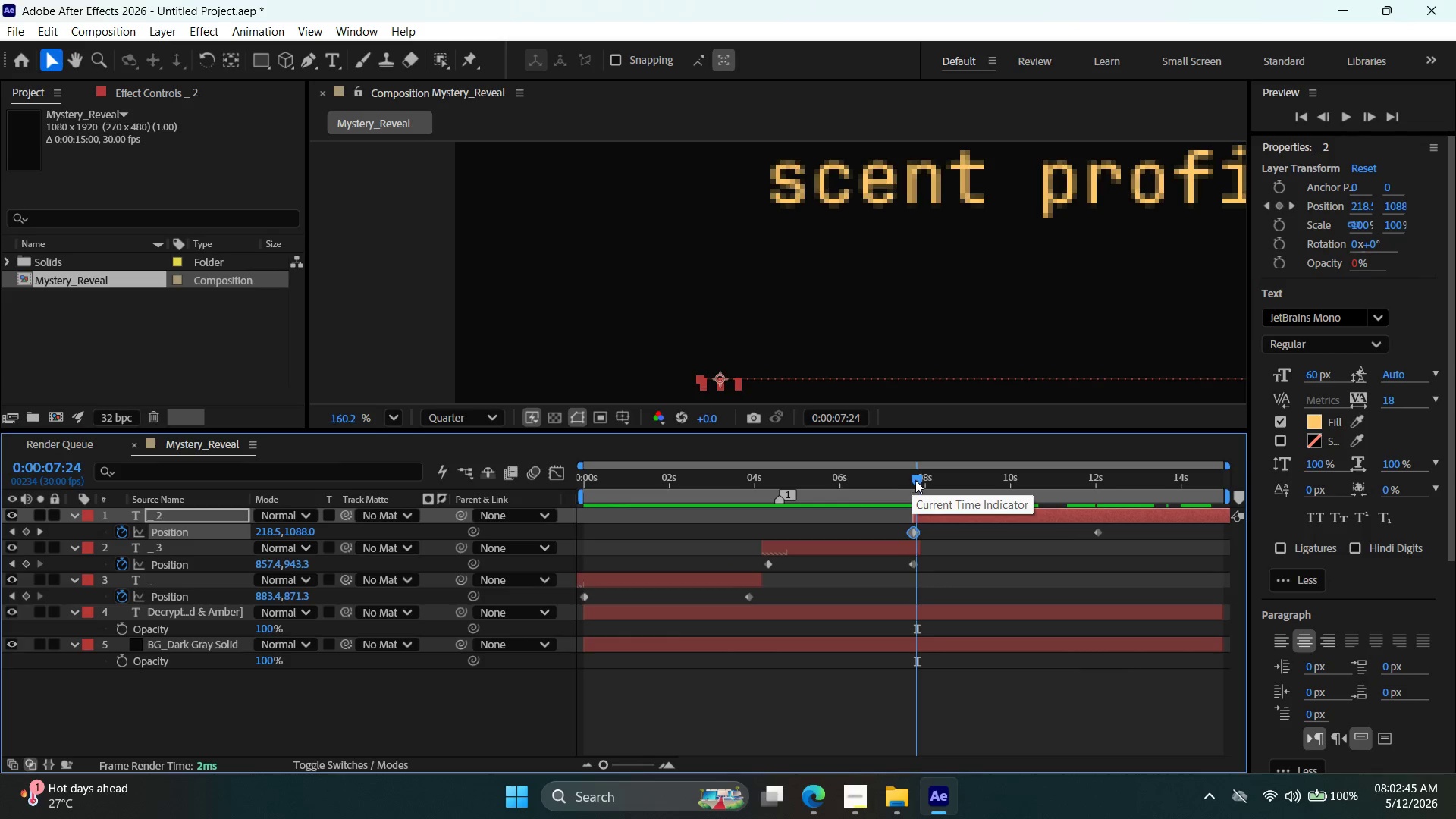 
left_click_drag(start_coordinate=[915, 481], to_coordinate=[459, 484])
 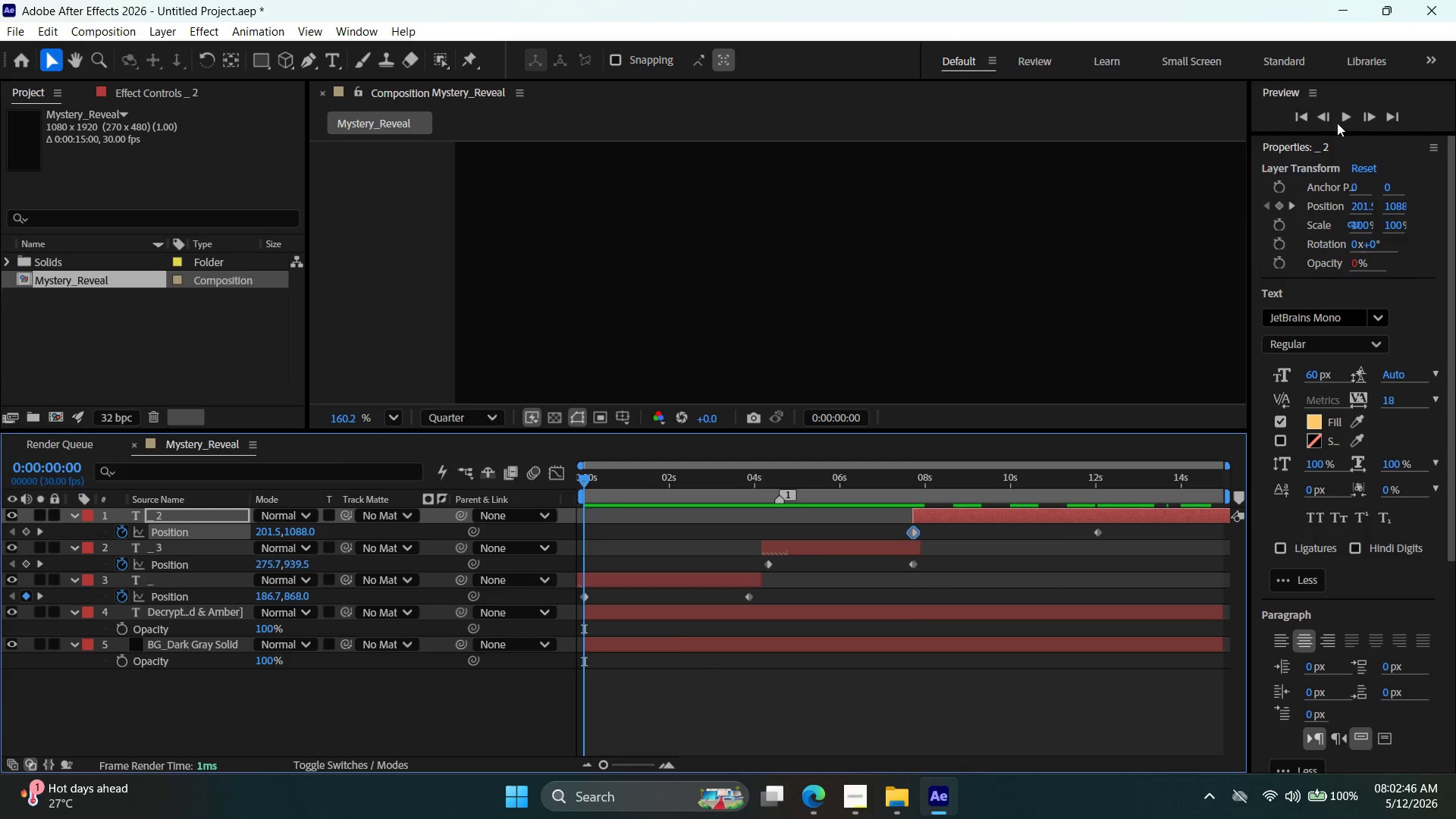 
left_click([1348, 124])
 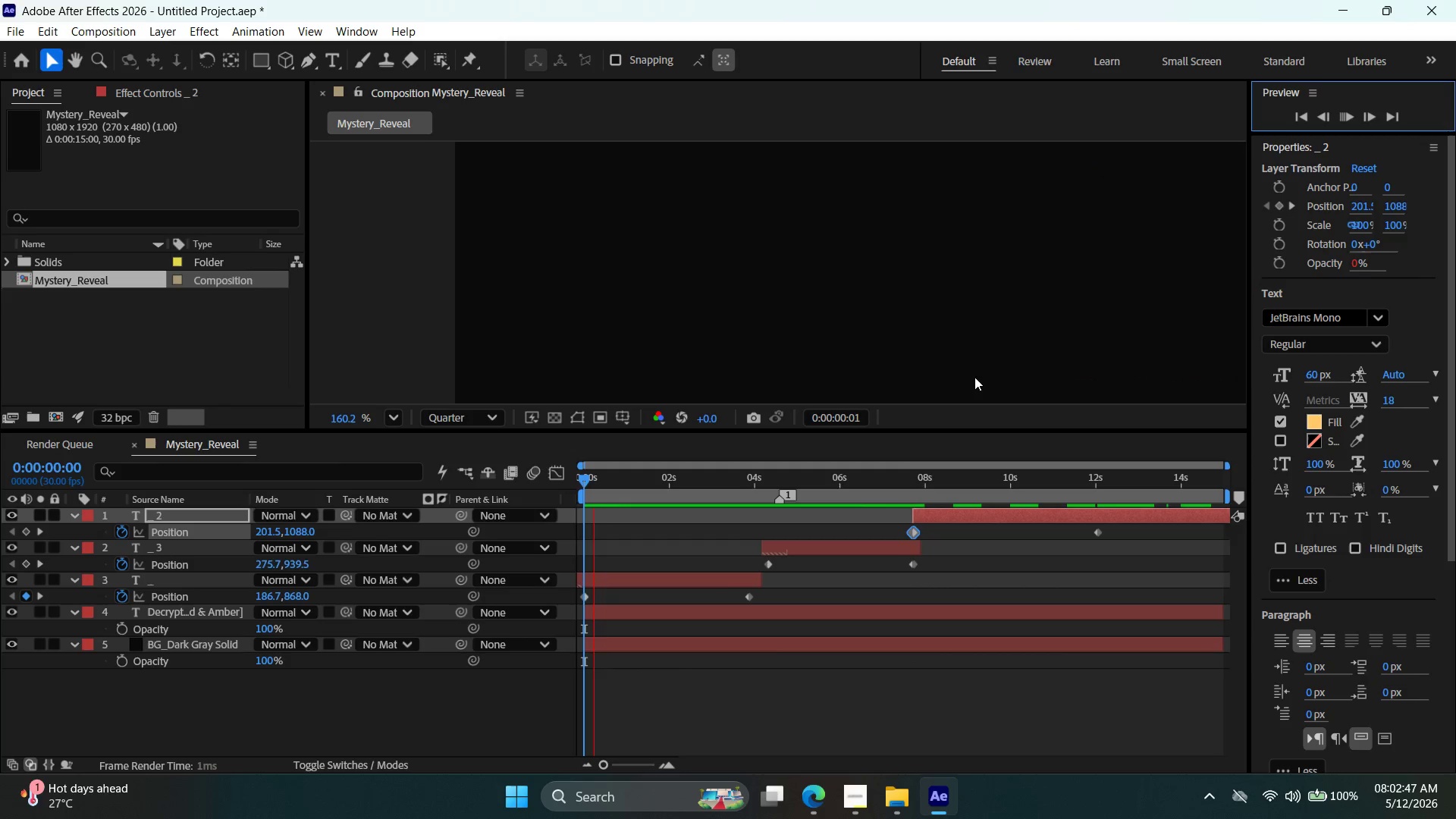 
hold_key(key=AltLeft, duration=0.33)
 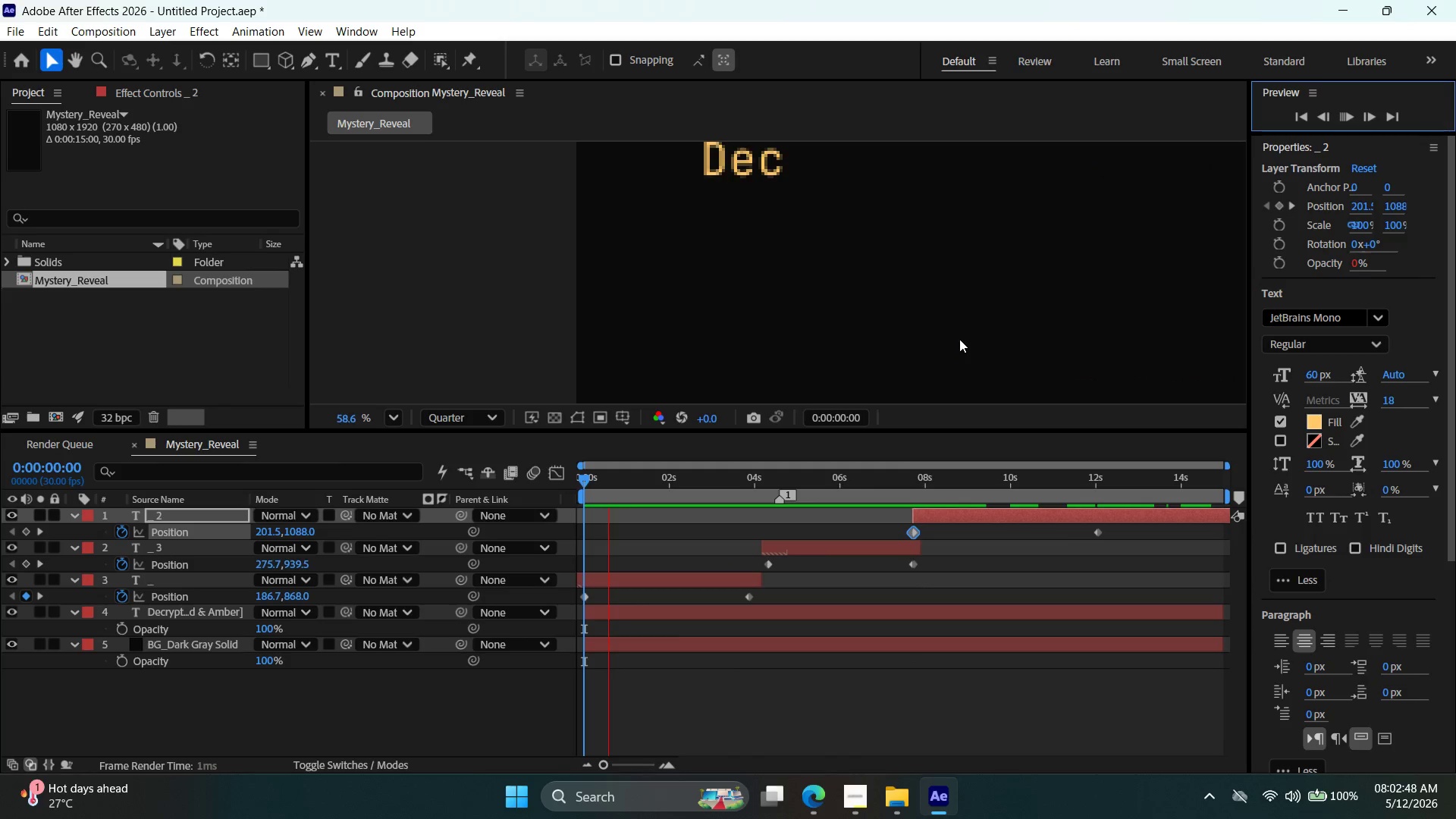 
hold_key(key=AltLeft, duration=0.33)
 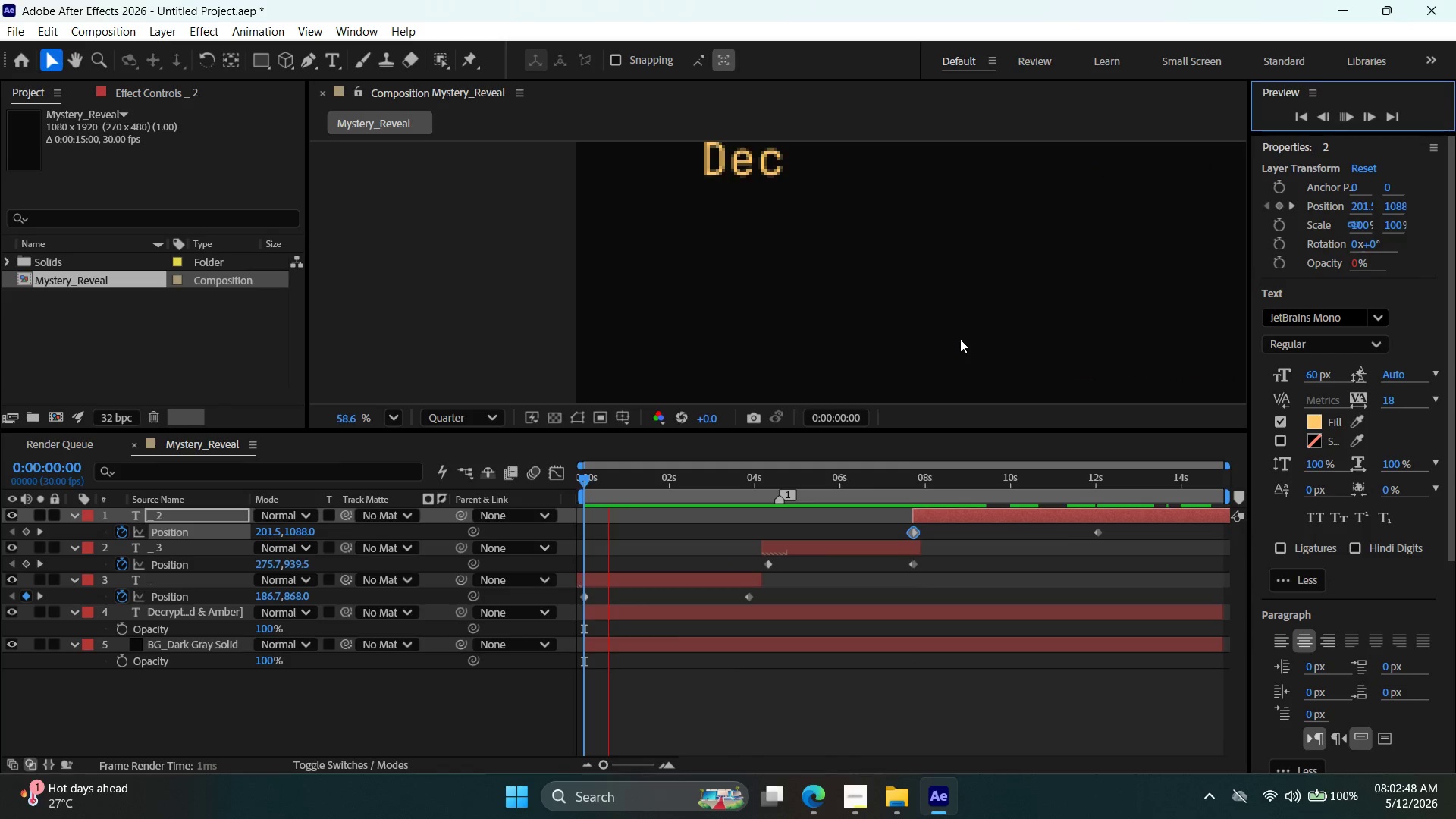 
key(Alt+AltLeft)
 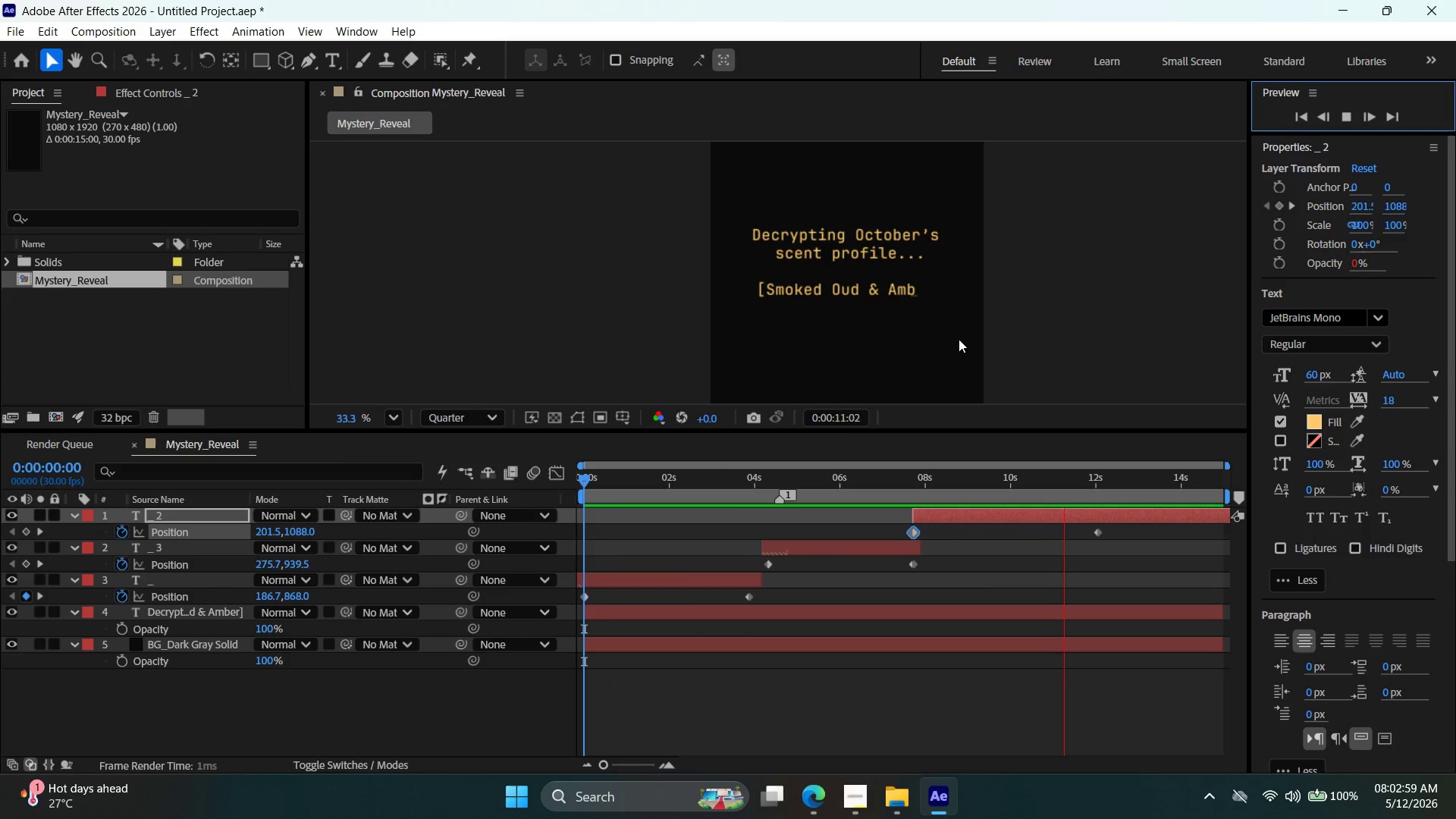 
scroll: coordinate [961, 339], scroll_direction: down, amount: 11.0
 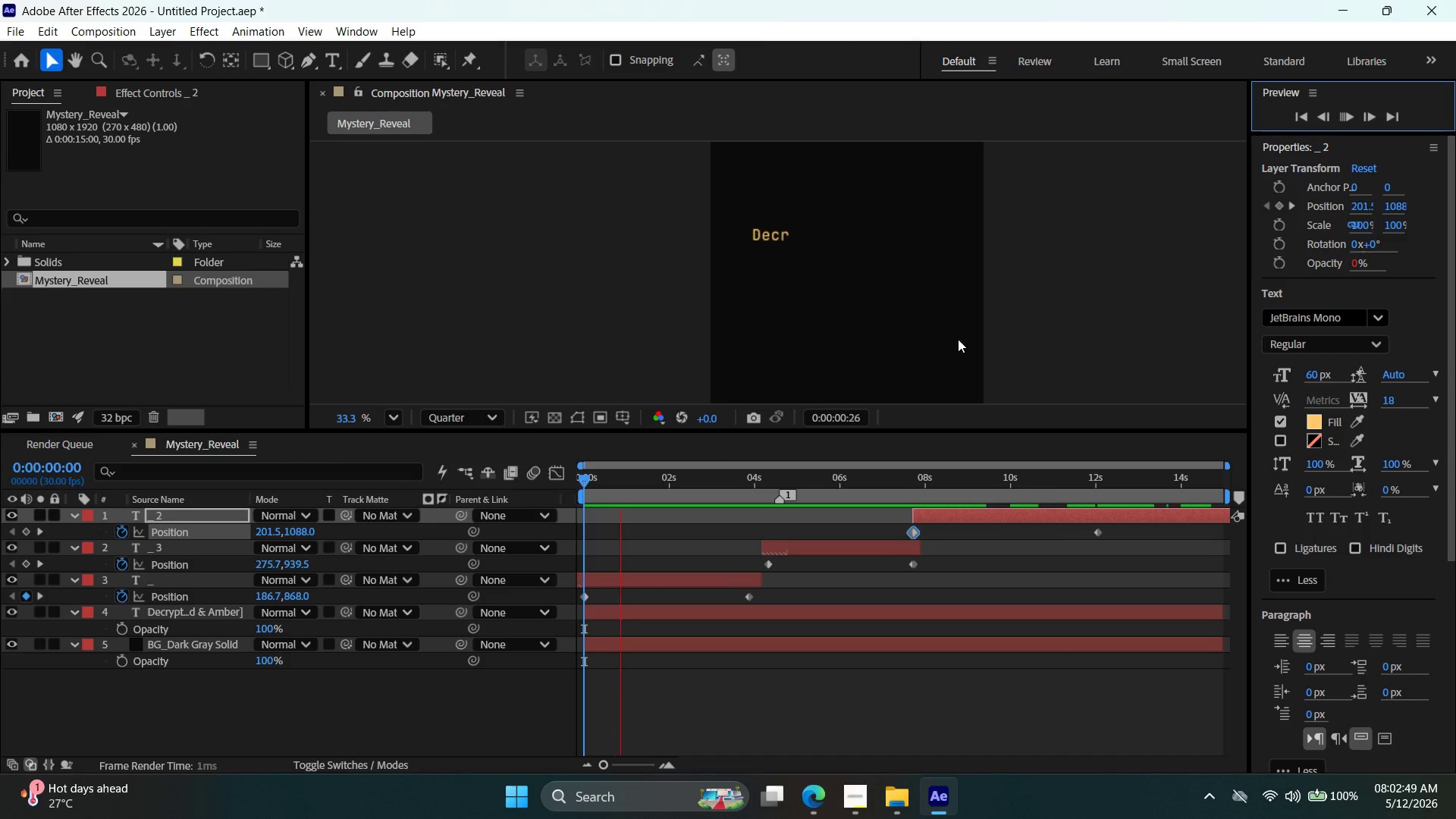 
wait(15.58)
 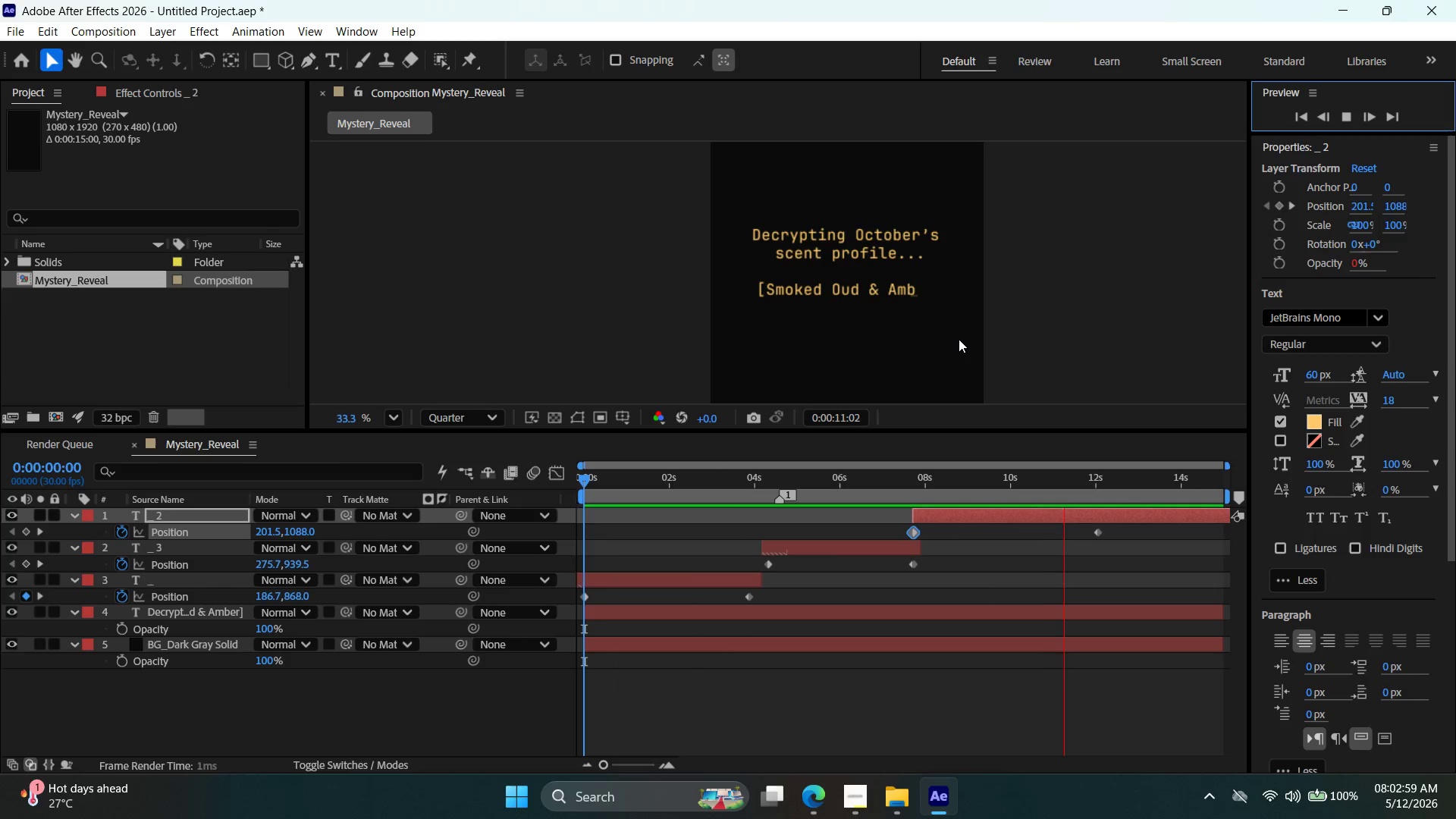 
left_click([1346, 118])
 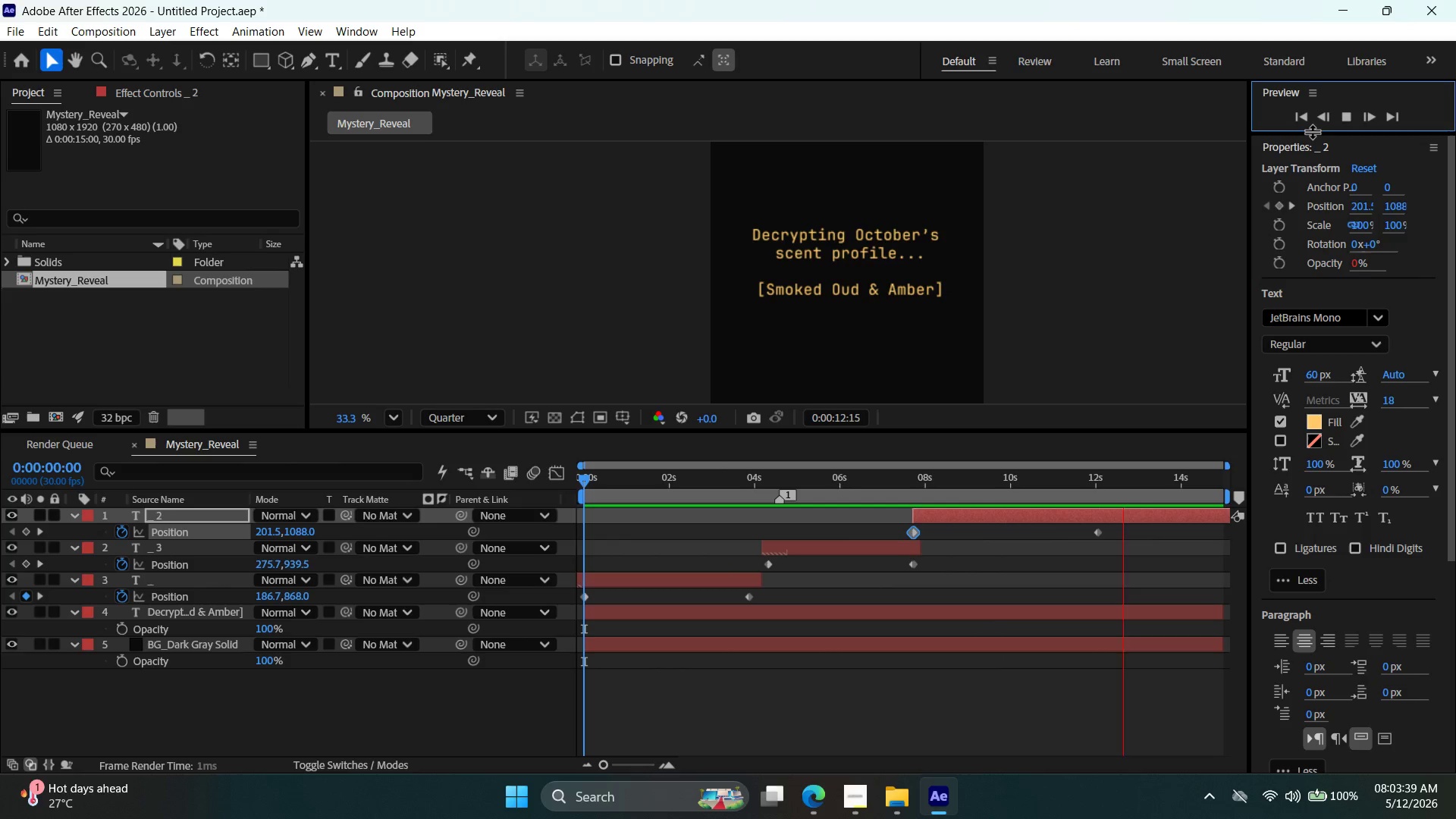 
wait(39.41)
 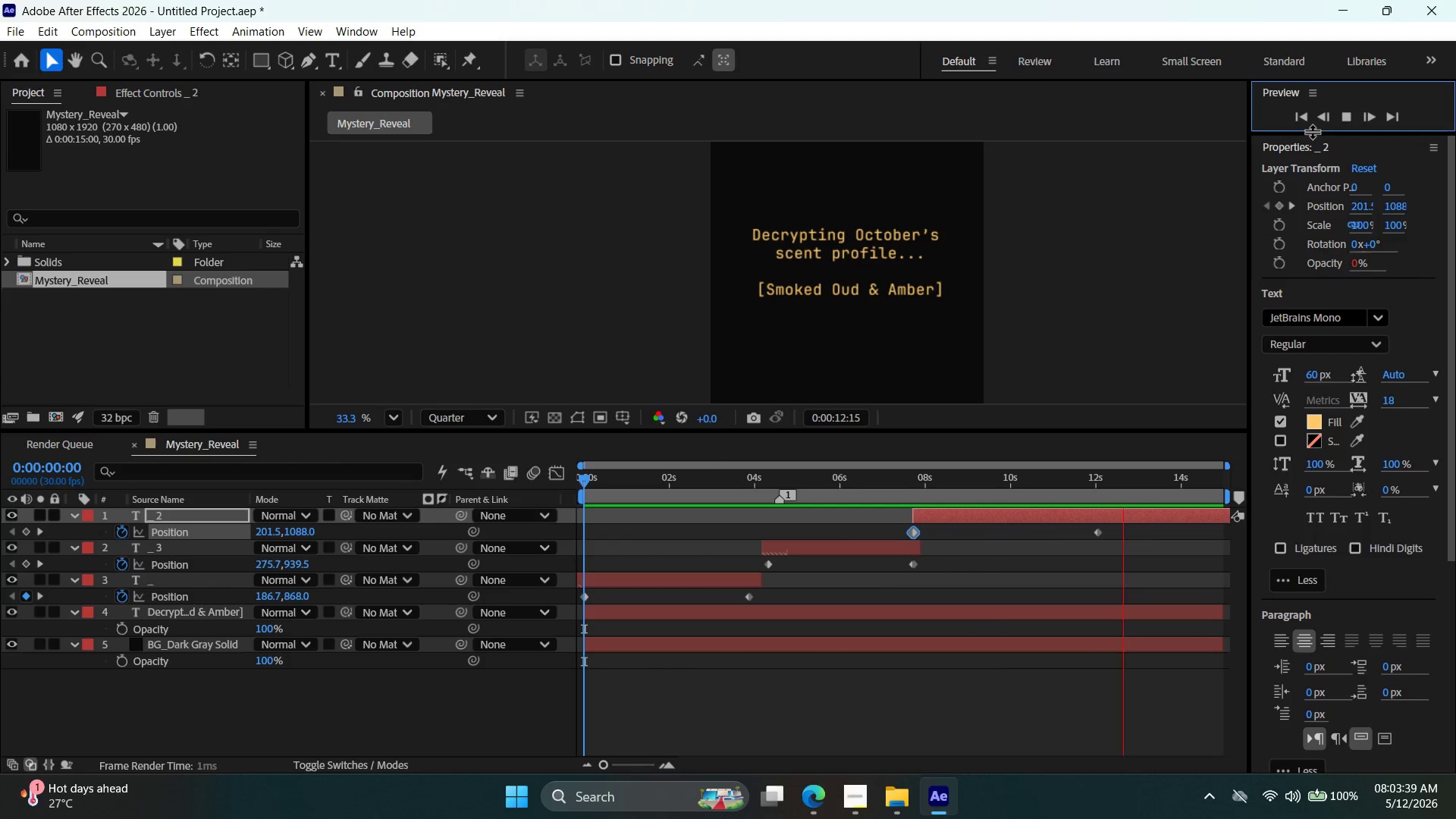 
left_click([1351, 125])
 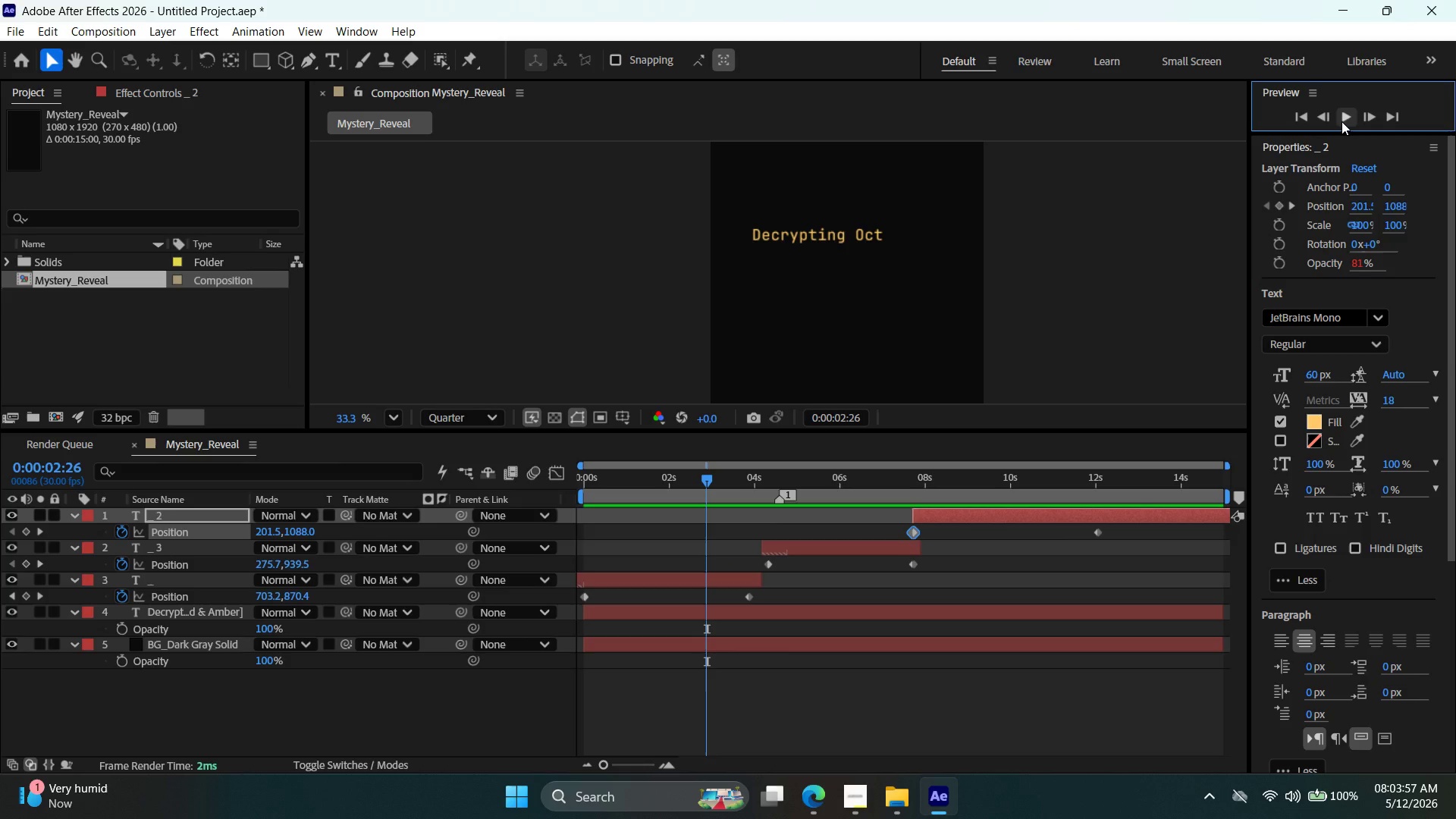 
wait(17.61)
 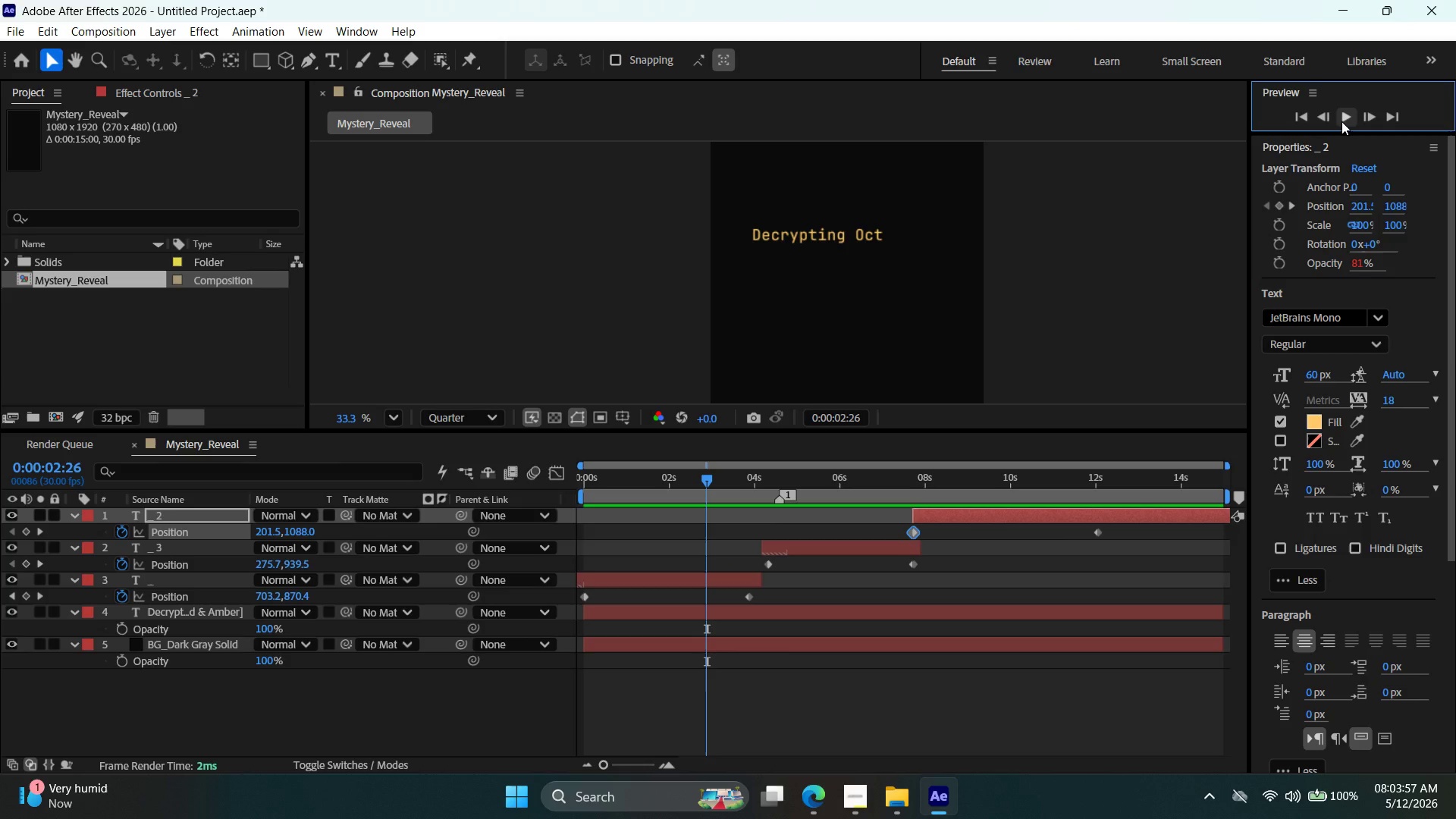 
left_click([1306, 118])
 